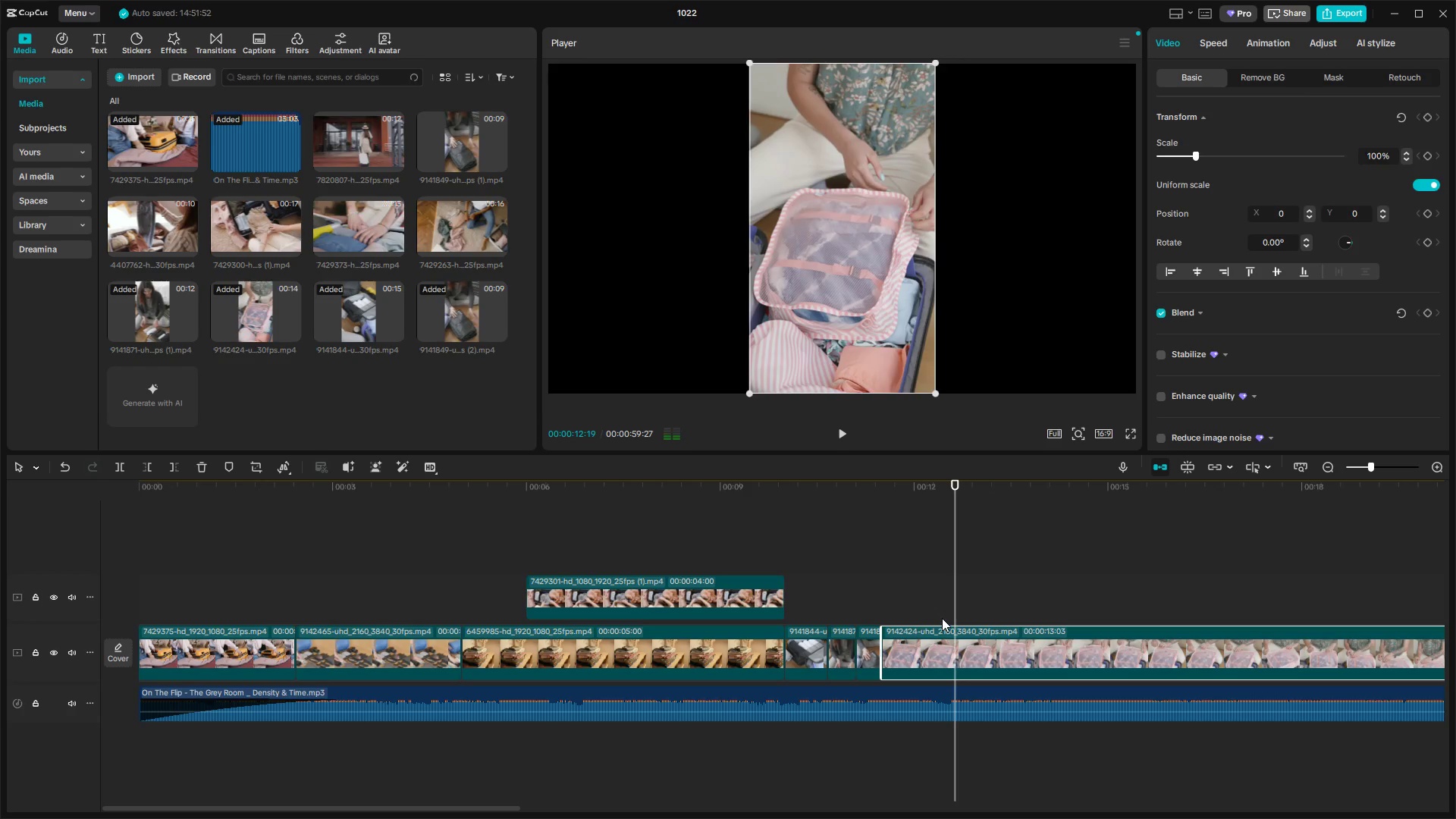 
key(Control+B)
 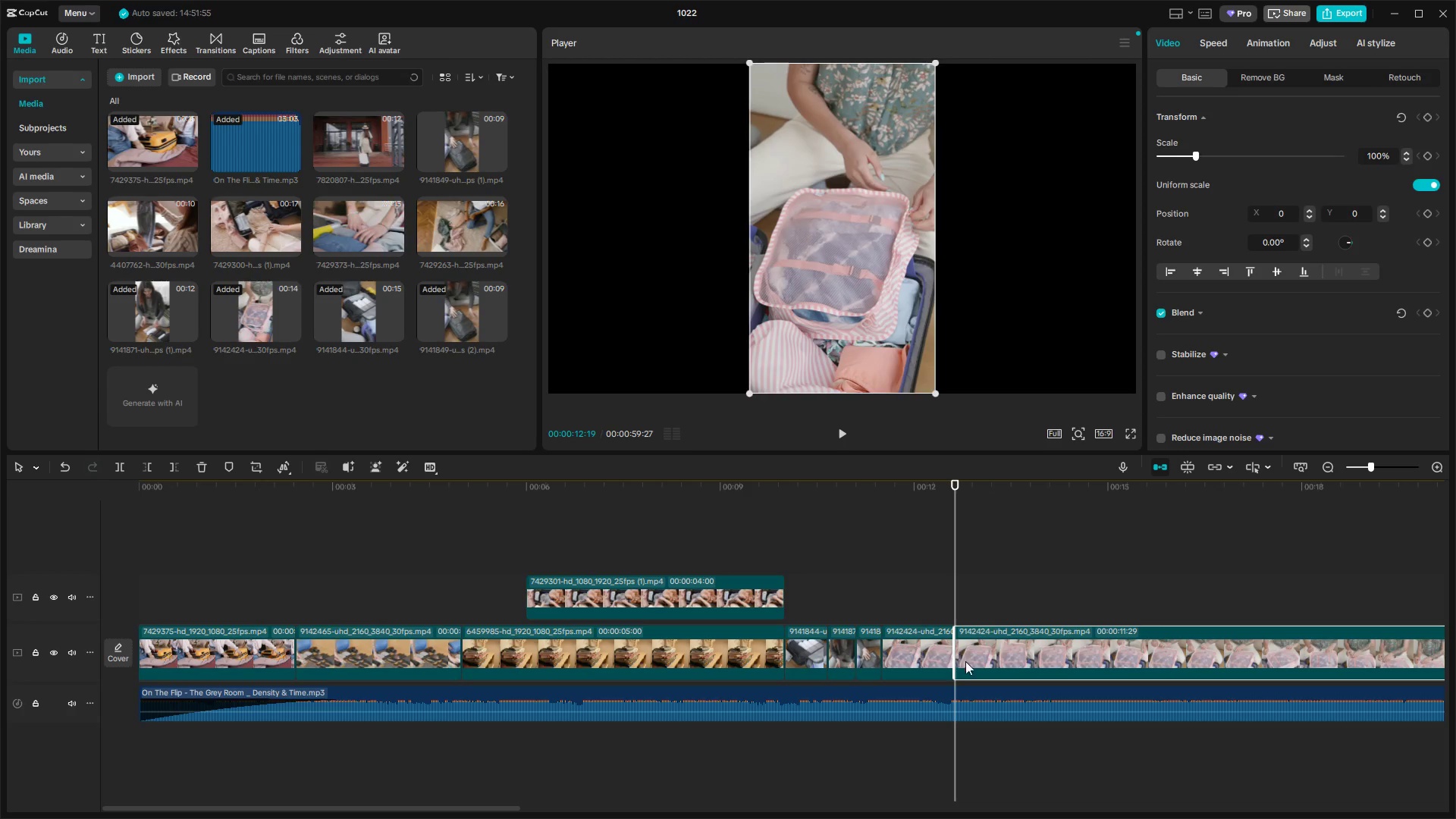 
left_click([1006, 653])
 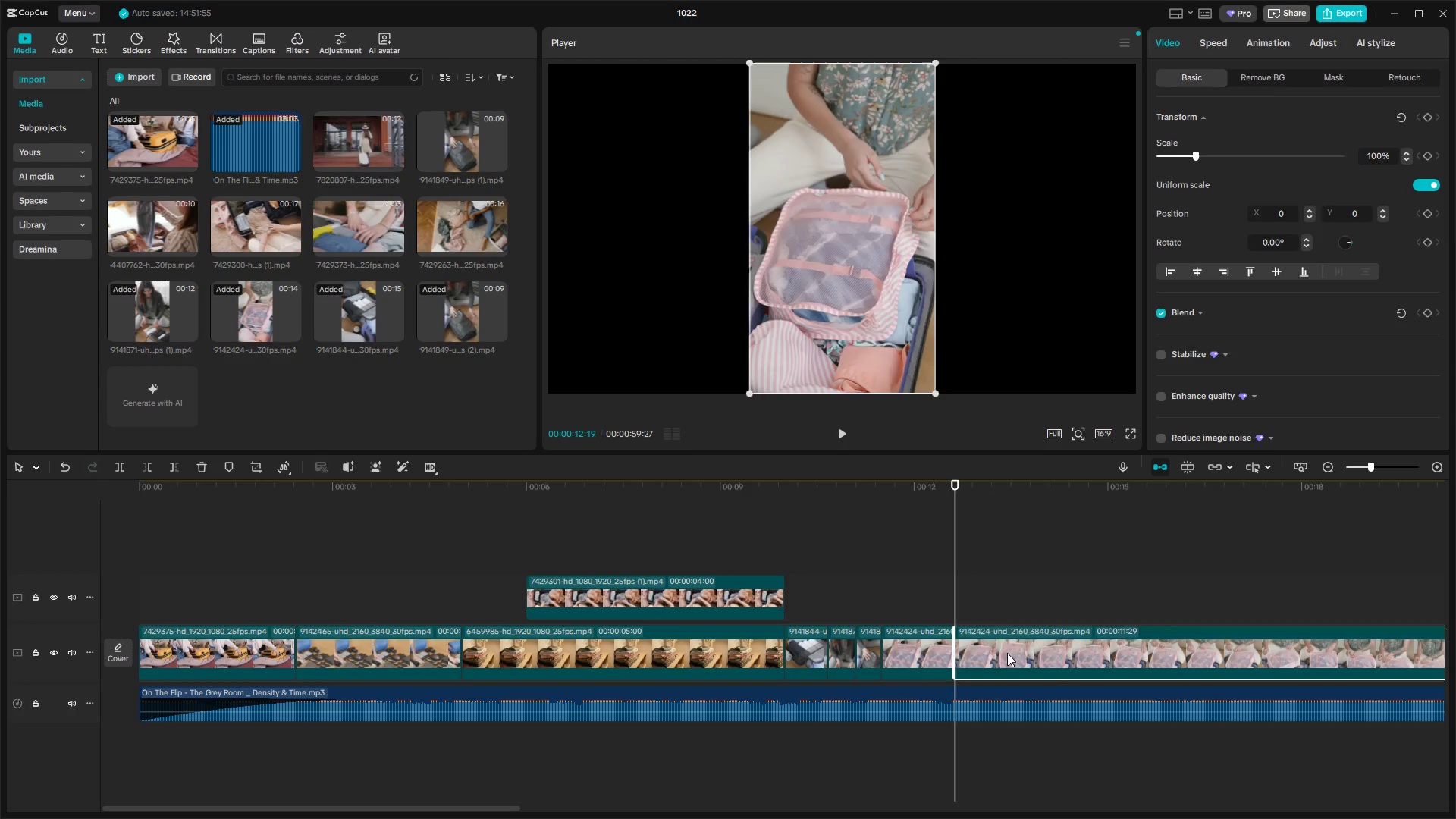 
key(Delete)
 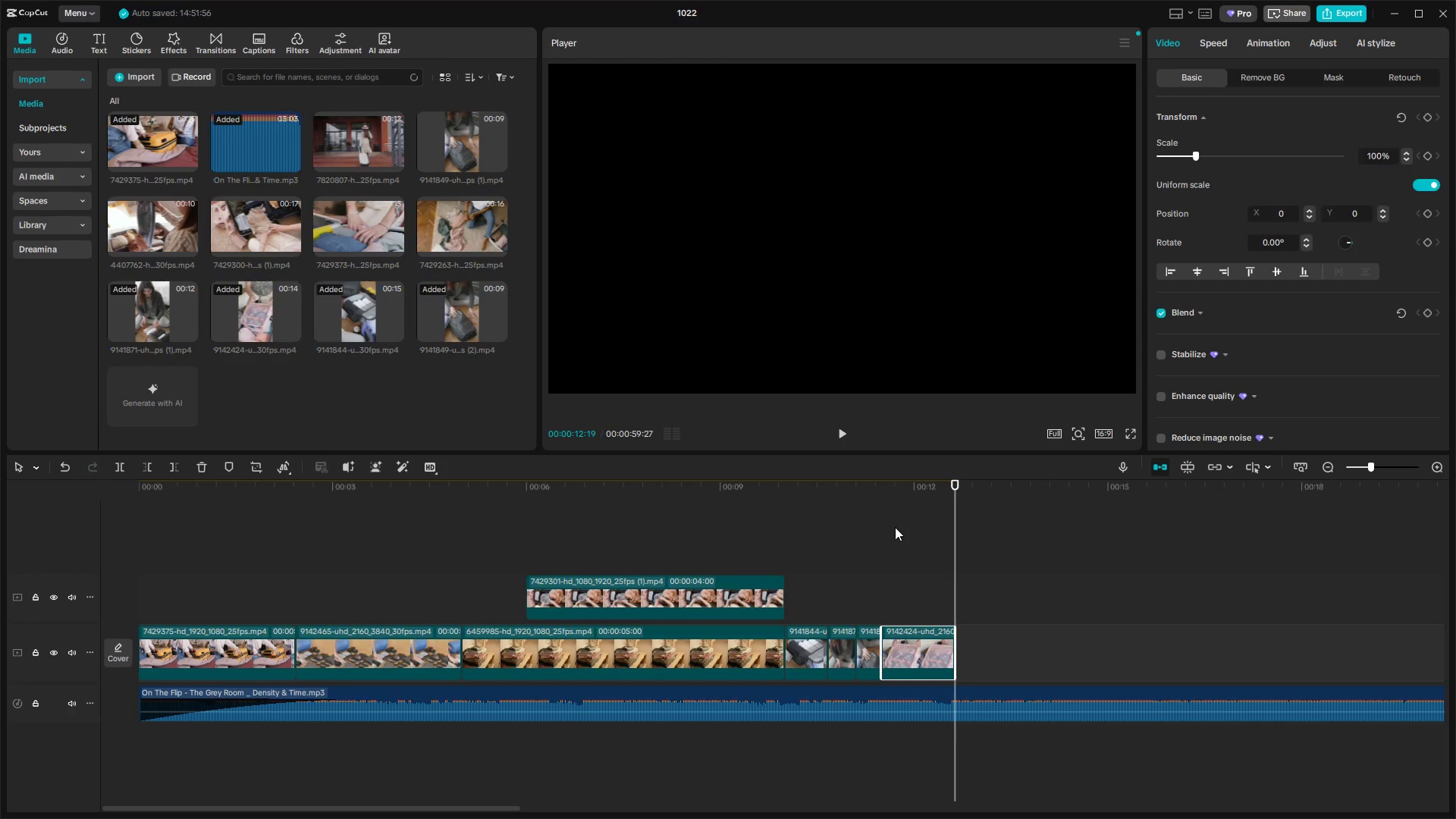 
mouse_move([780, 494])
 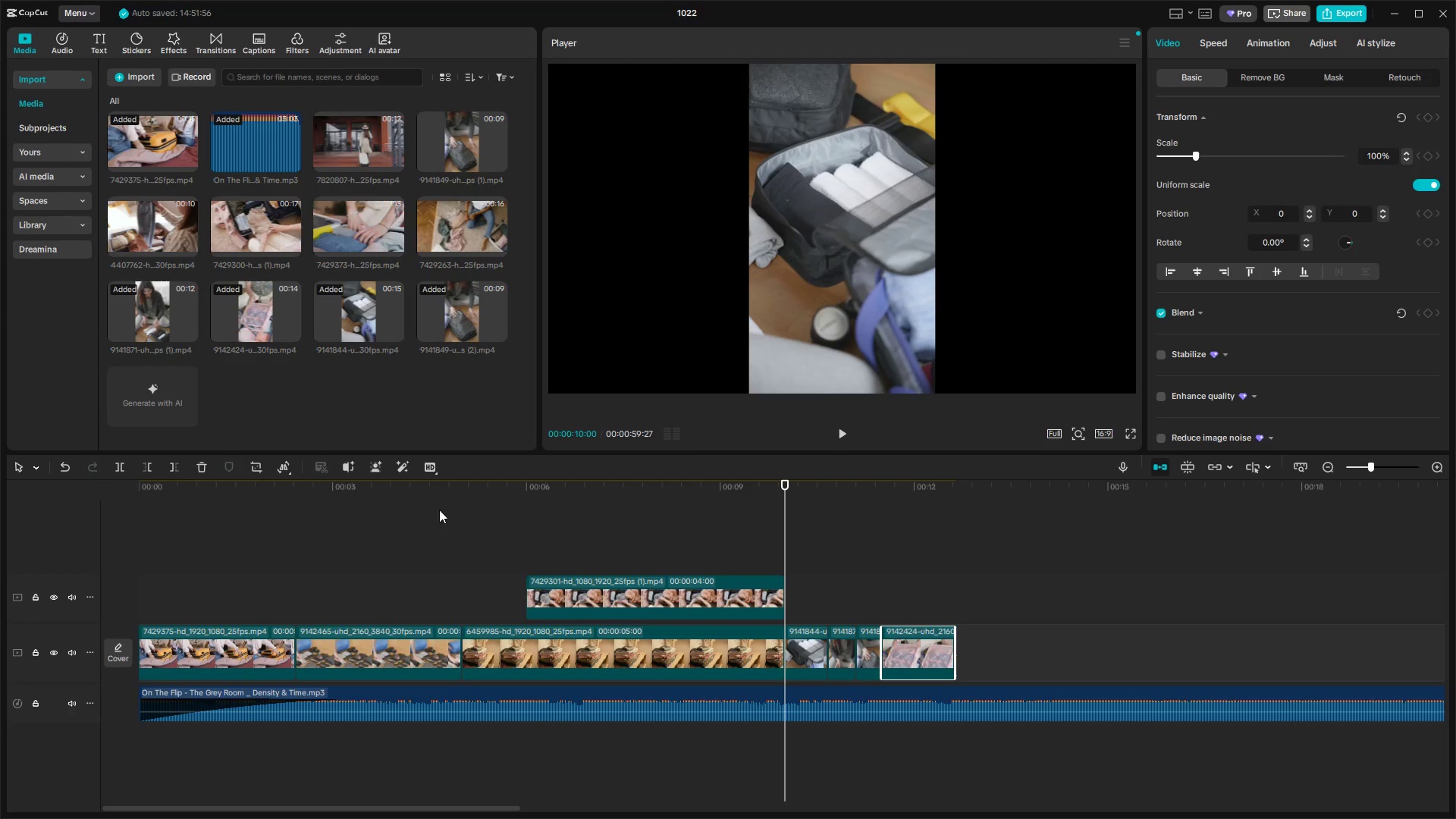 
left_click([415, 491])
 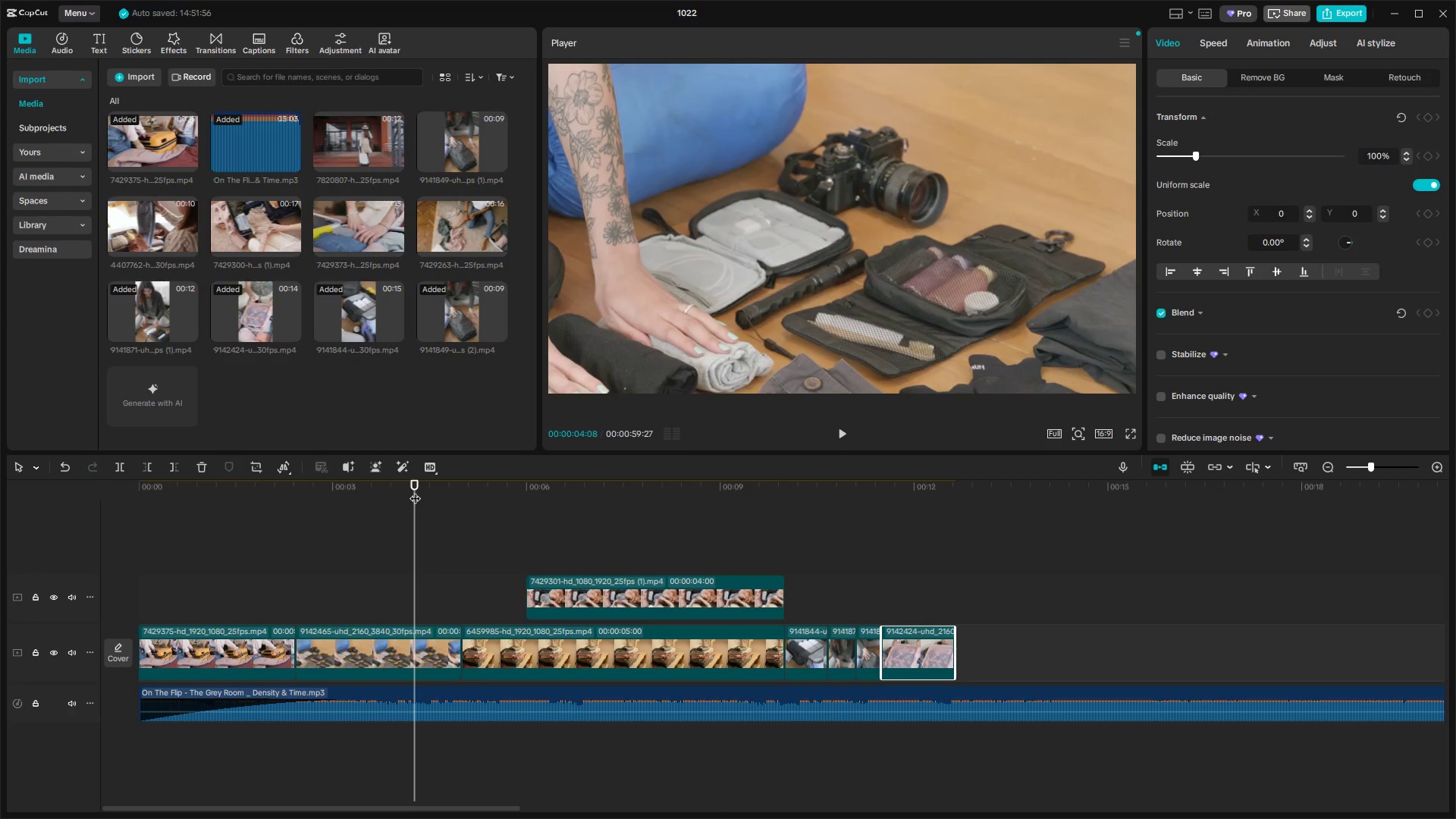 
key(Space)
 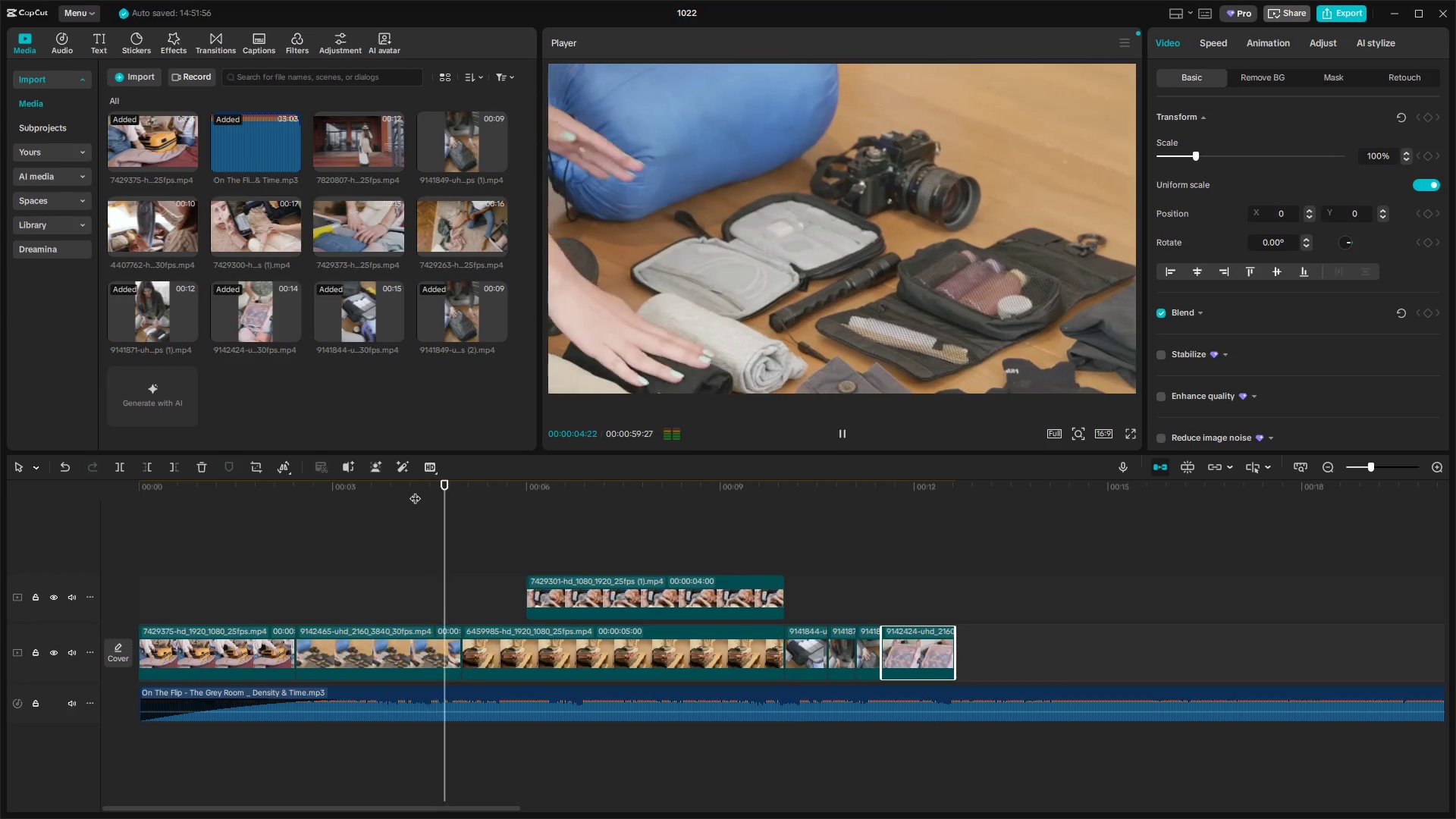 
key(Space)
 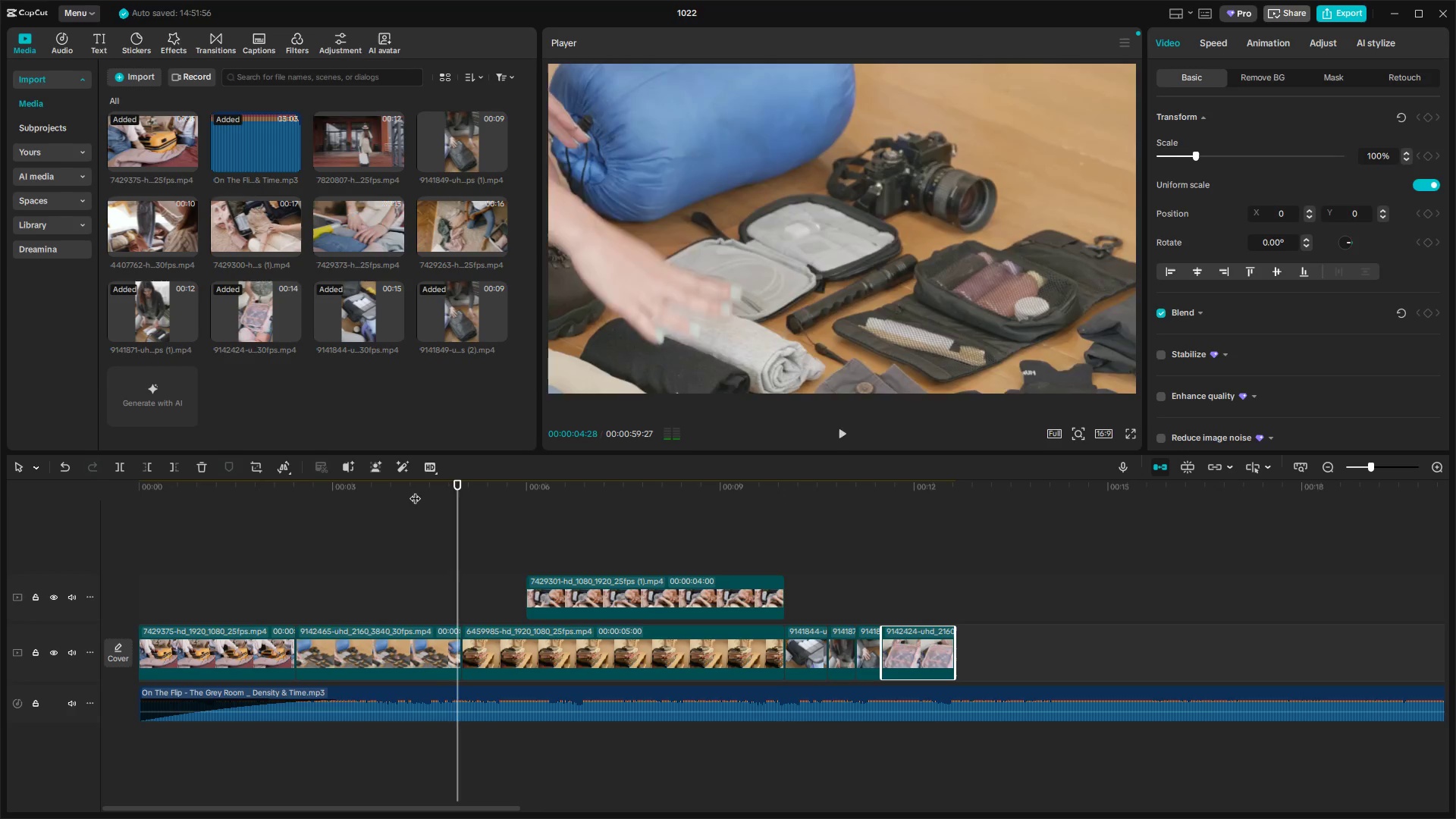 
key(Space)
 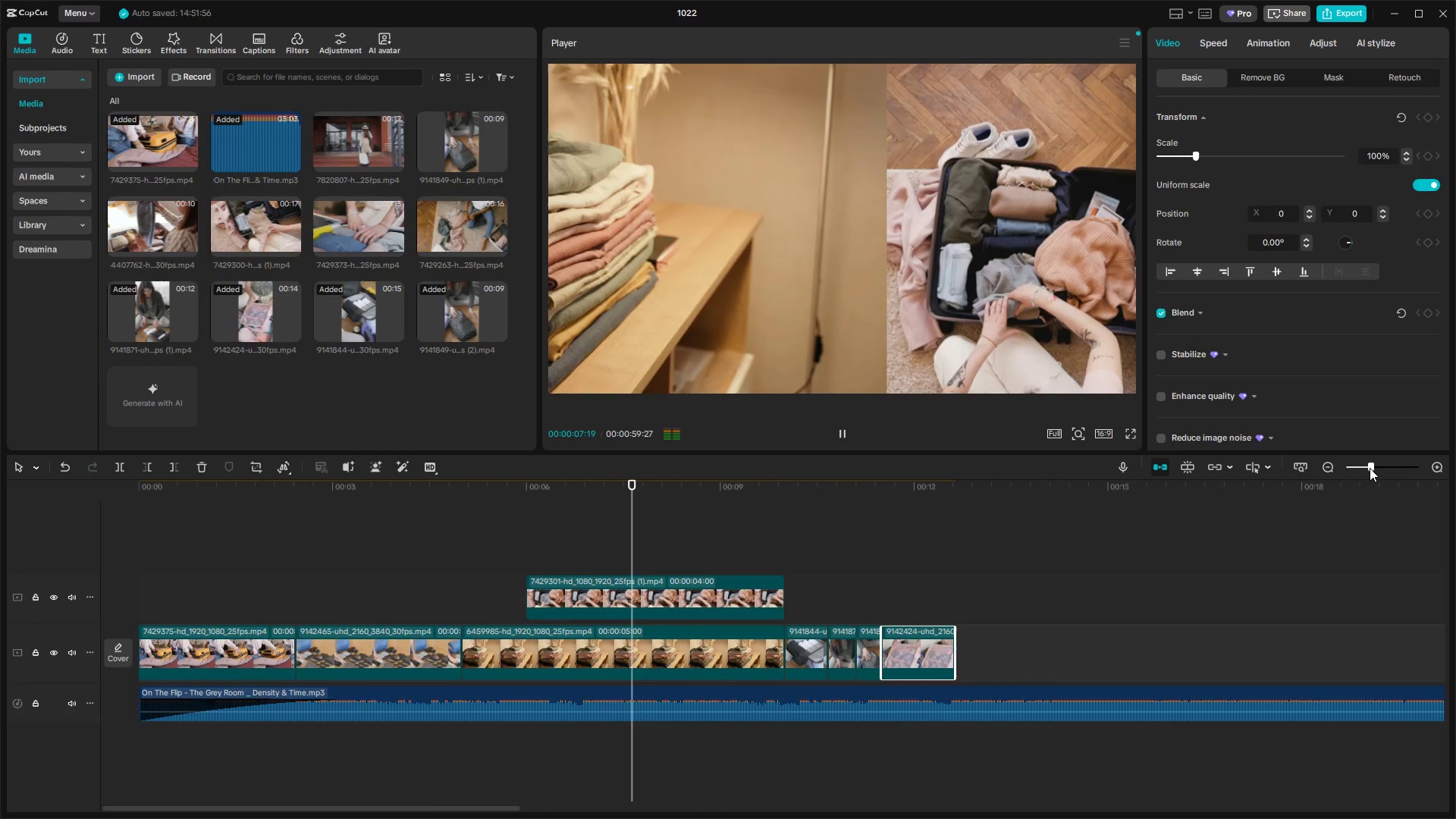 
key(Space)
 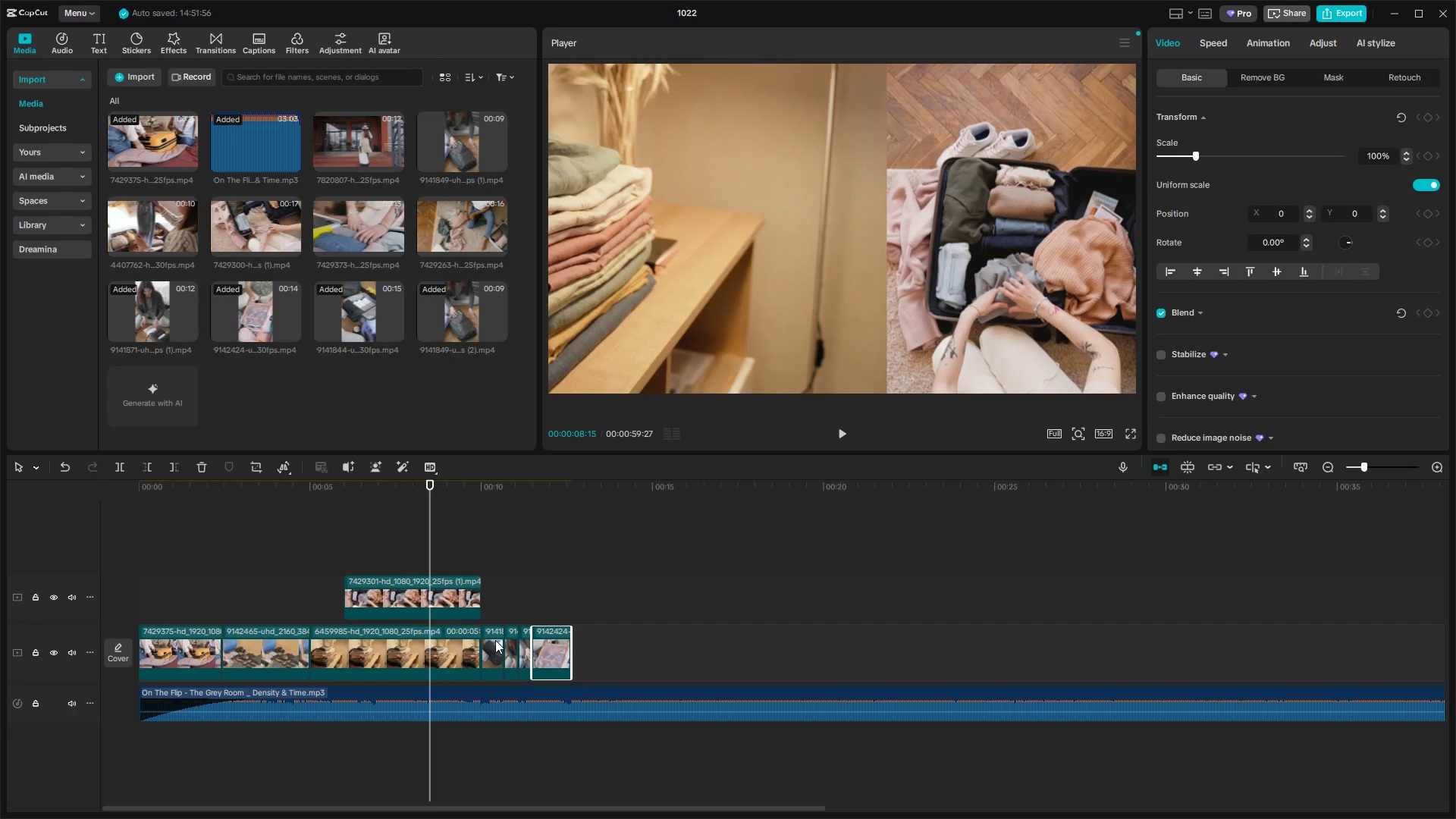 
double_click([461, 642])
 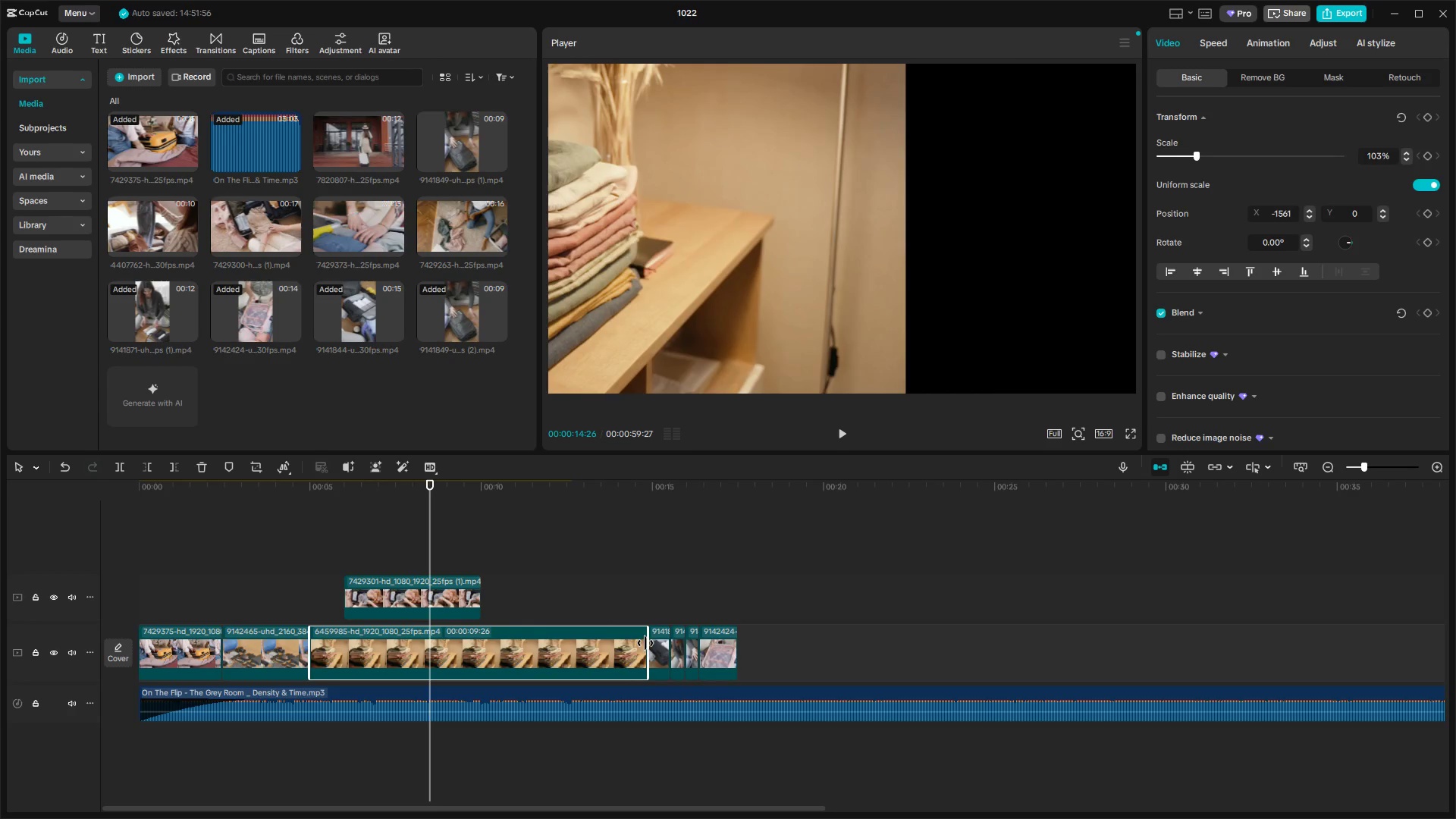 
double_click([469, 595])
 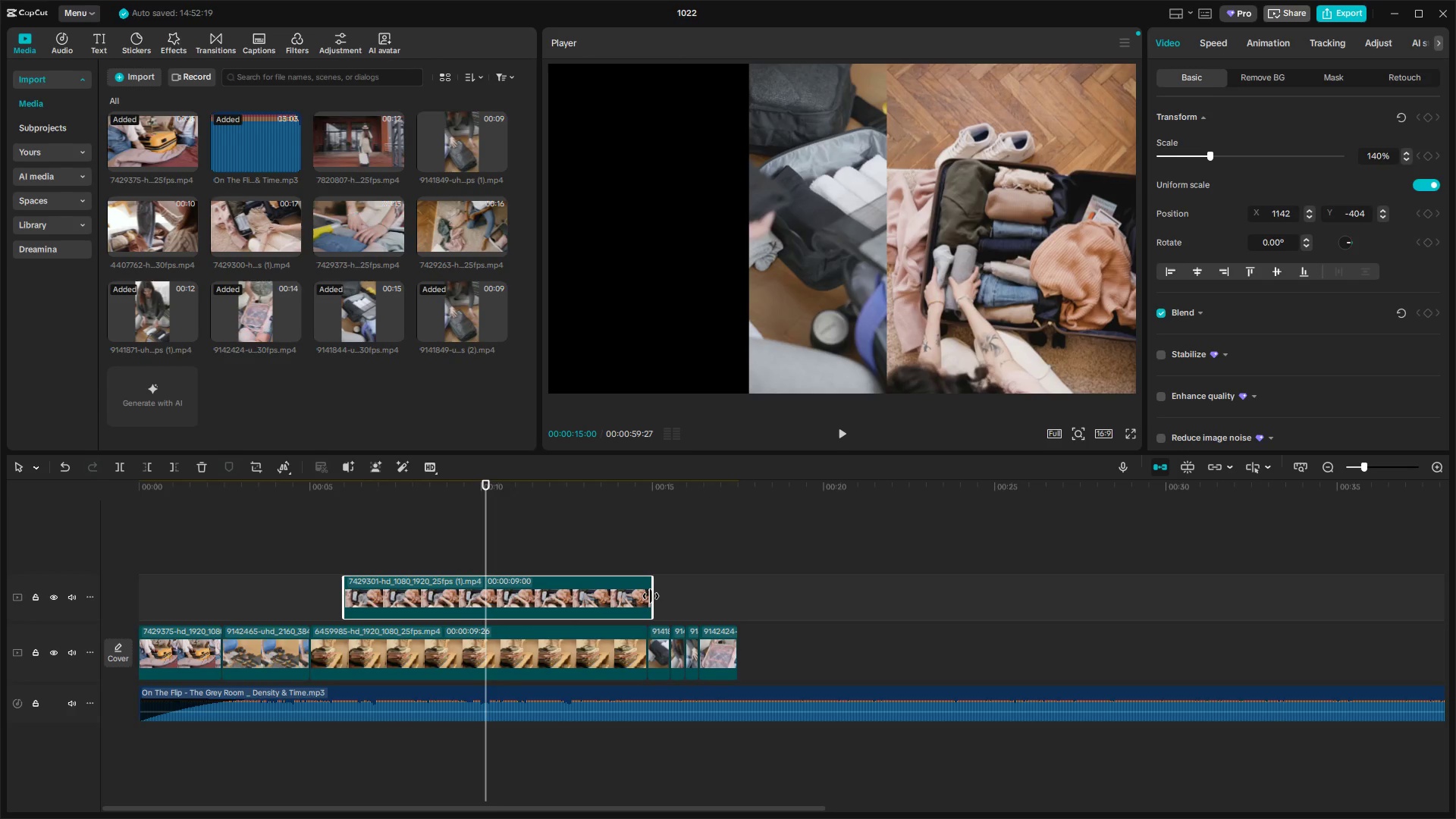 
left_click([619, 663])
 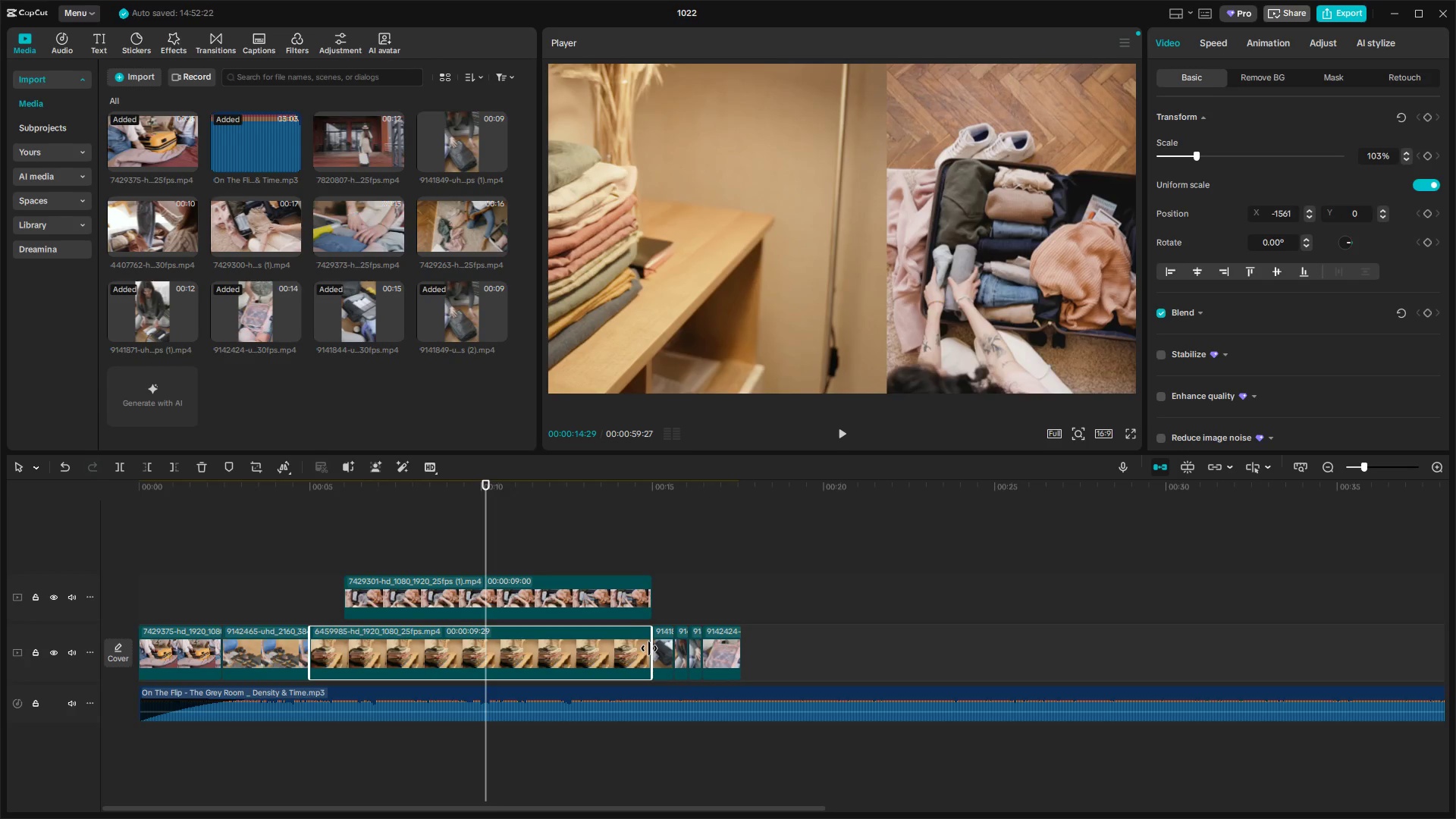 
left_click([290, 493])
 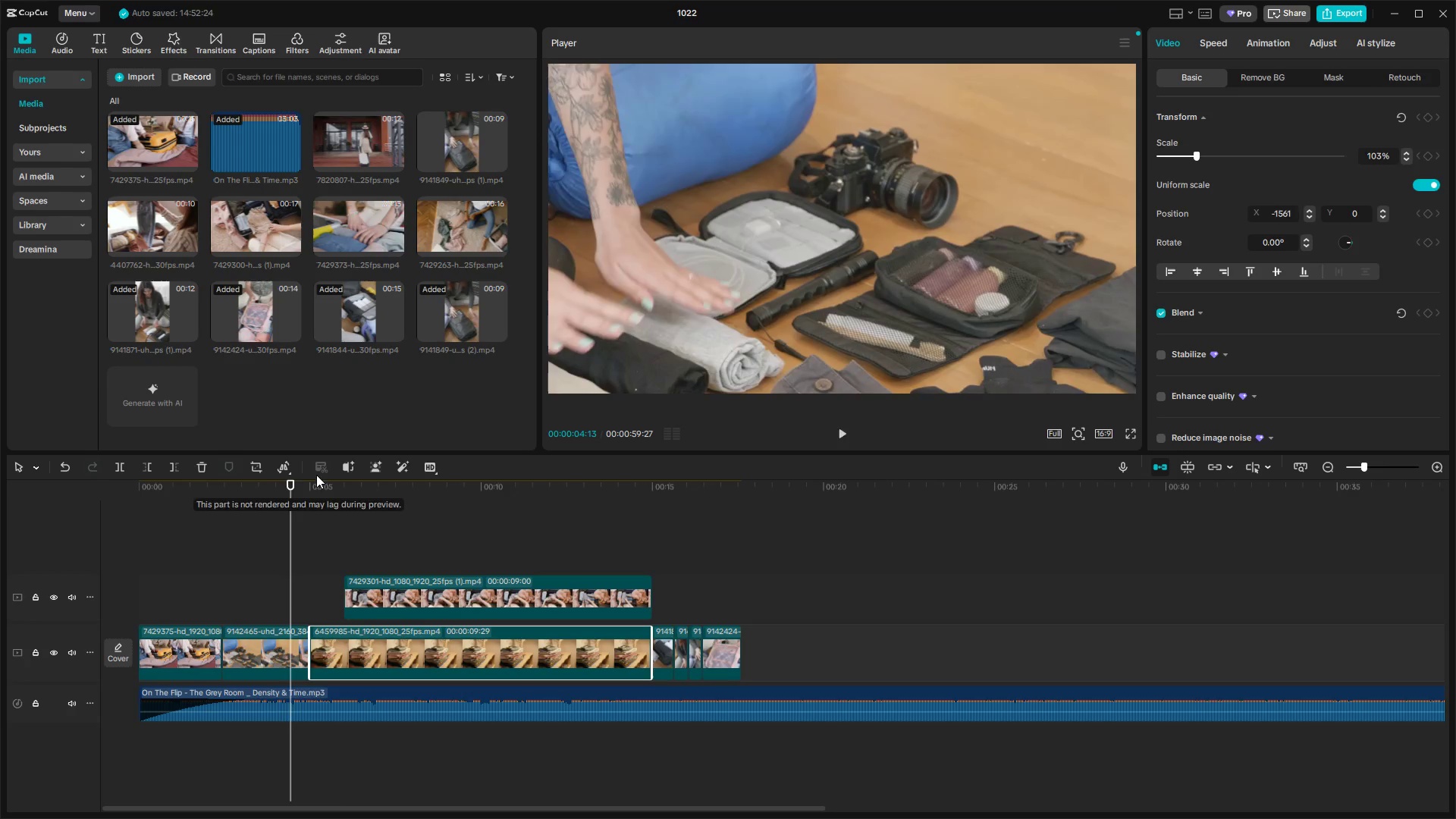 
key(Space)
 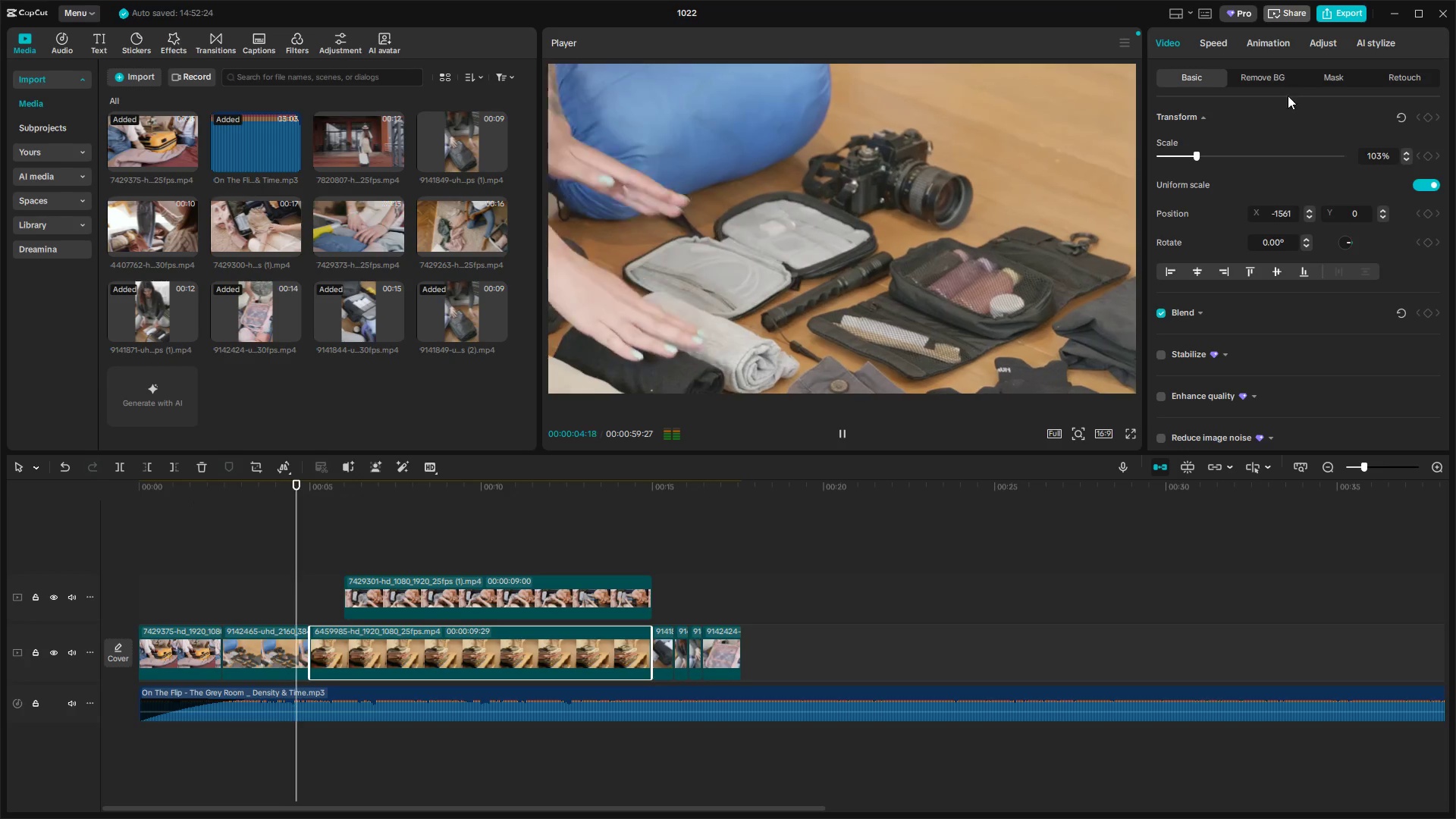 
key(Space)
 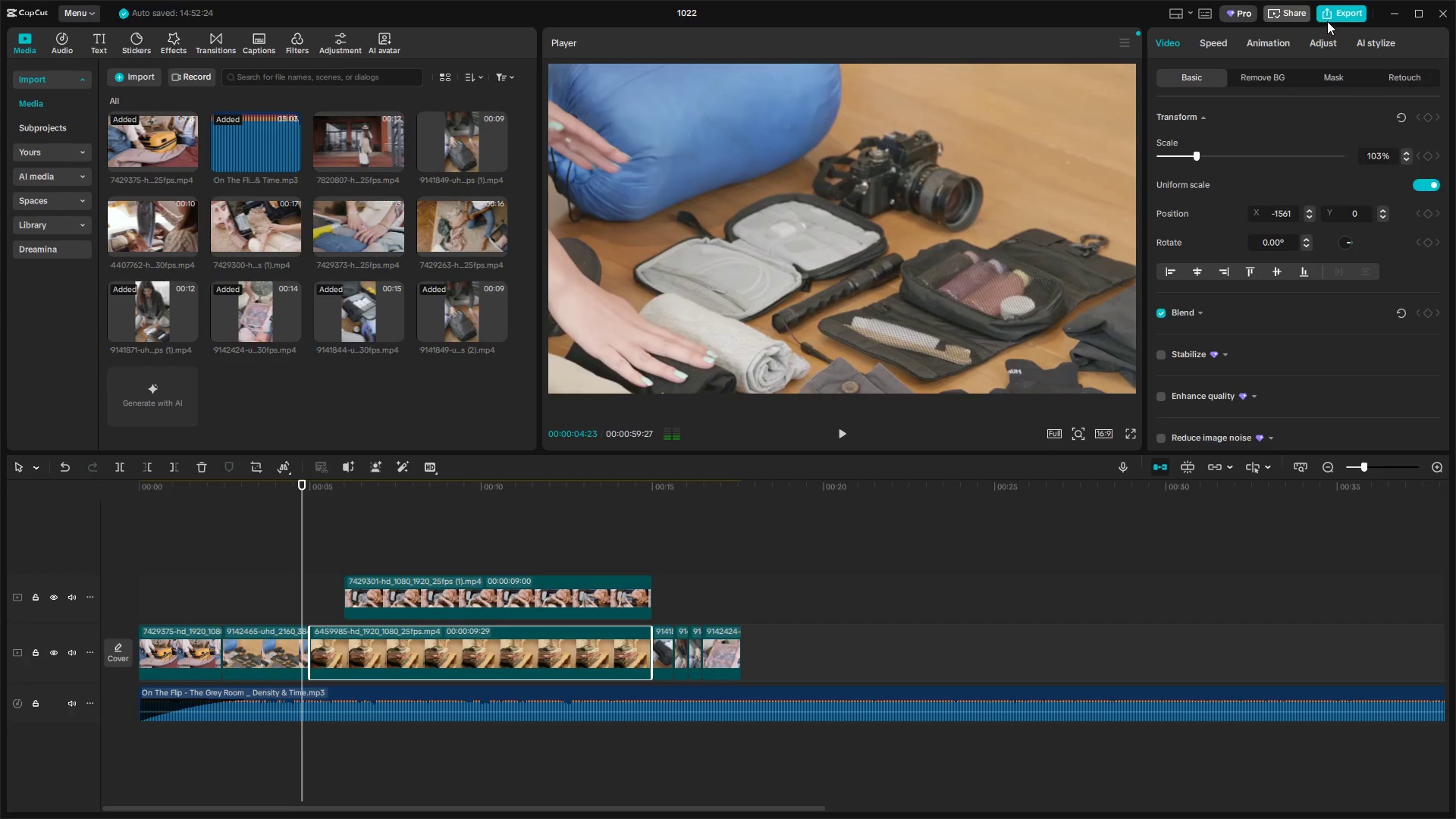 
left_click([1332, 15])
 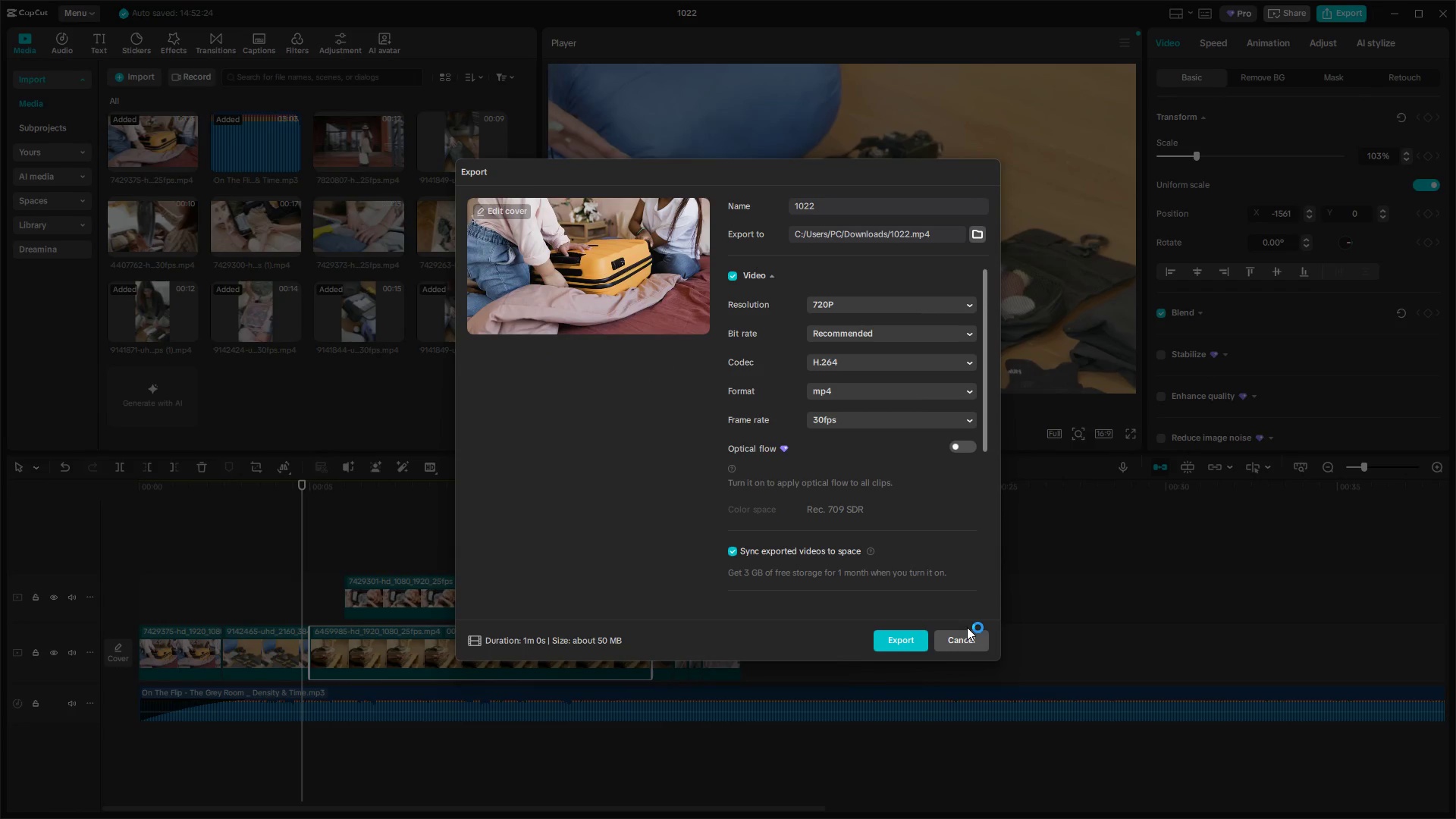 
left_click([968, 638])
 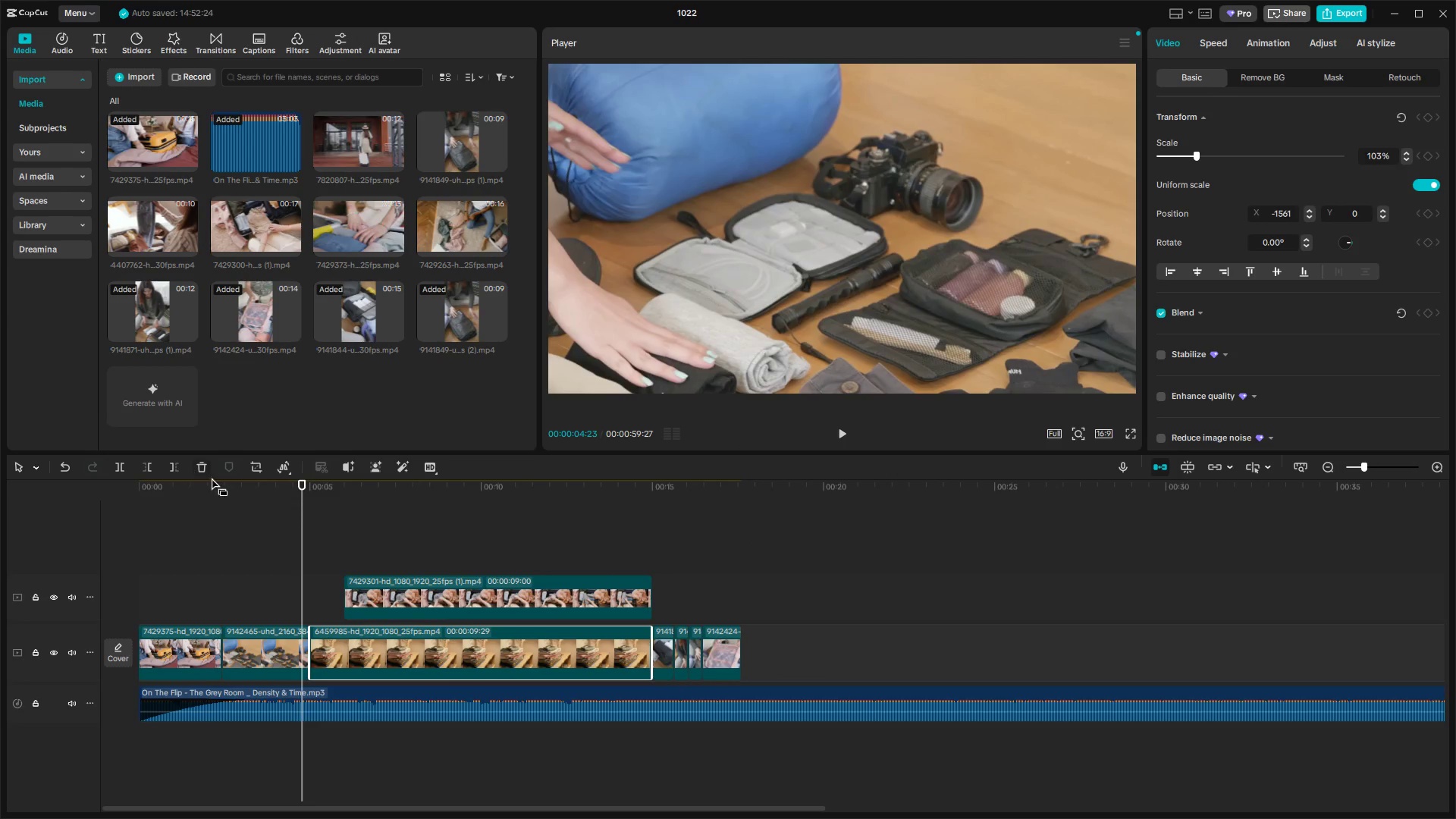 
left_click([229, 488])
 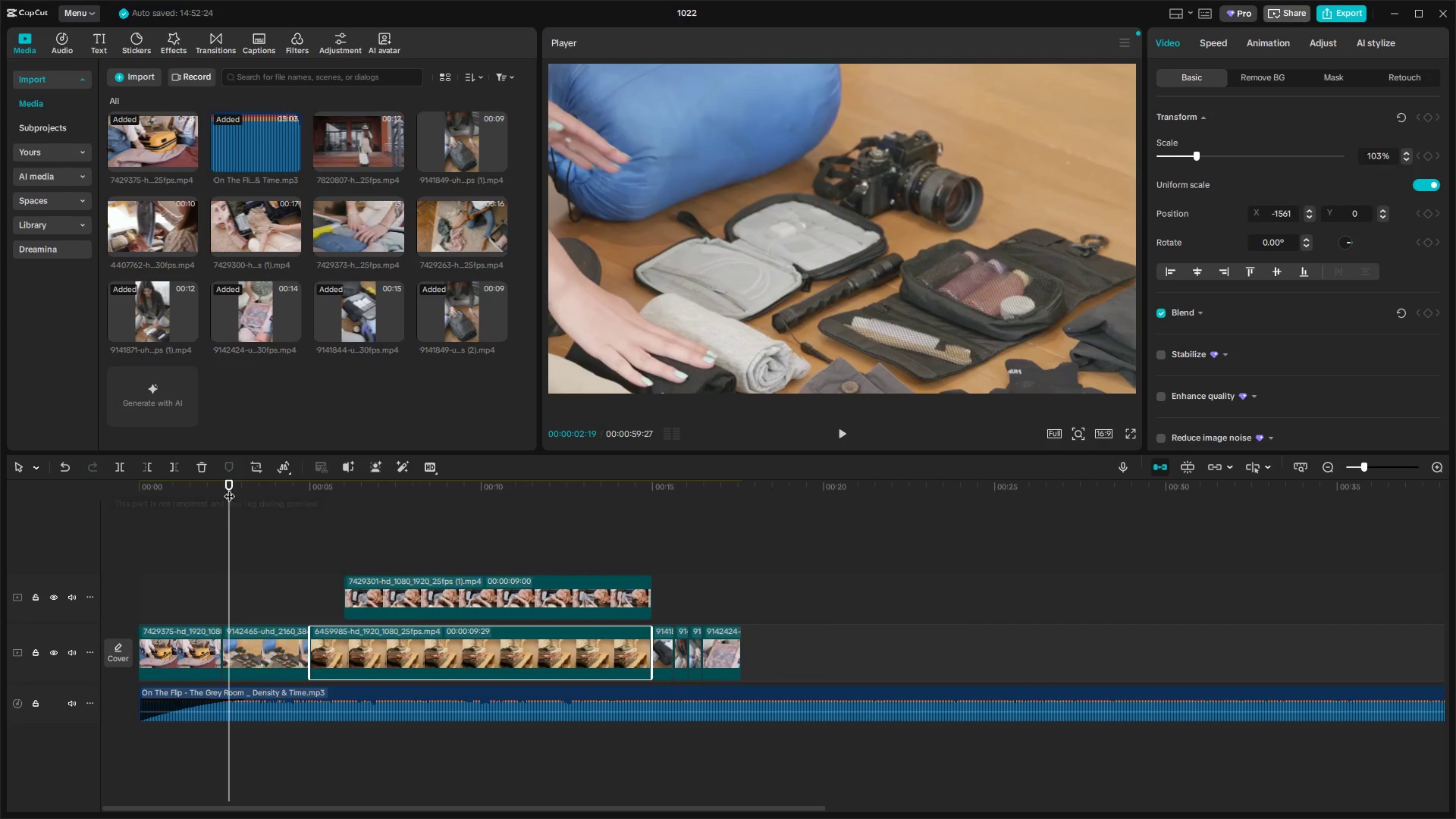 
key(Space)
 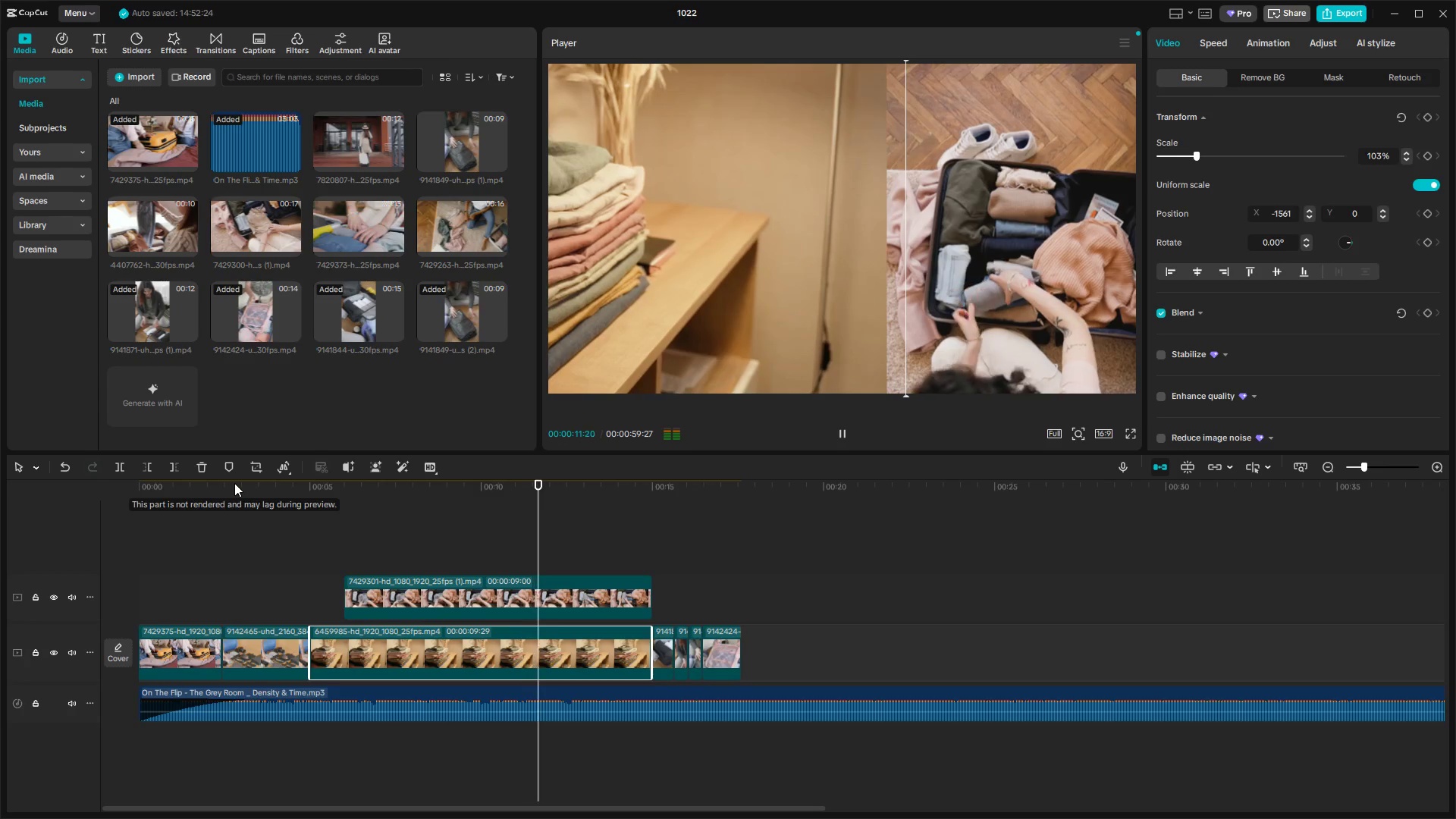 
wait(16.83)
 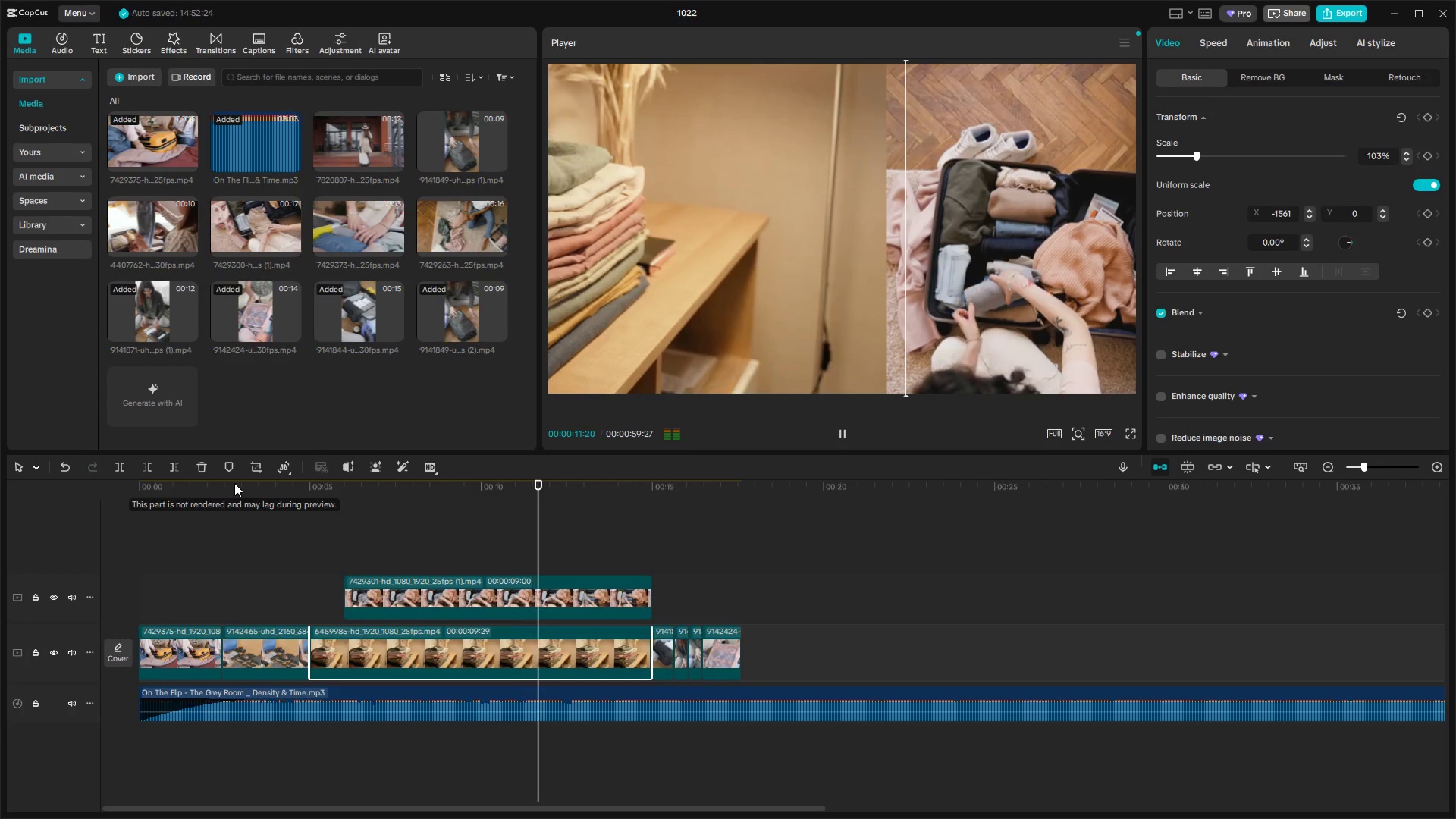 
key(Space)
 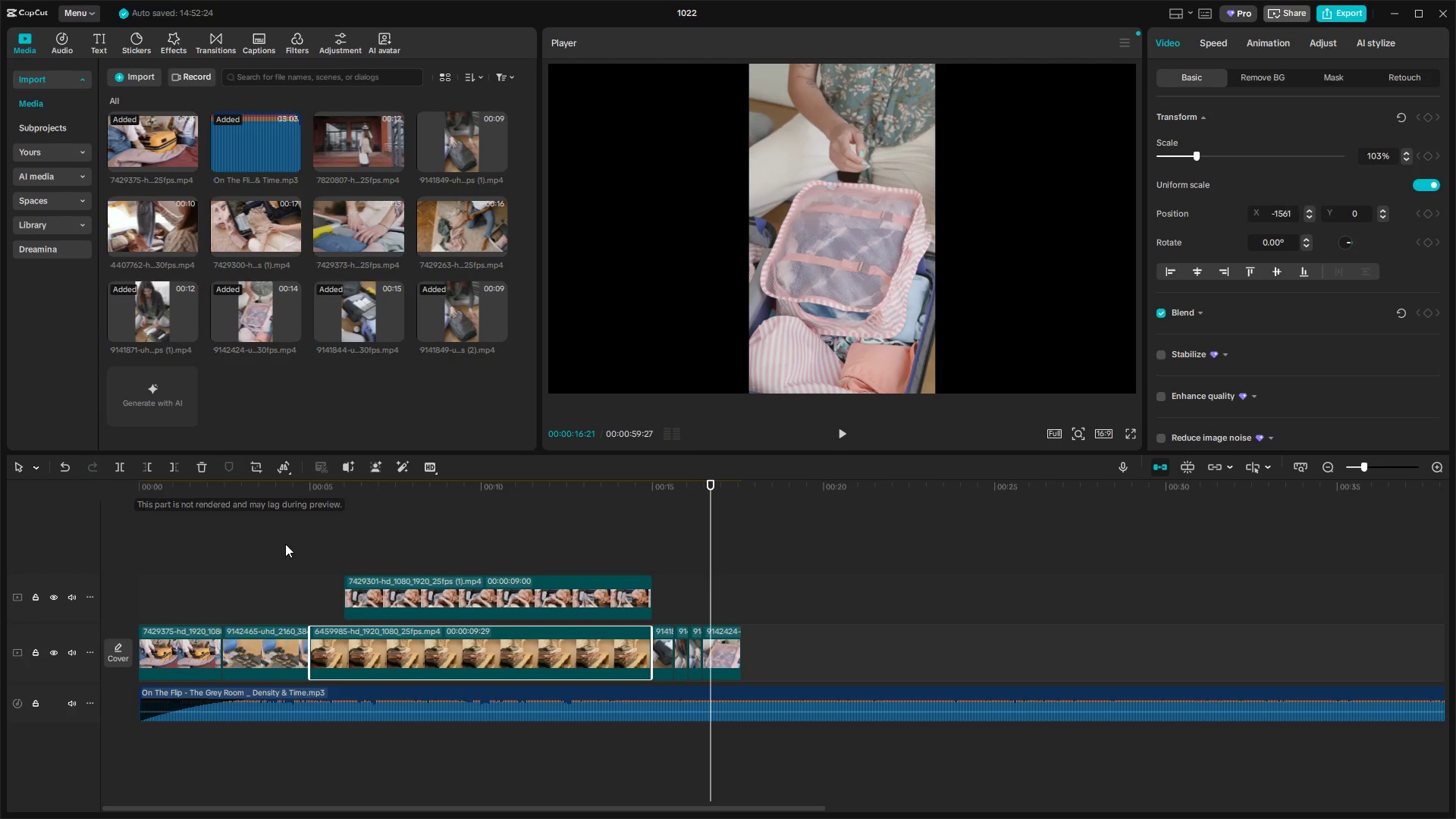 
key(Space)
 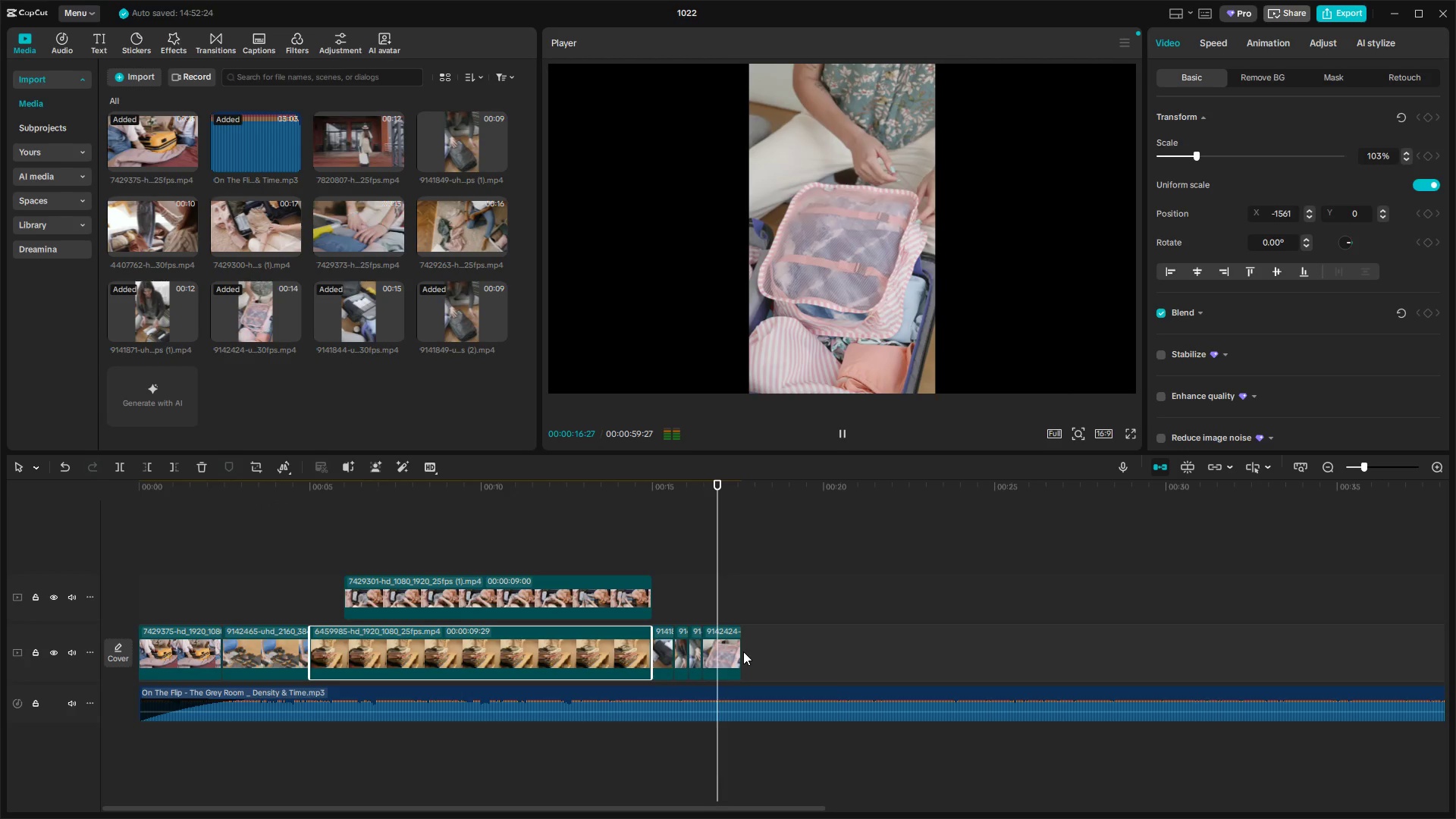 
key(Space)
 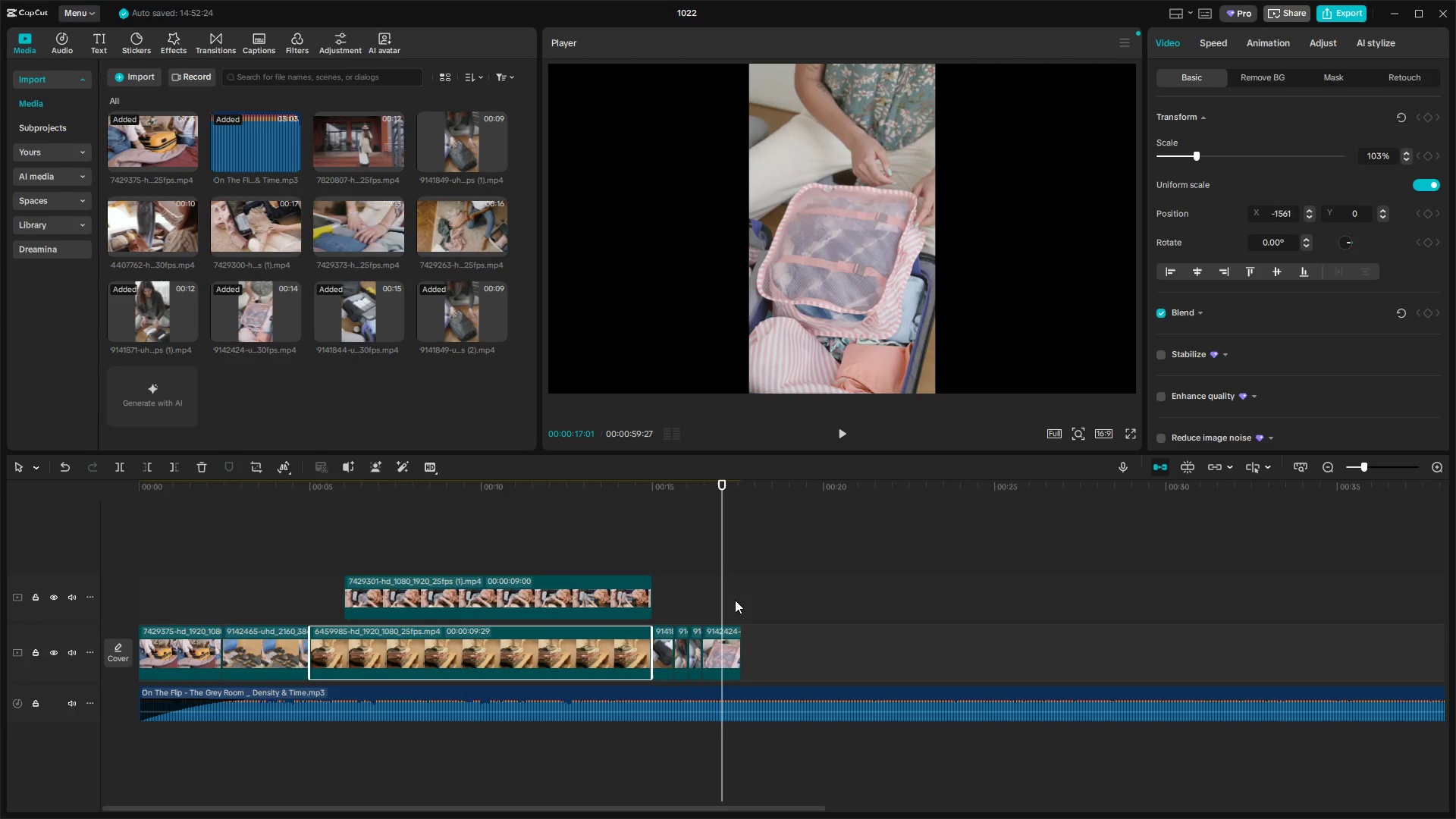 
left_click([712, 653])
 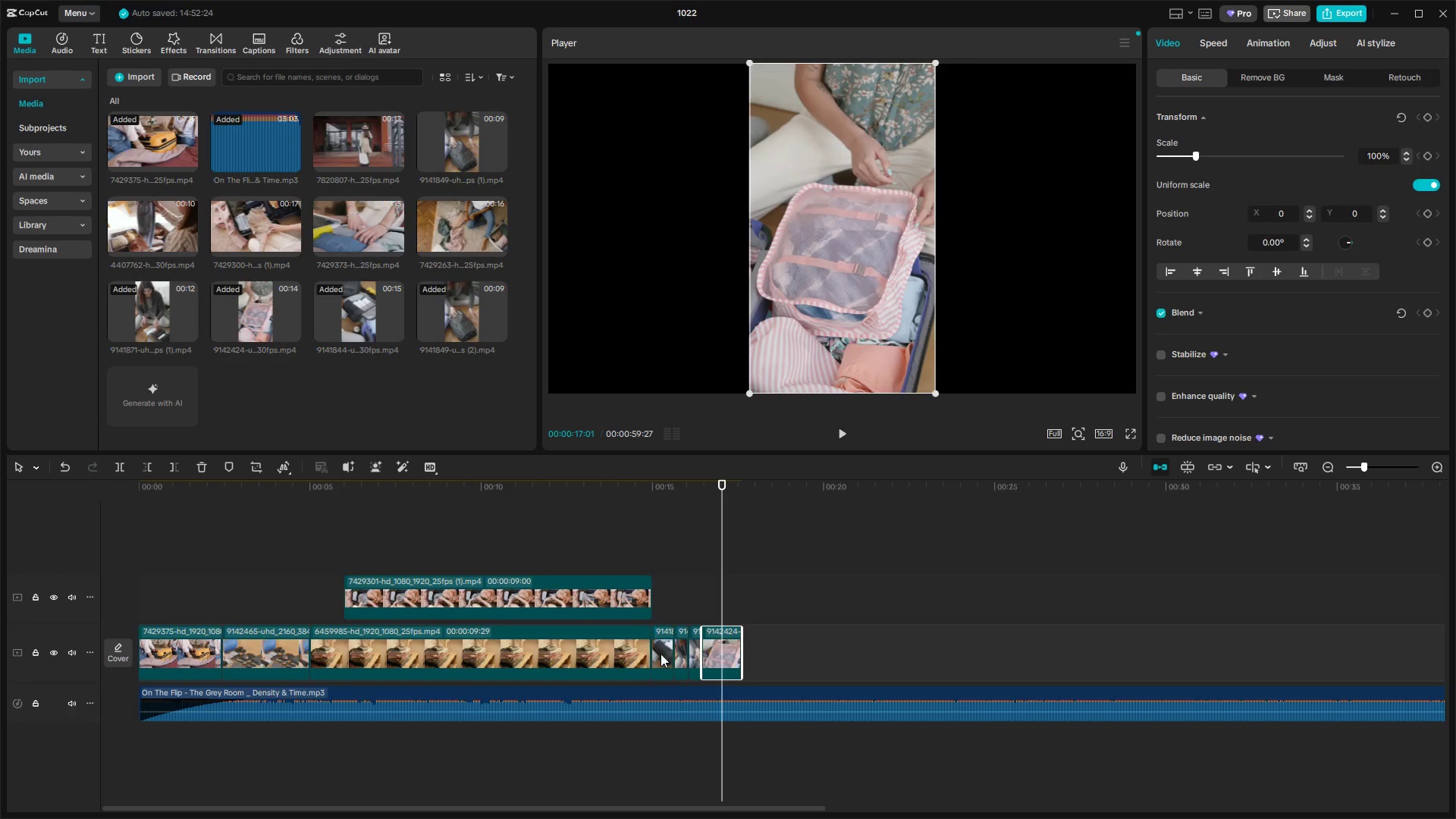 
left_click([661, 654])
 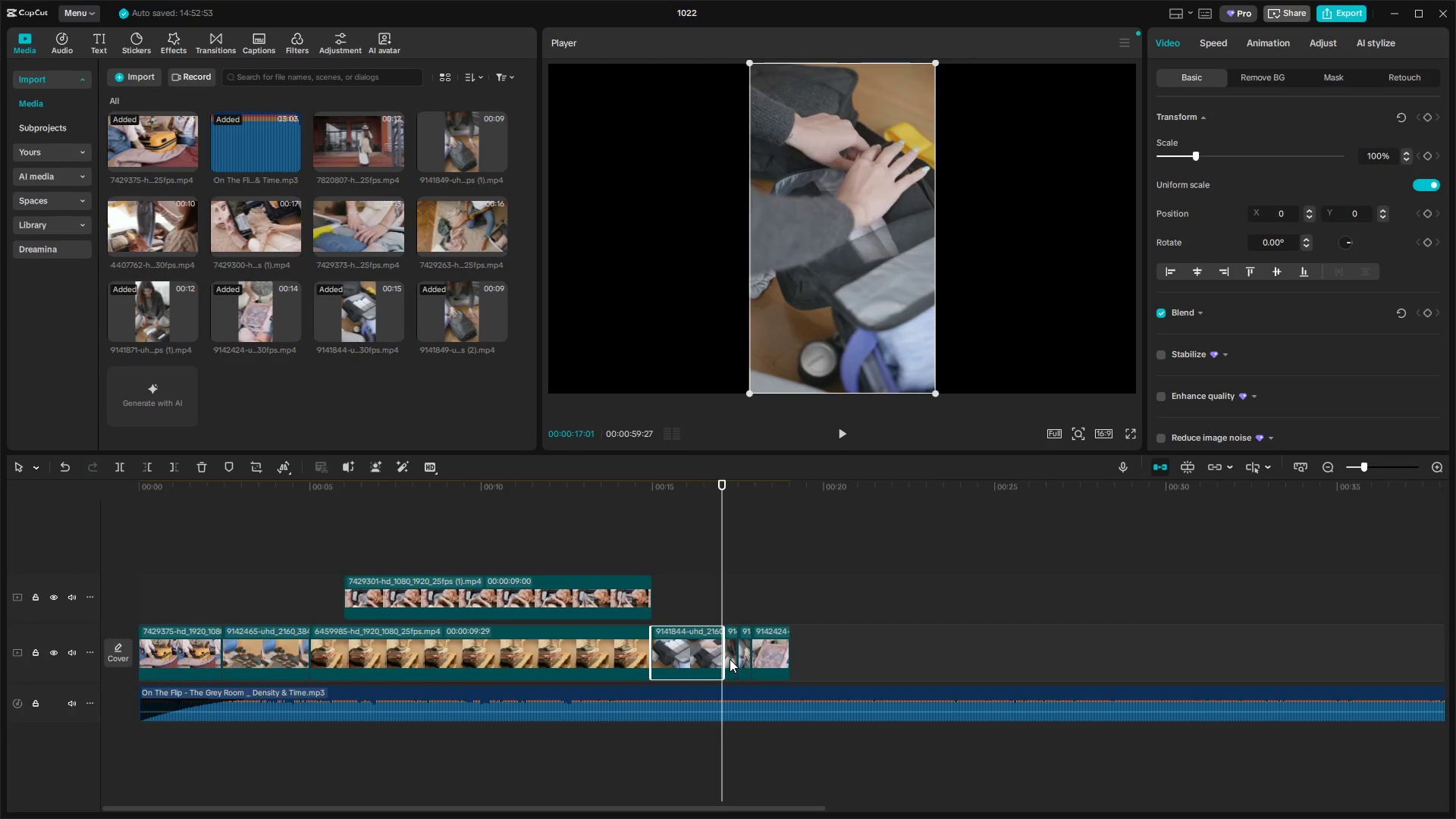 
double_click([745, 654])
 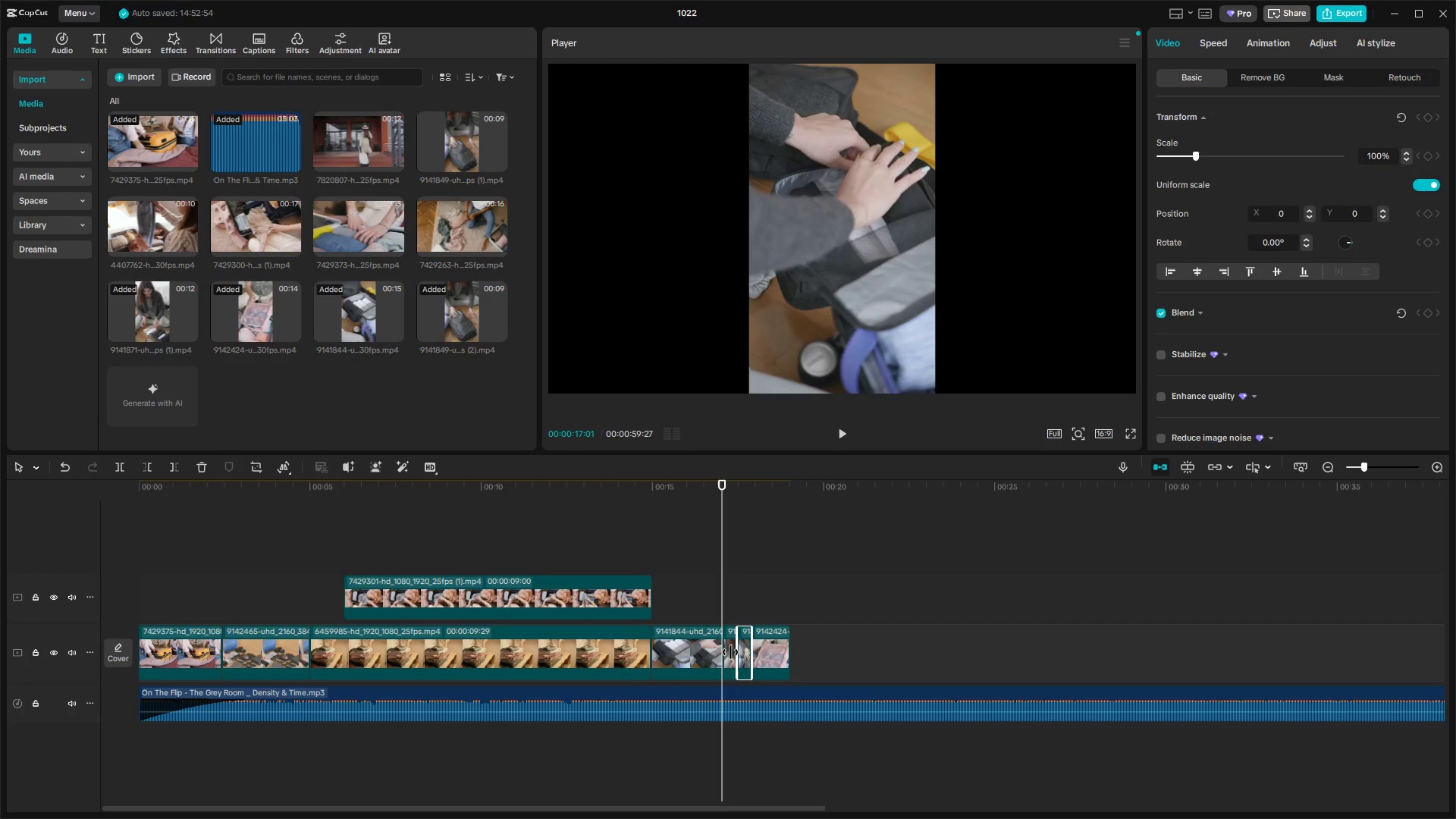 
triple_click([730, 652])
 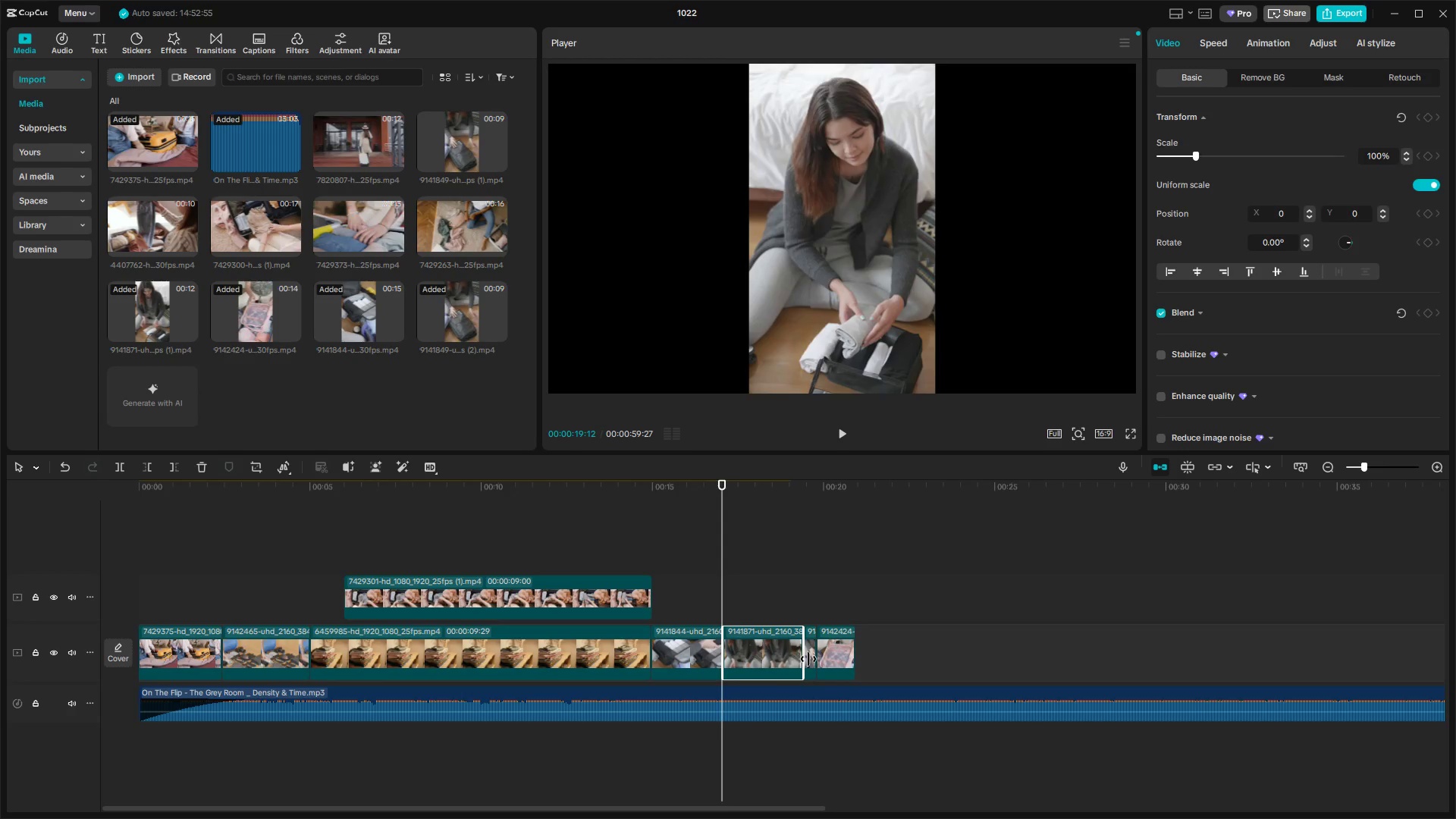 
left_click([811, 658])
 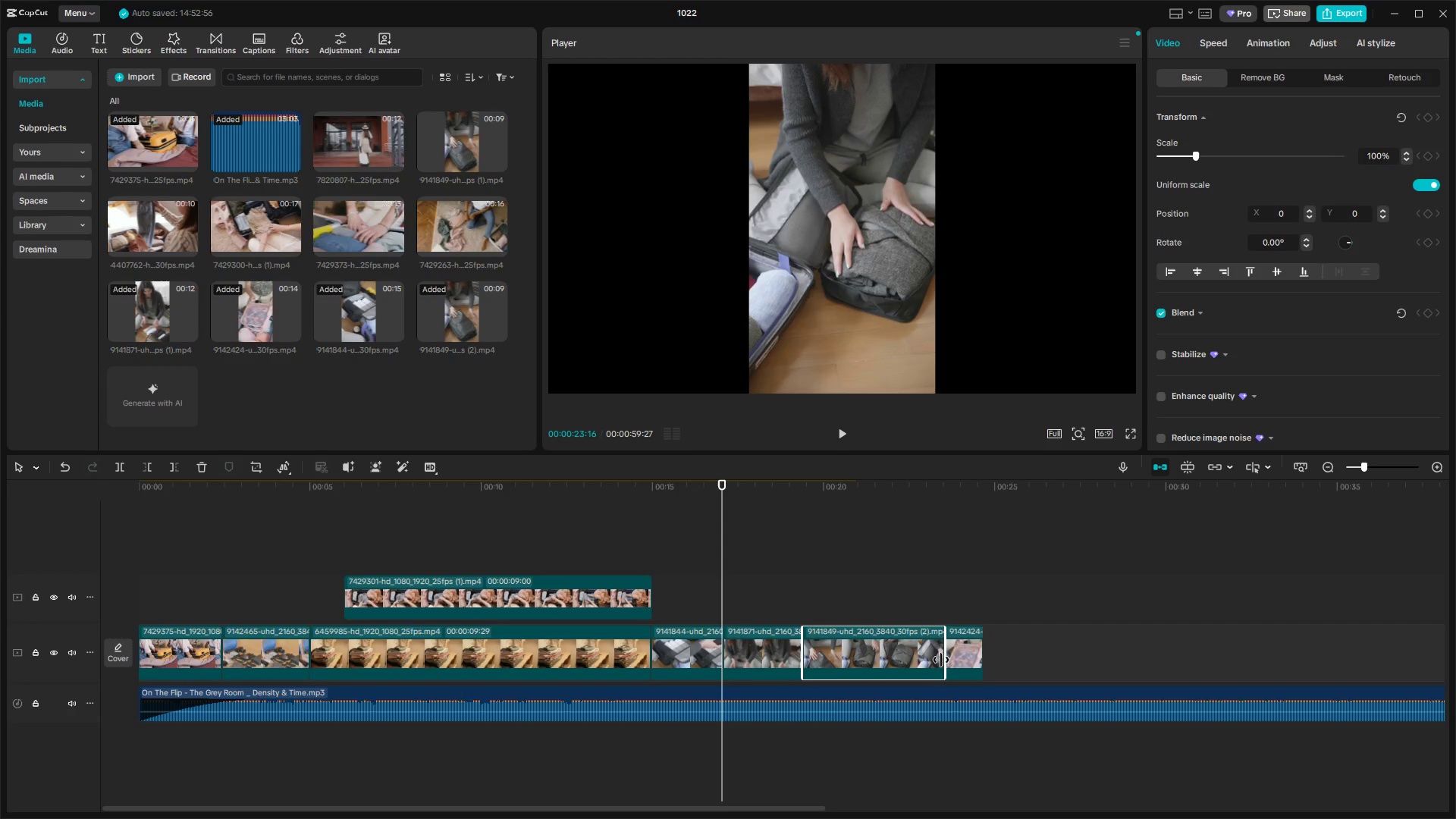 
left_click([742, 651])
 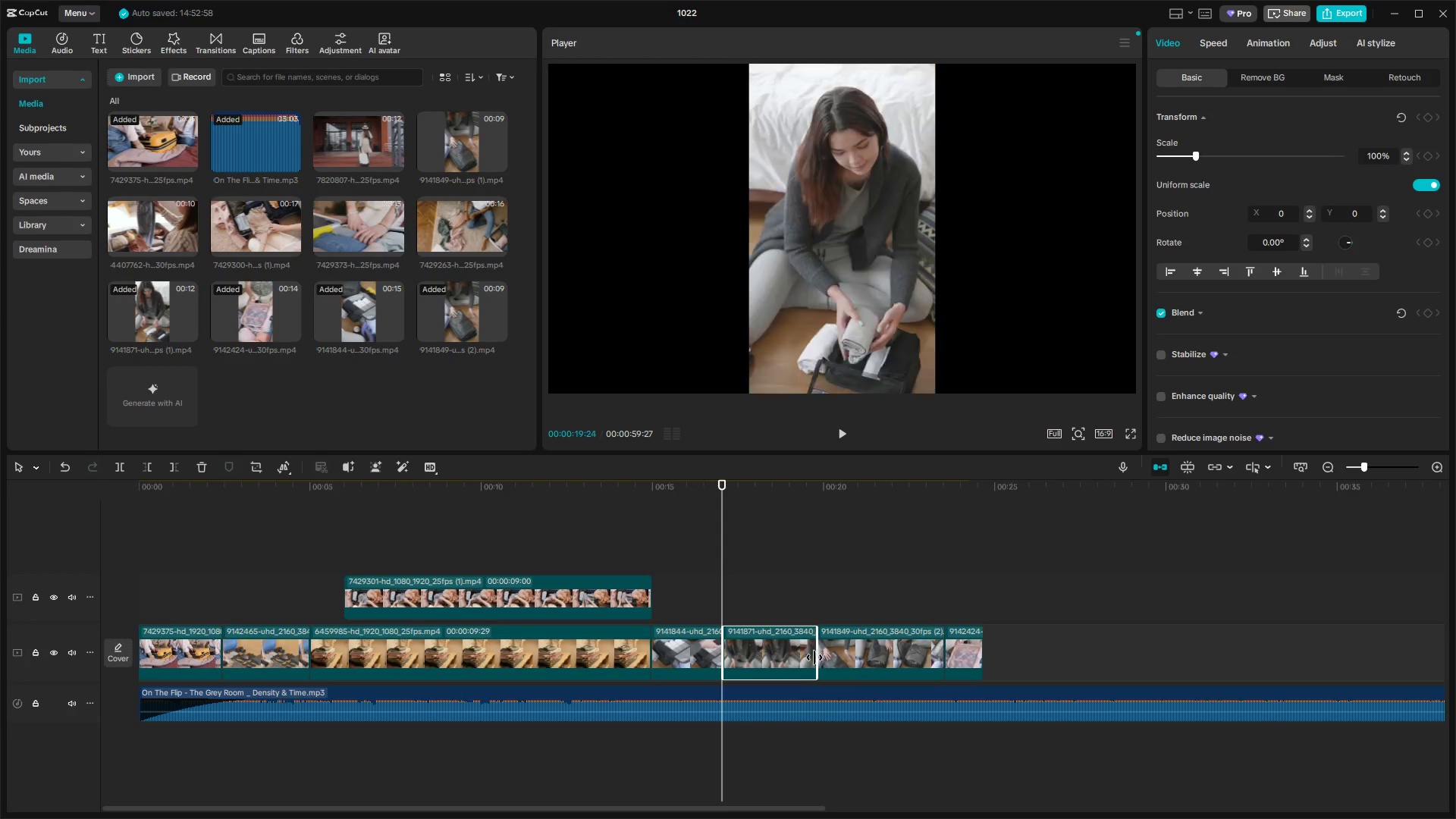 
double_click([689, 652])
 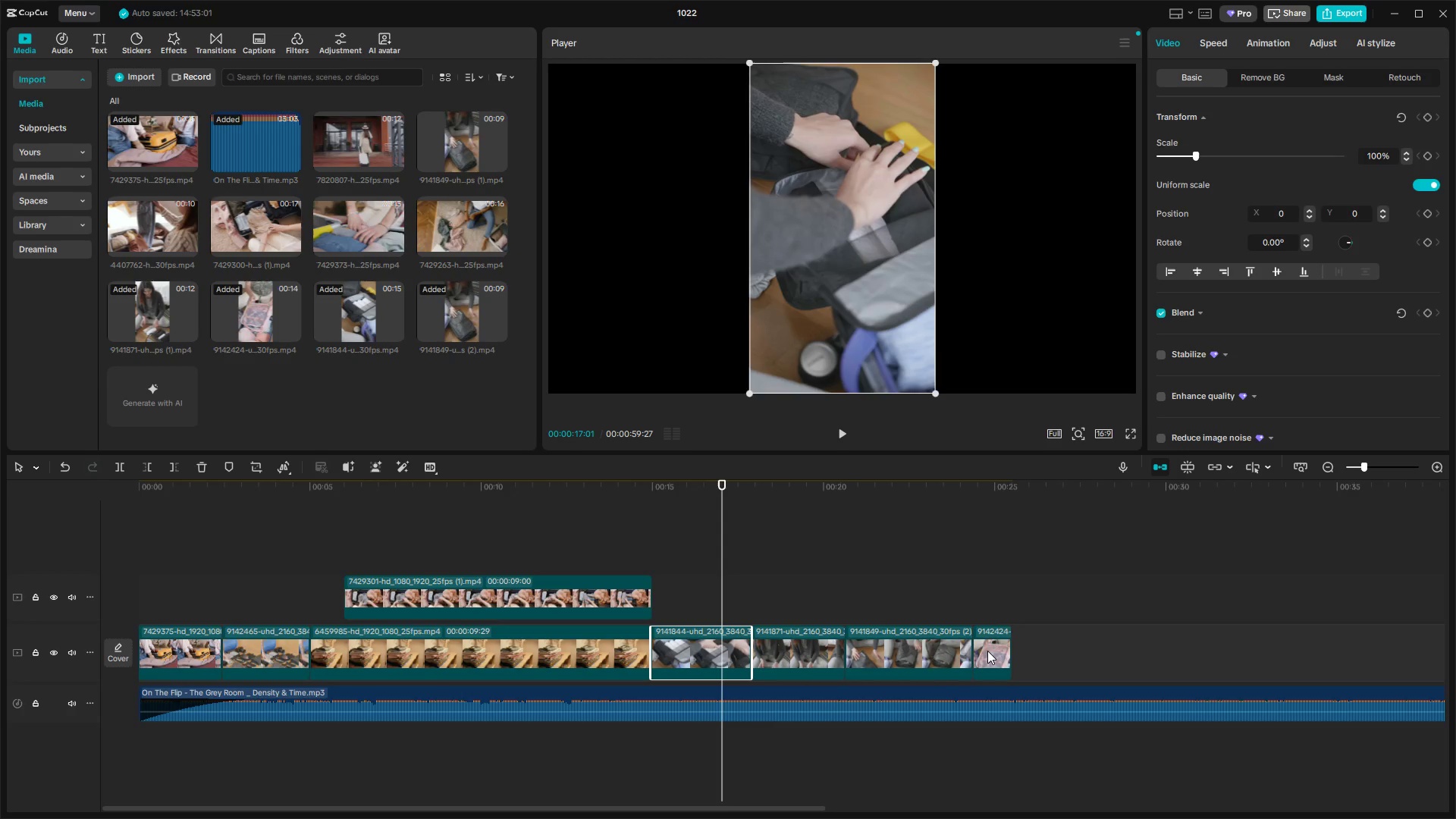 
double_click([923, 650])
 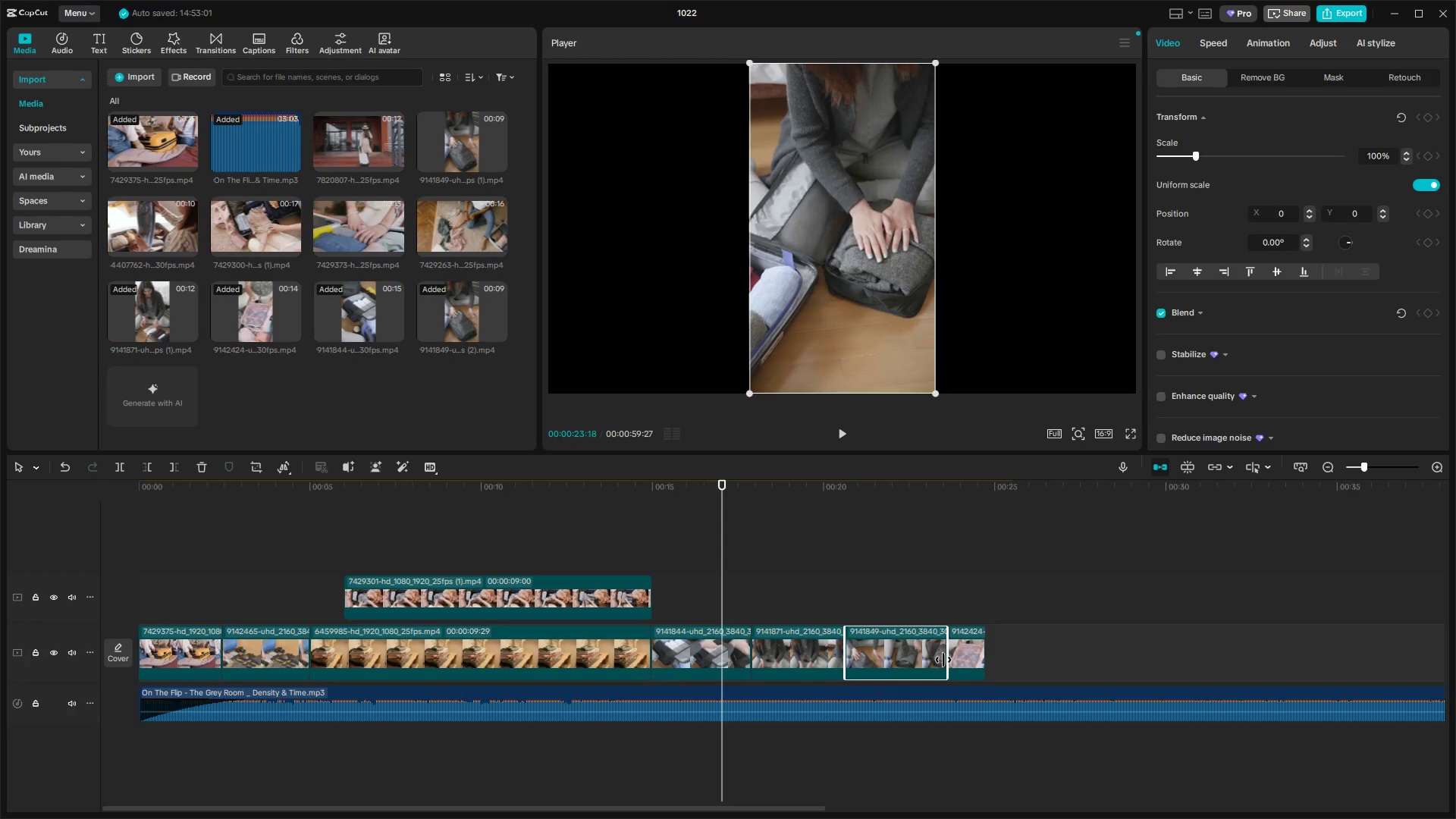 
left_click([980, 658])
 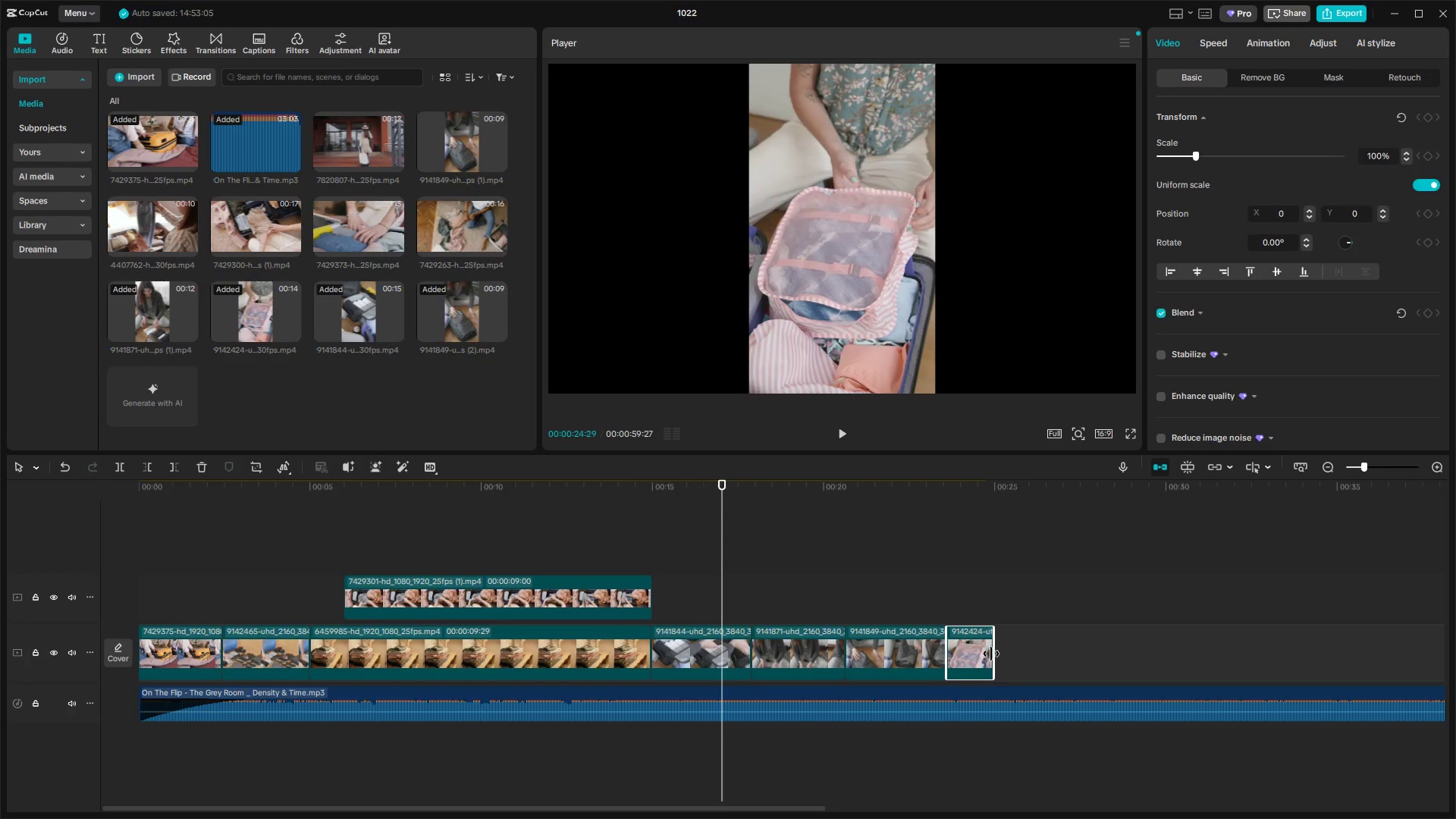 
wait(8.87)
 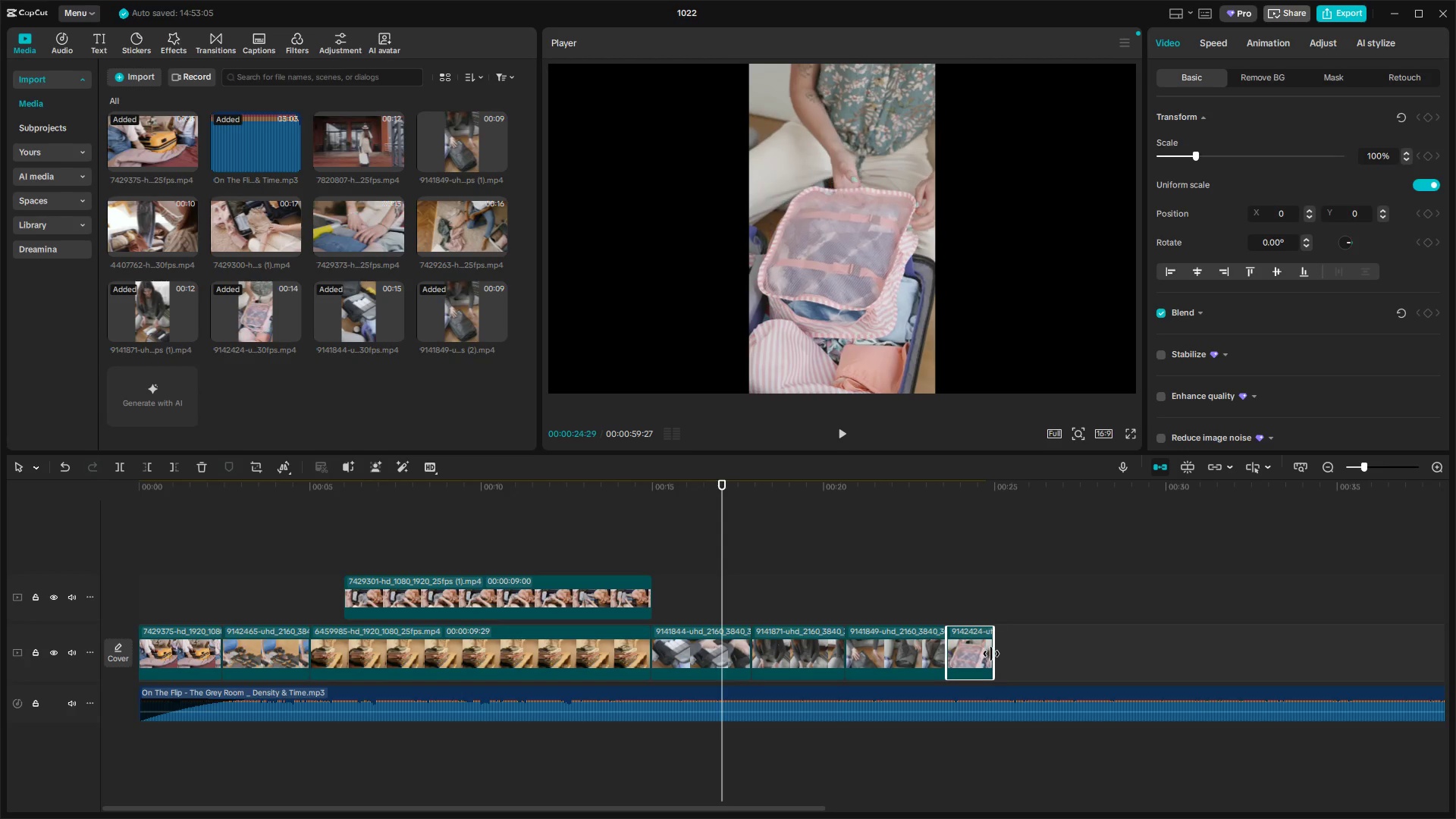 
key(Space)
 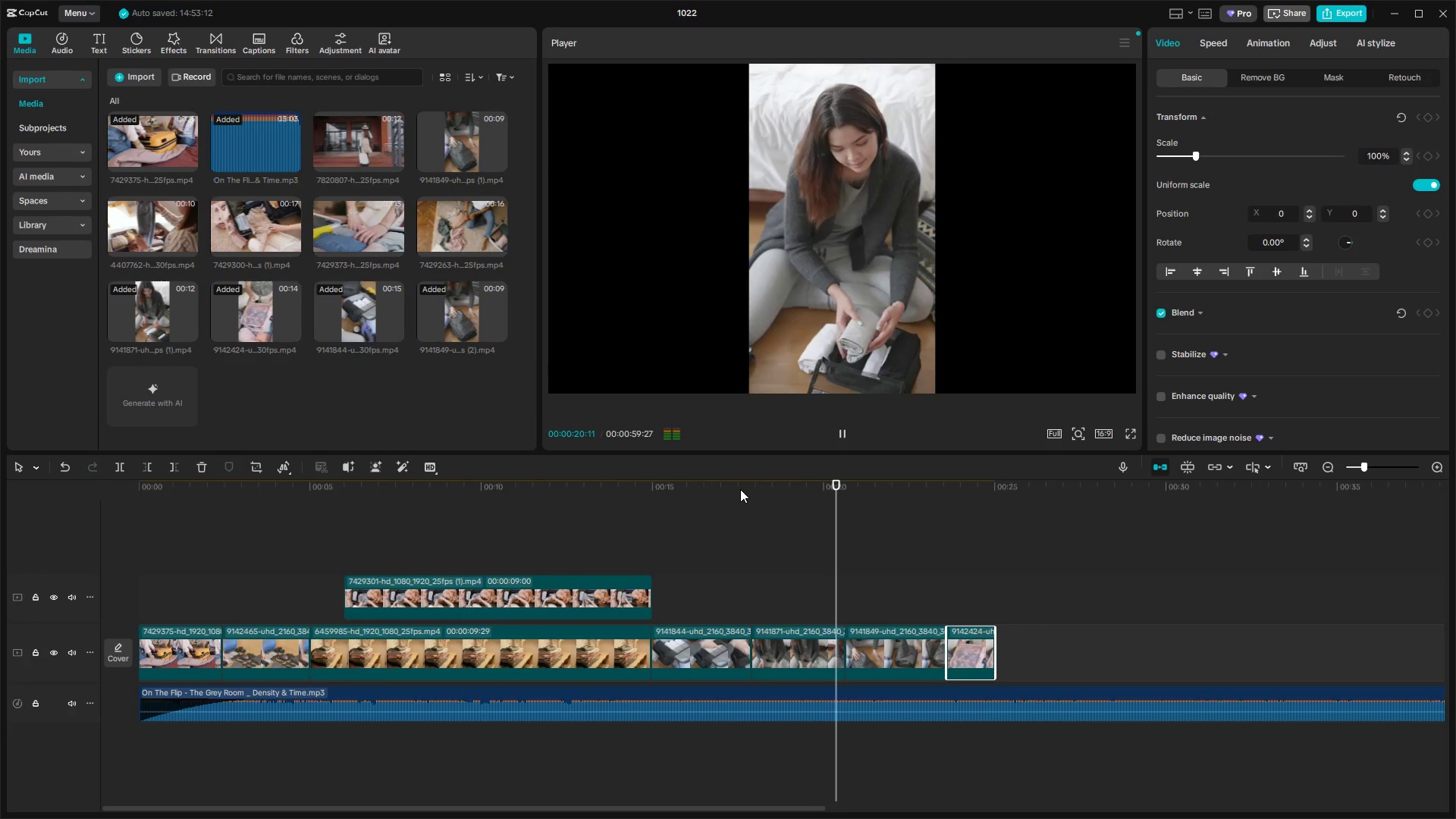 
key(Space)
 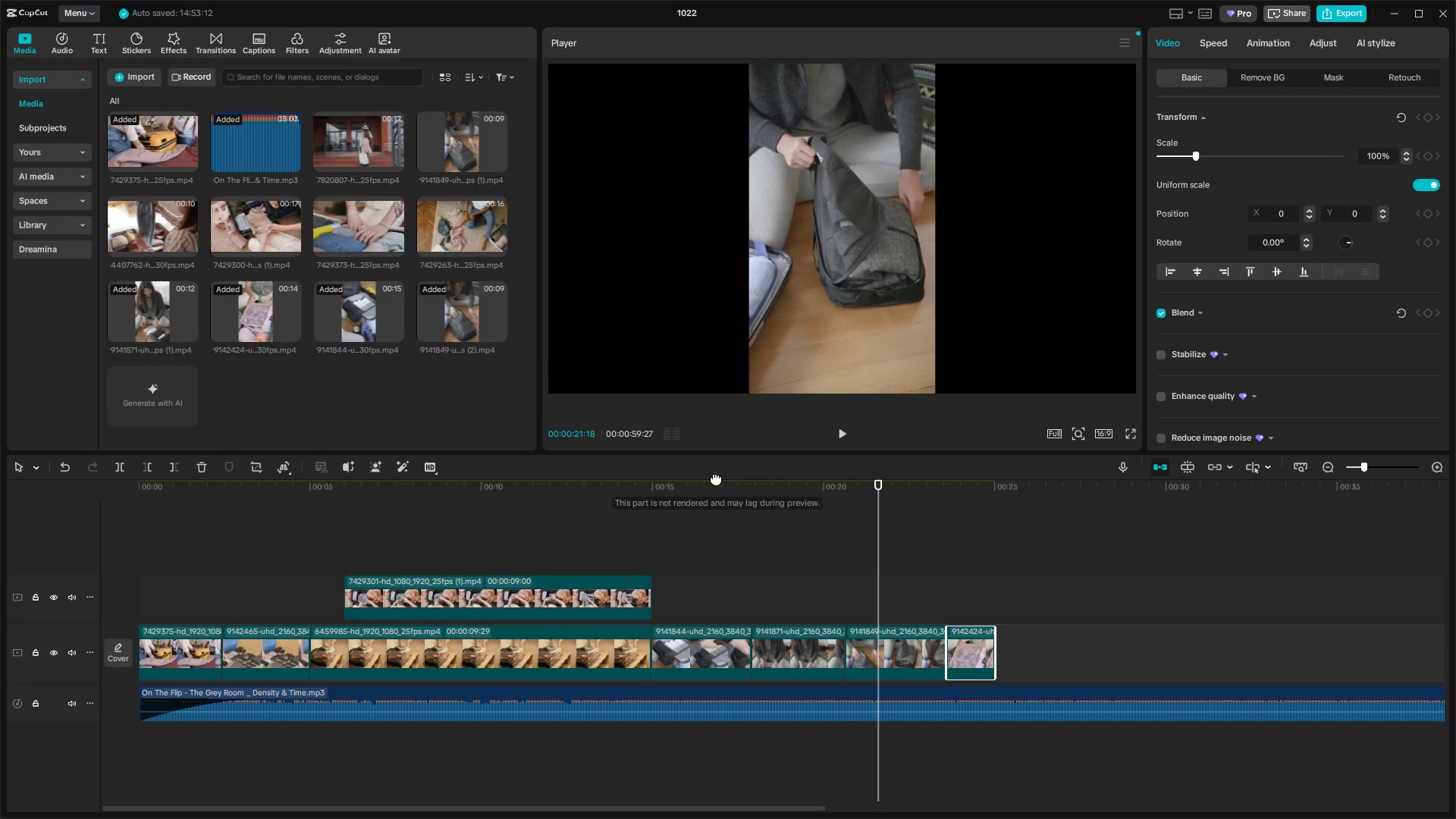 
double_click([717, 485])
 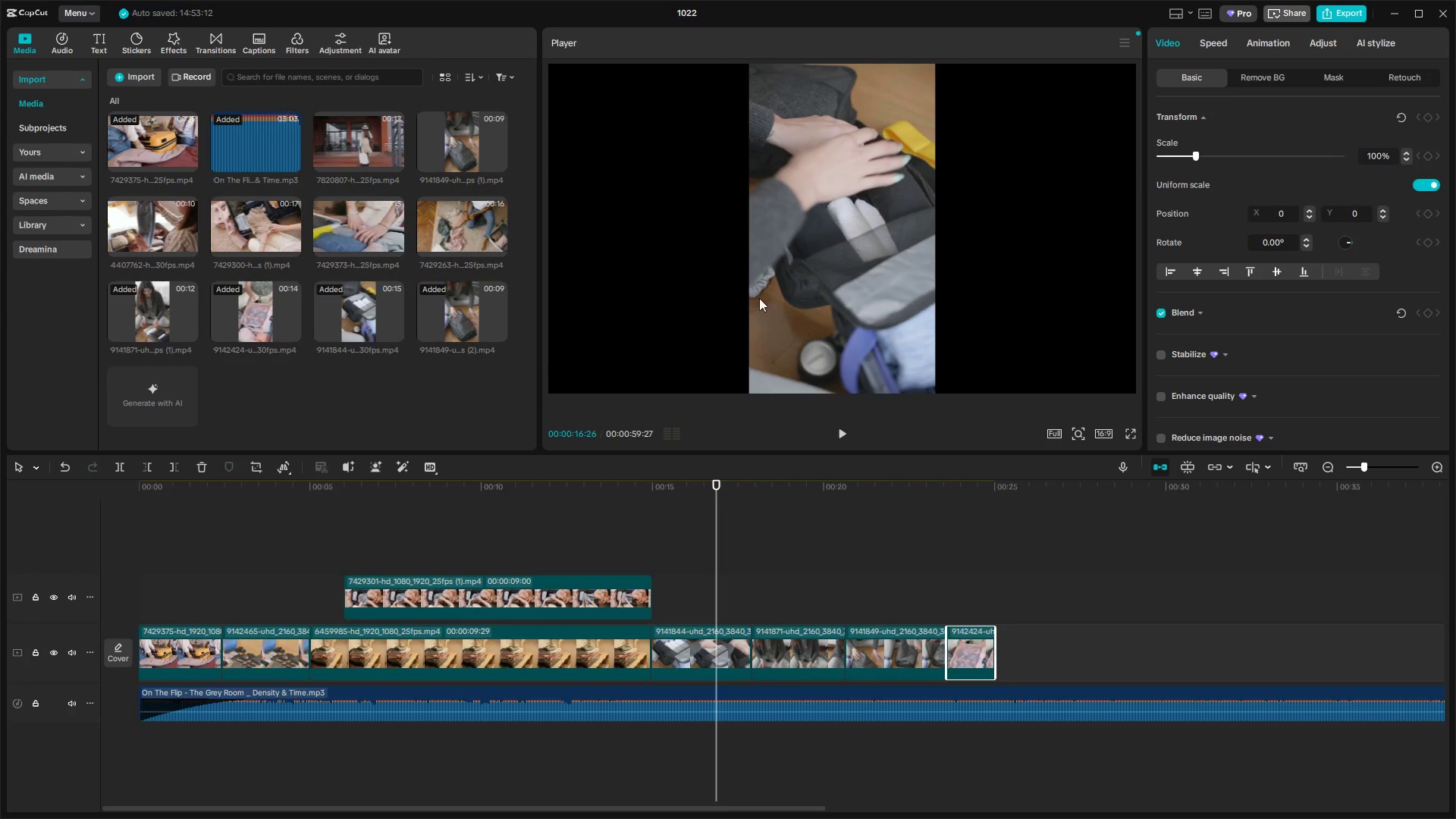 
left_click([786, 287])
 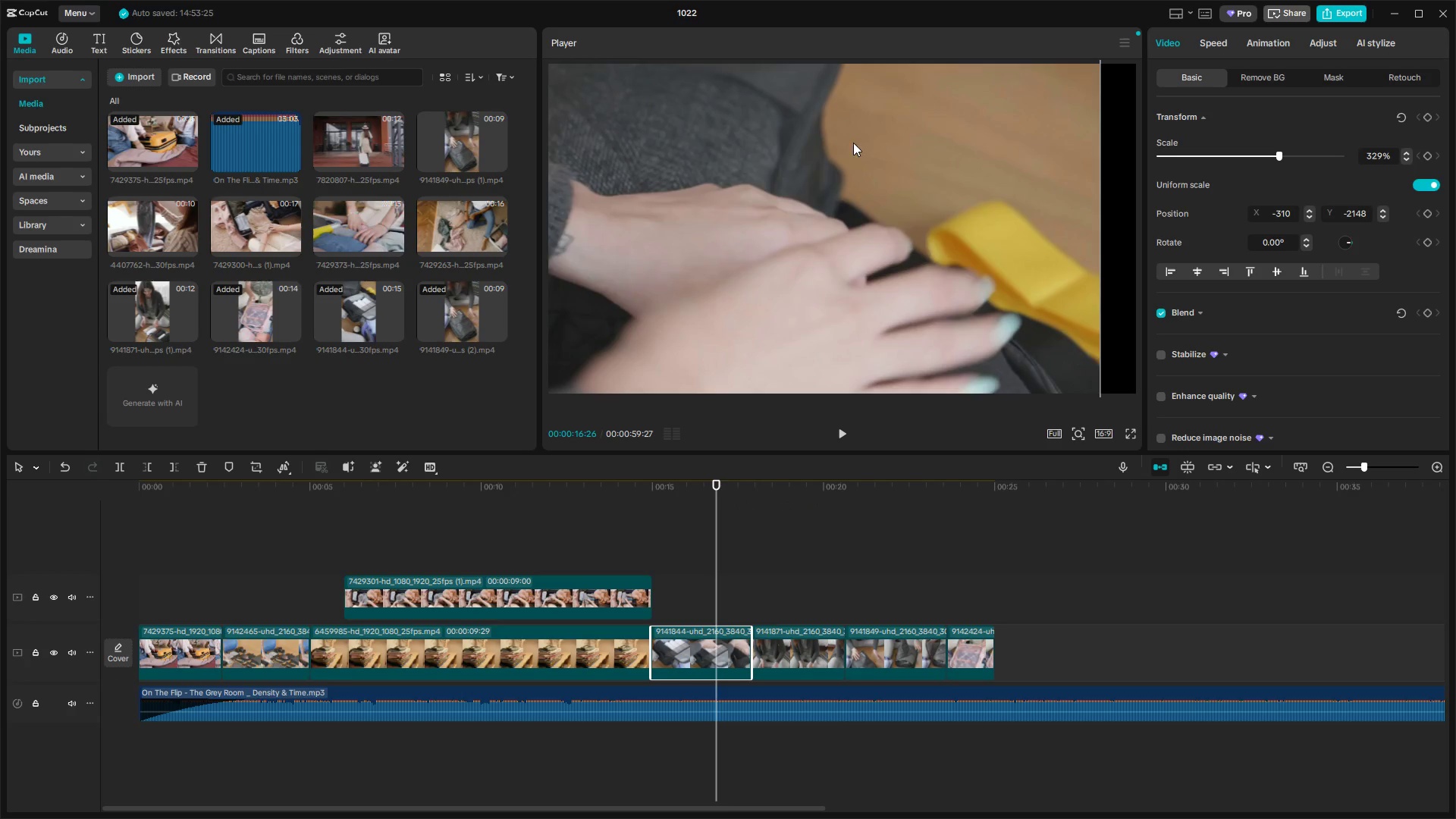 
wait(6.67)
 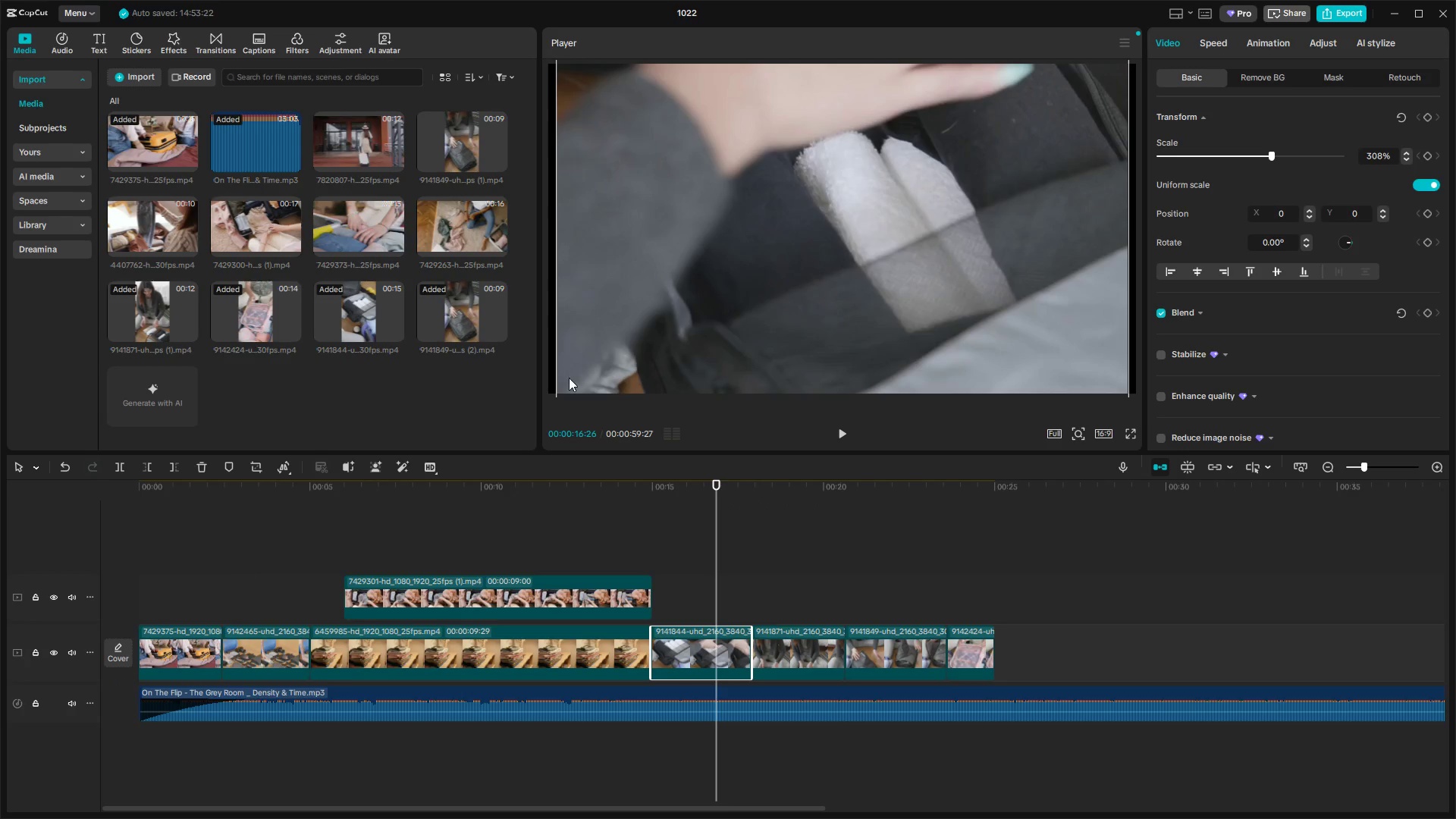 
left_click([984, 155])
 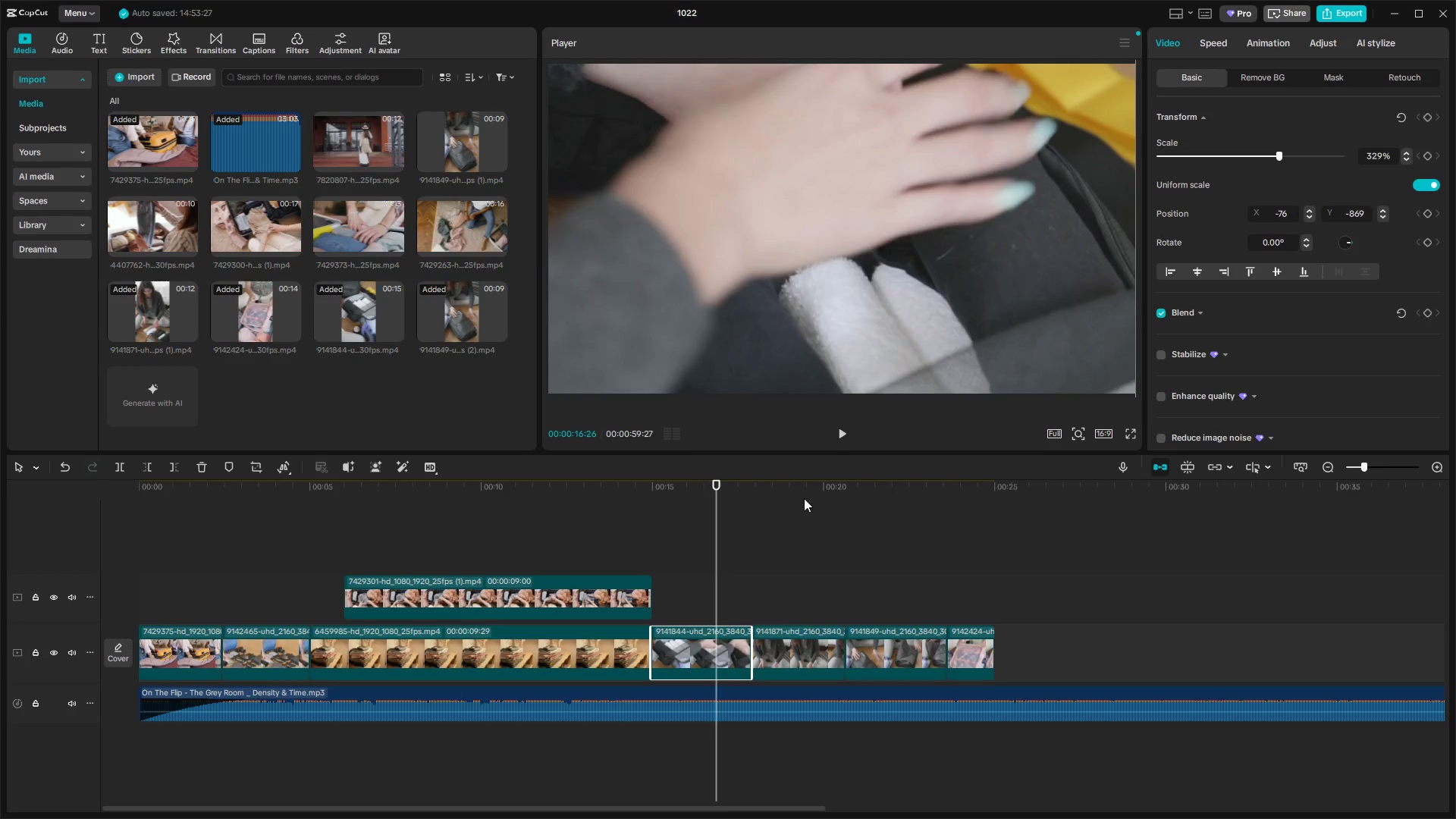 
double_click([784, 492])
 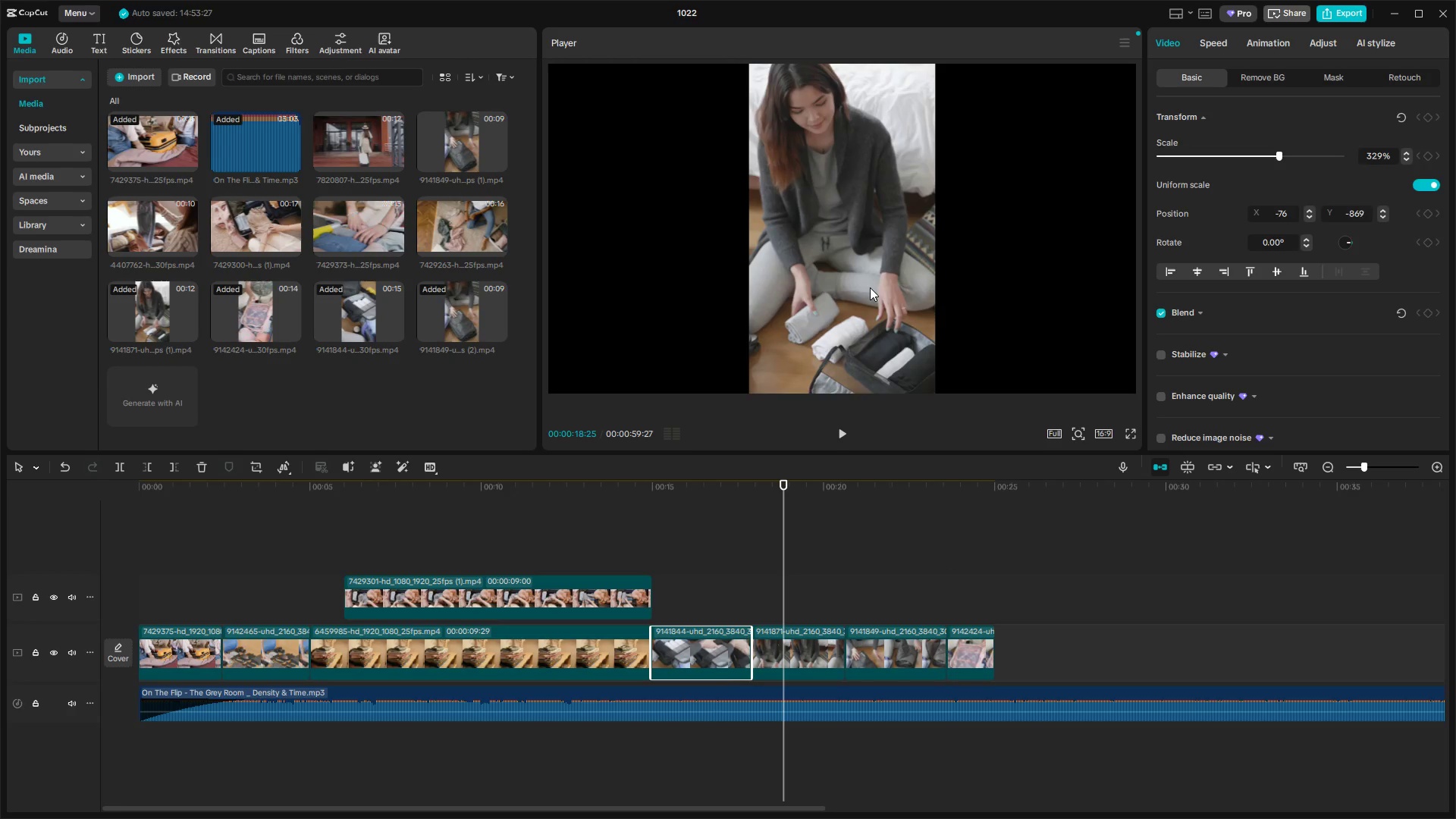 
triple_click([869, 283])
 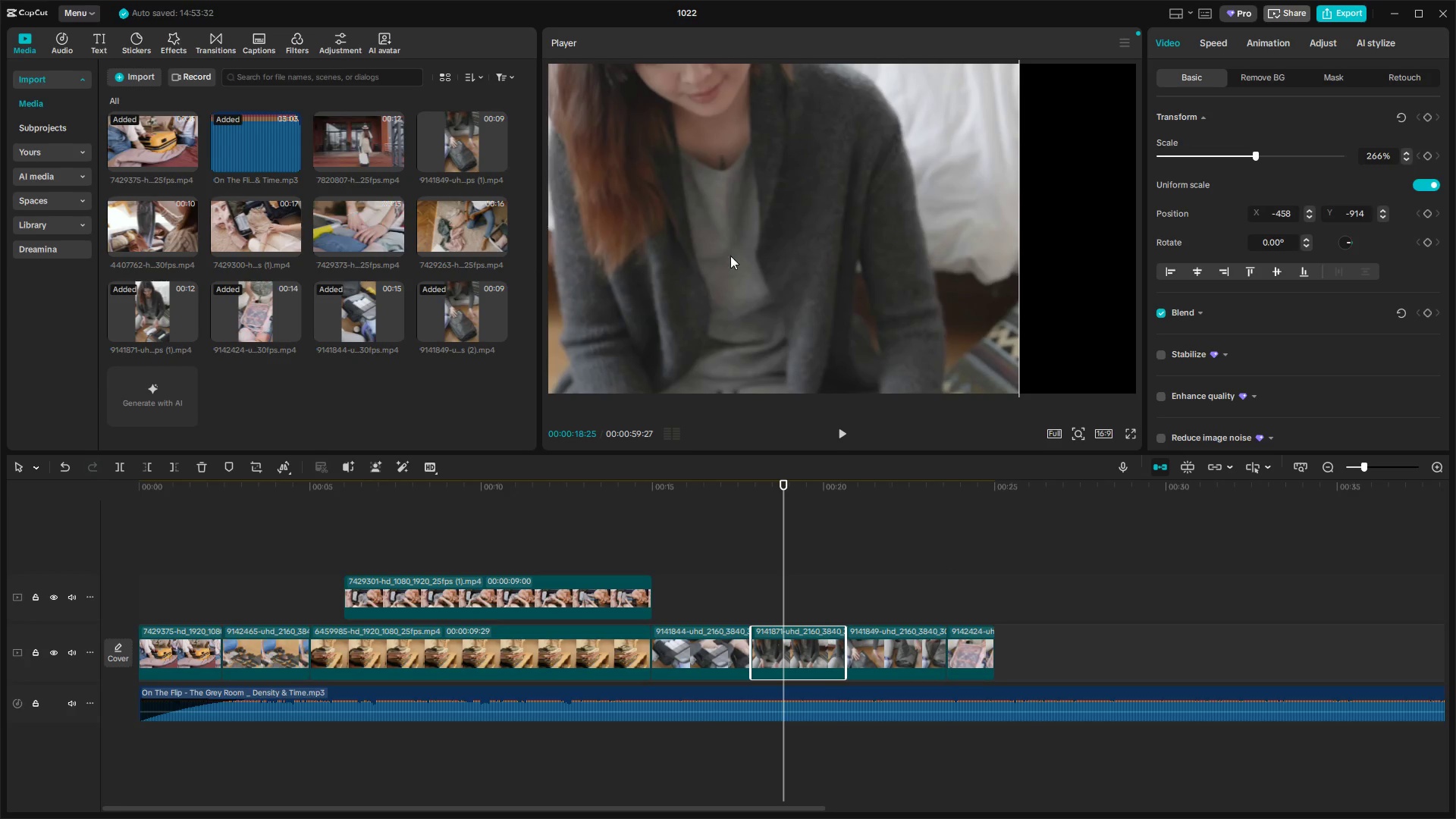 
wait(8.2)
 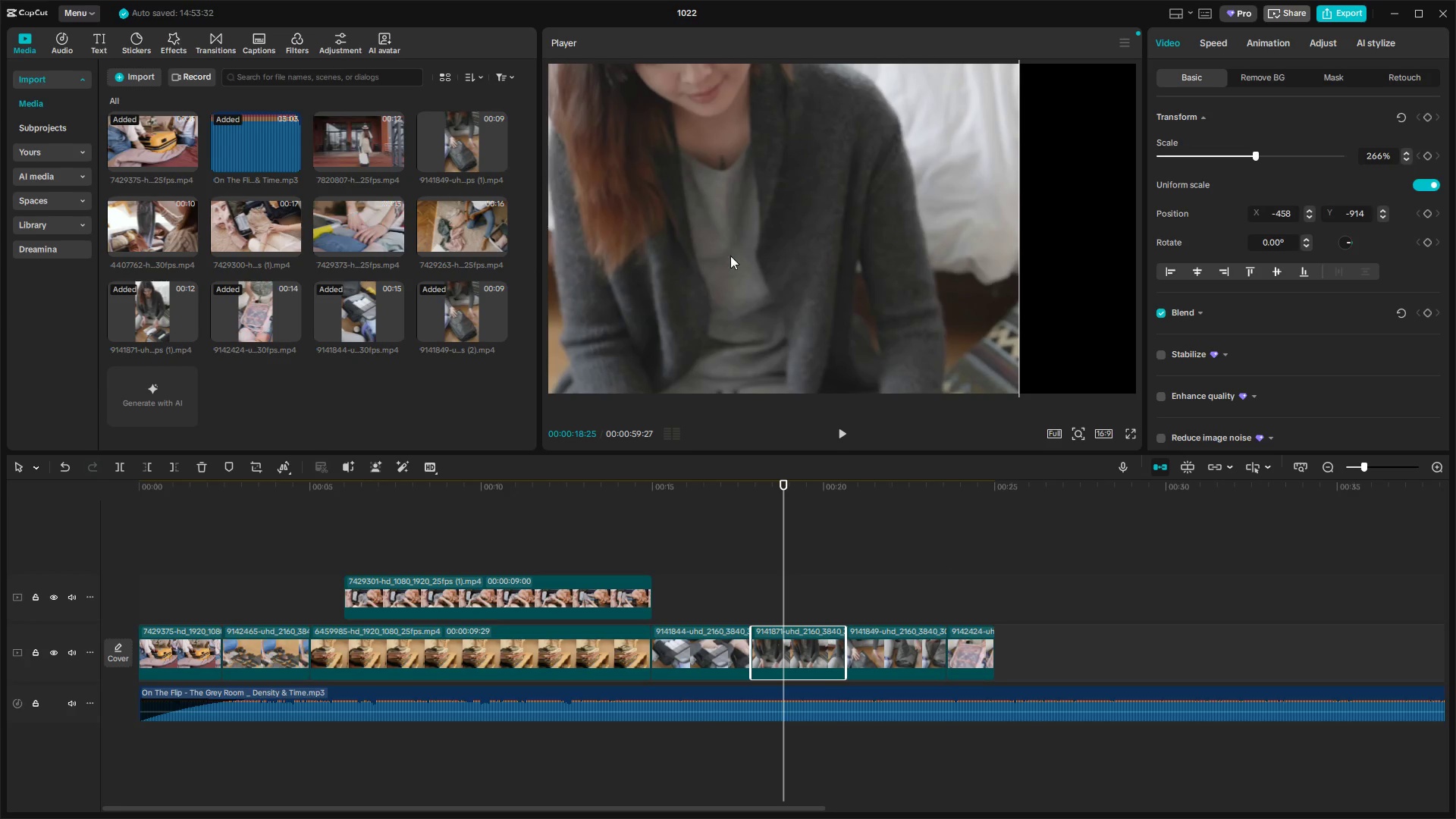 
key(Space)
 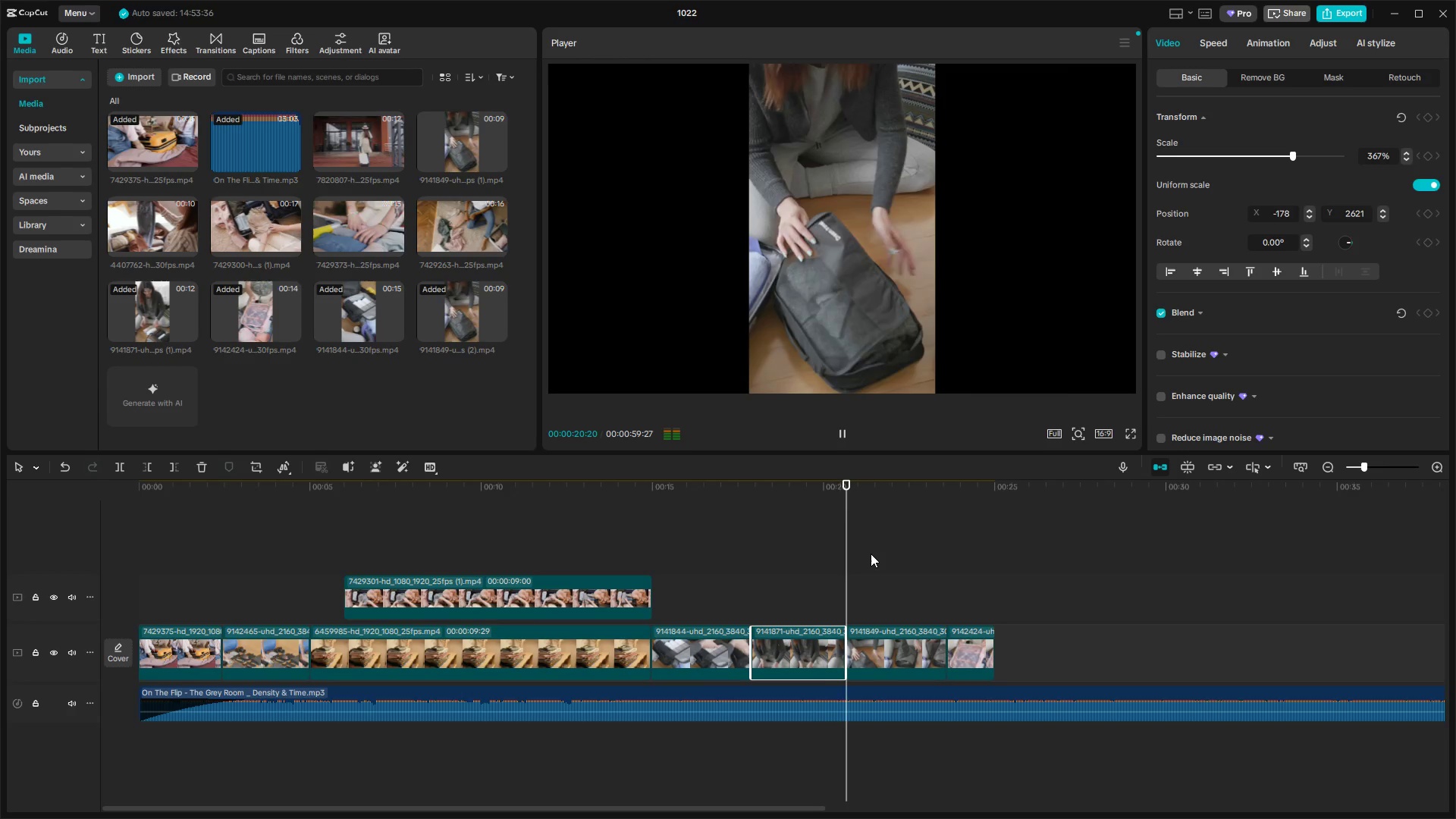 
key(Space)
 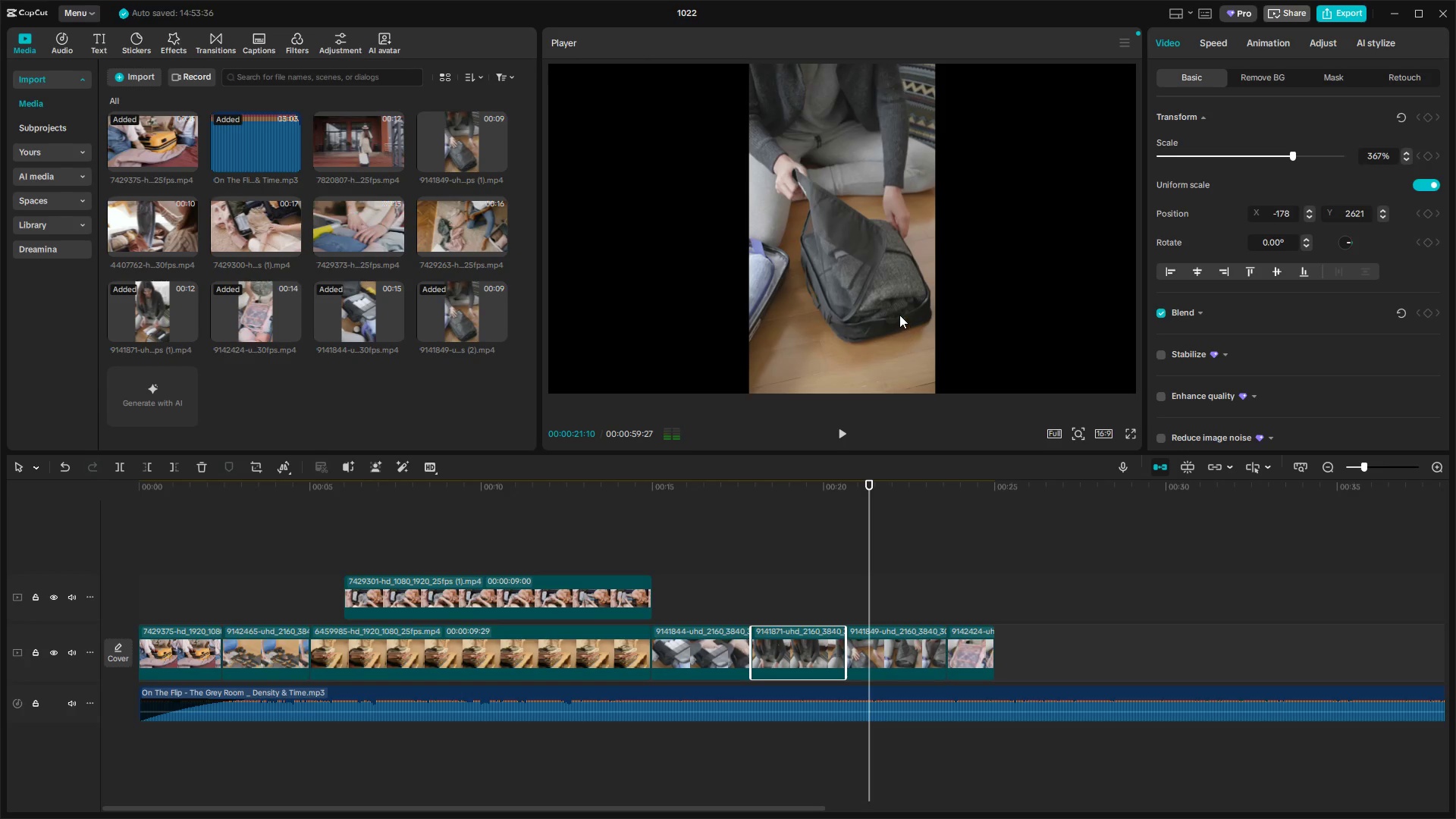 
left_click([899, 315])
 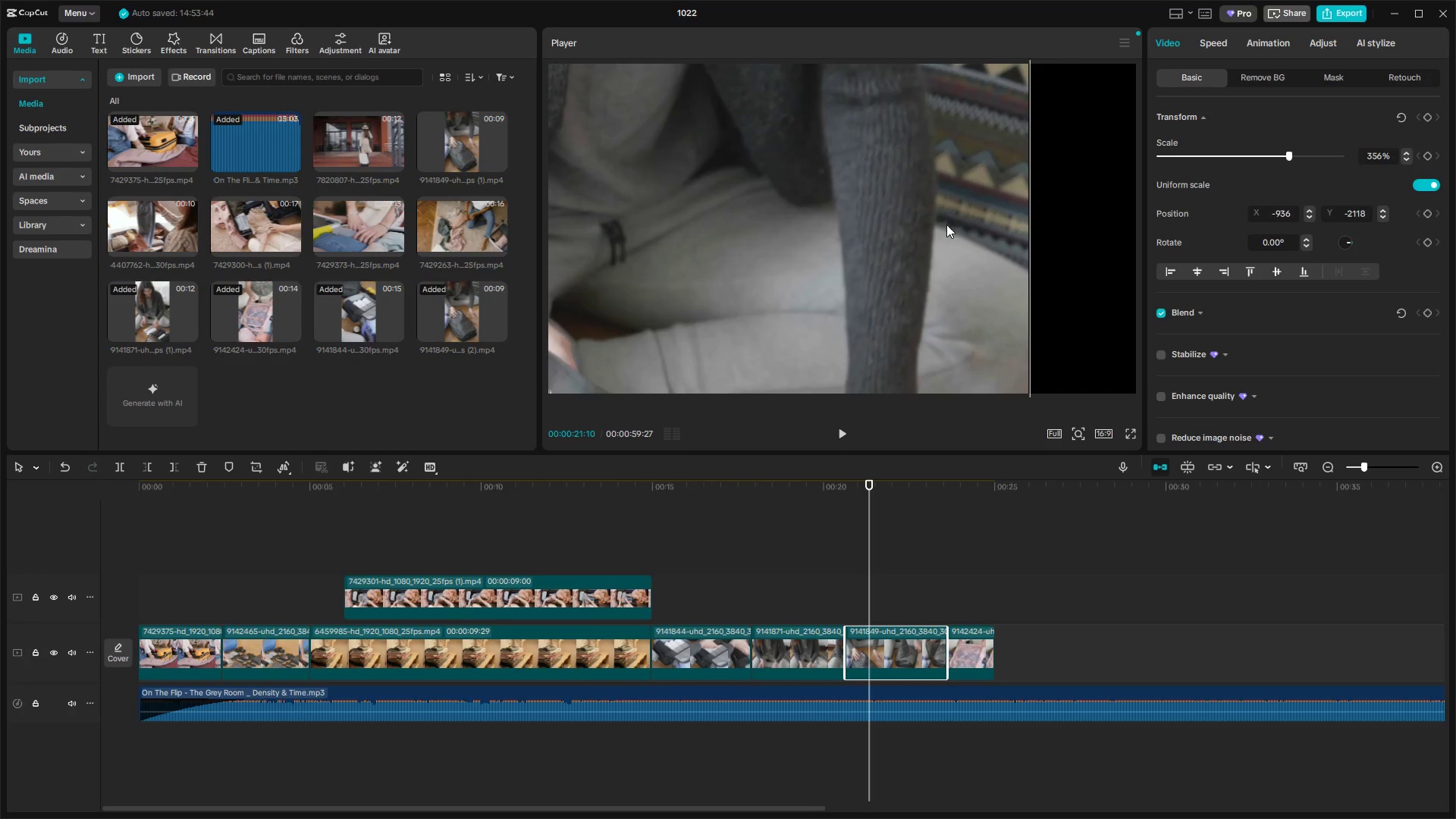 
wait(9.85)
 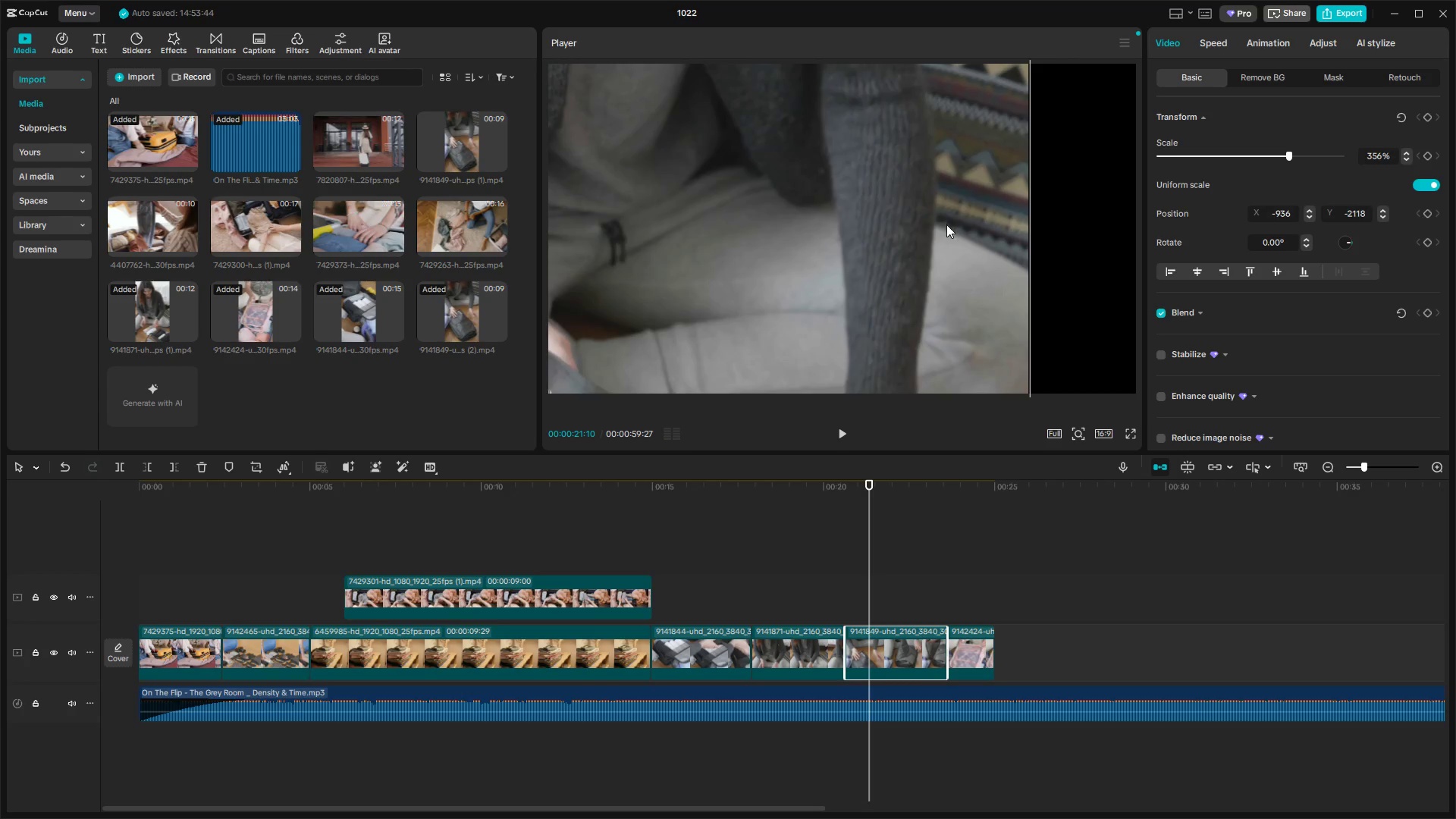 
left_click([965, 485])
 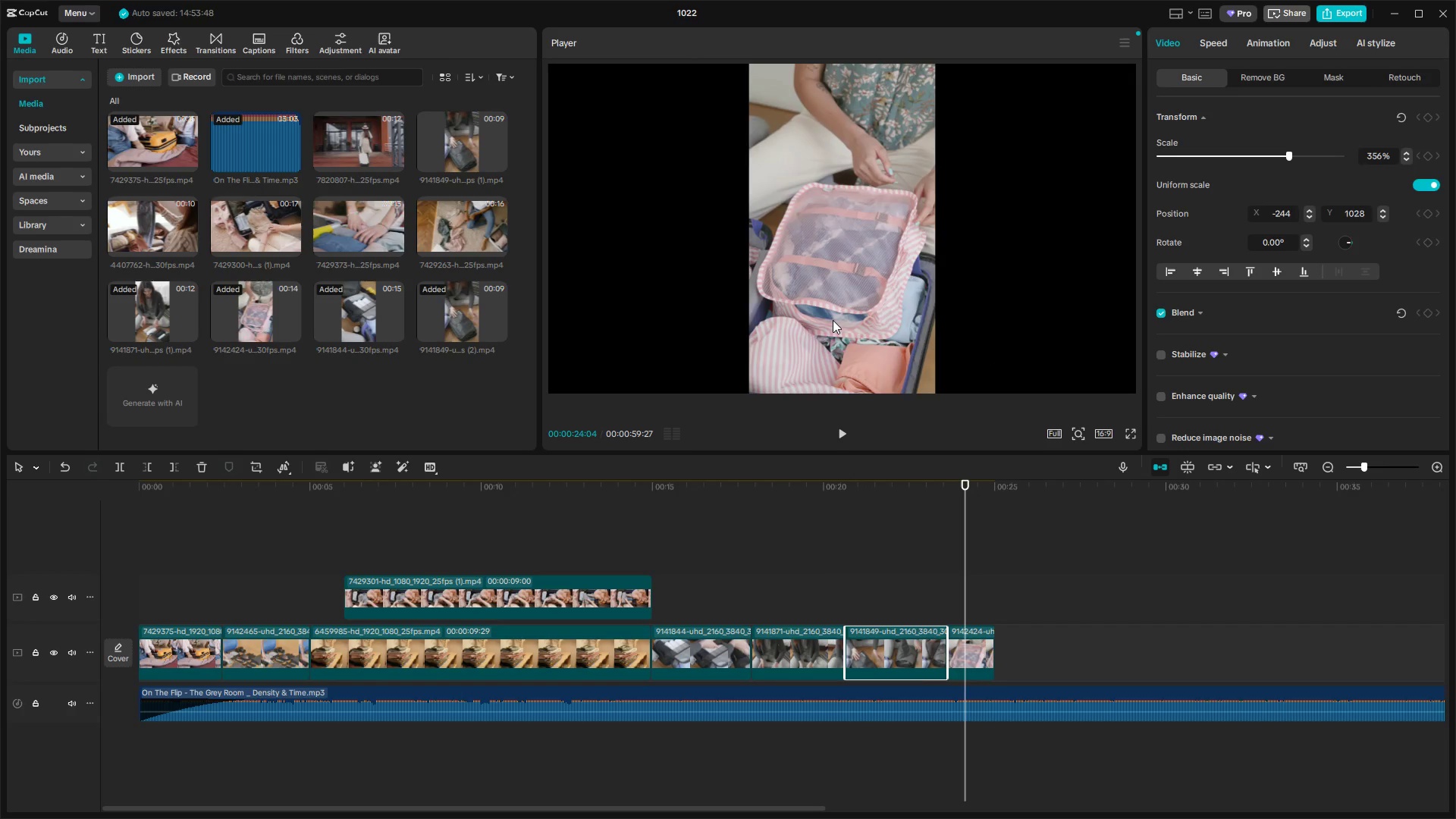 
left_click([831, 320])
 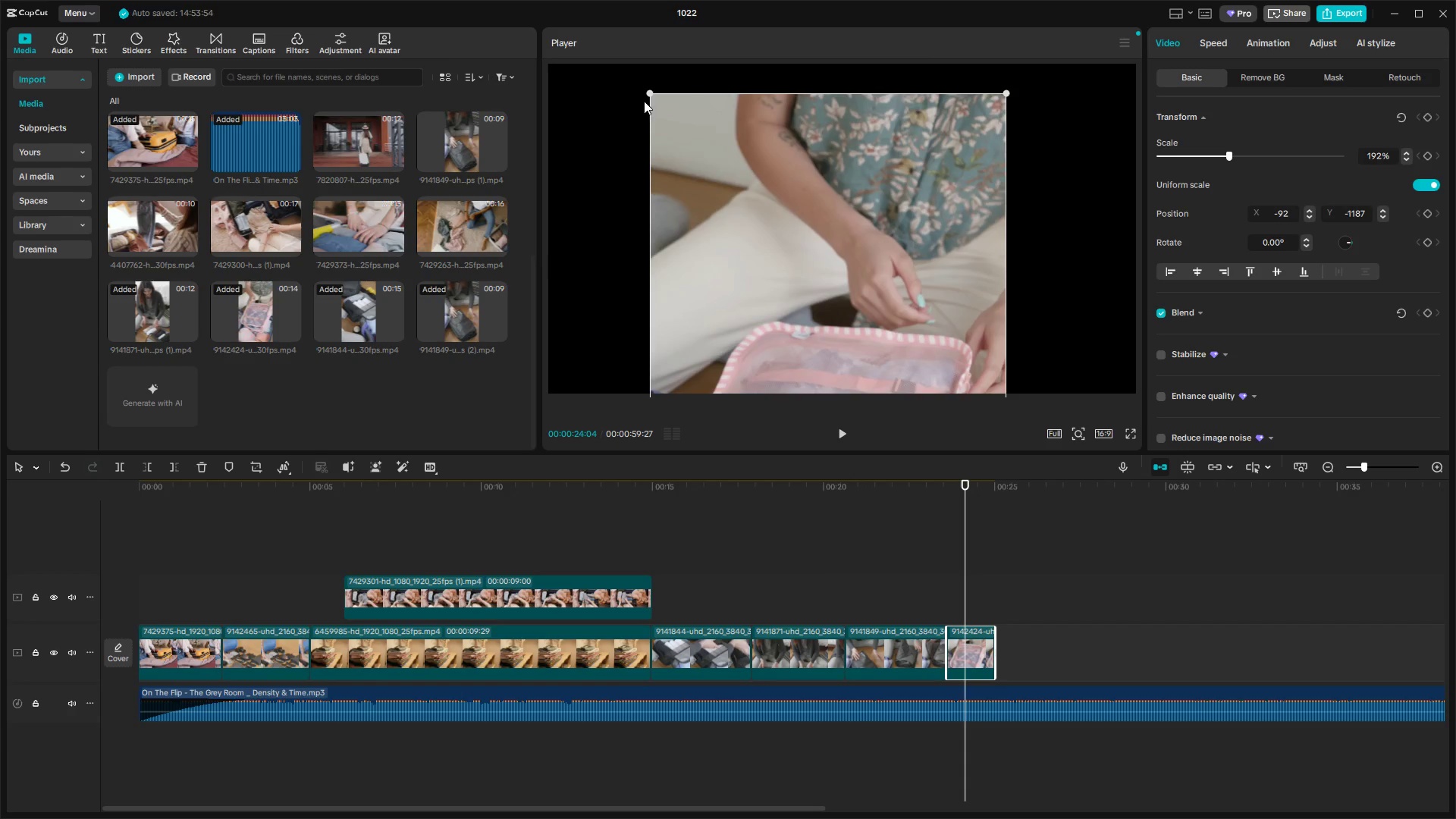 
wait(8.53)
 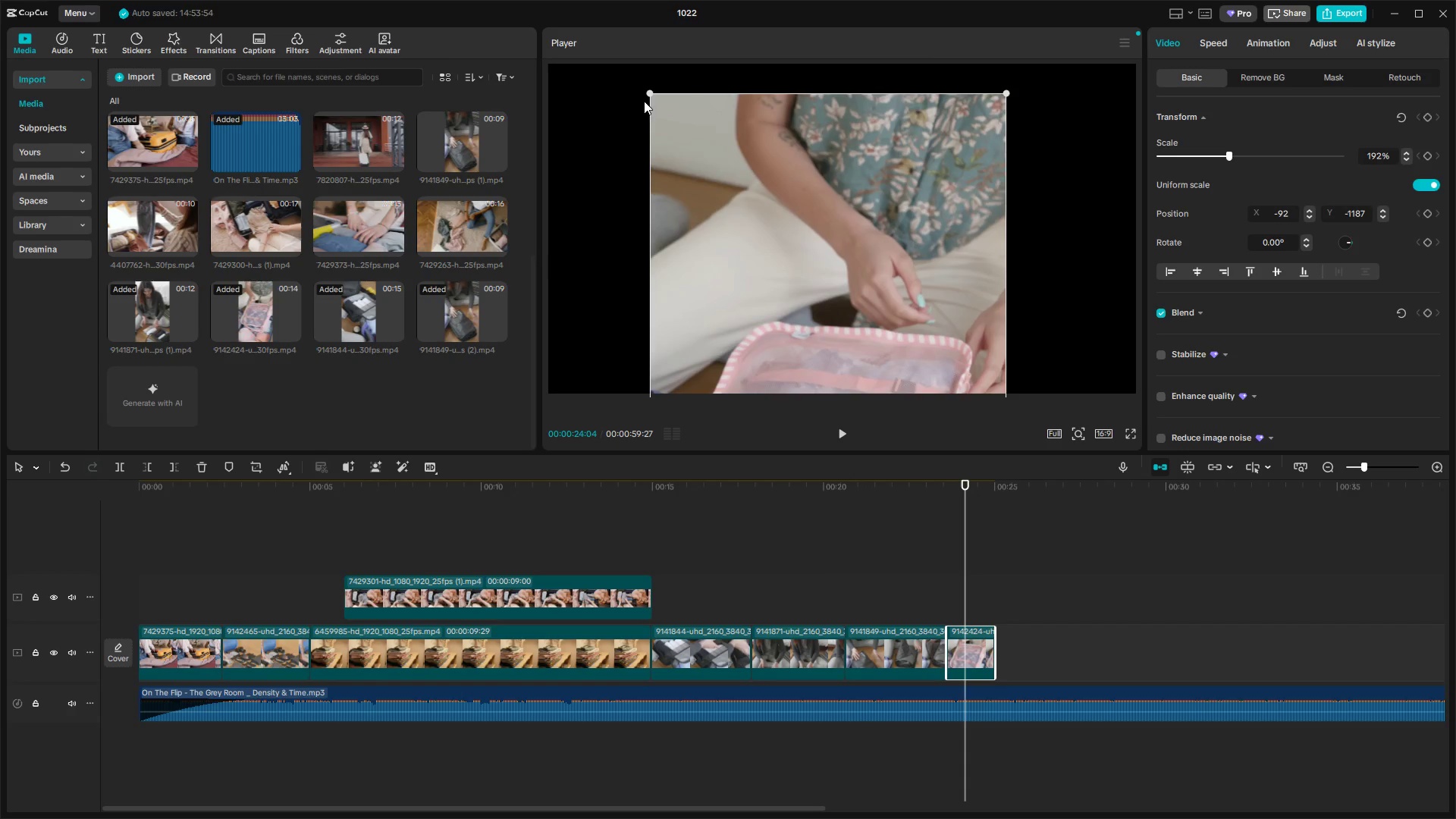 
left_click([548, 83])
 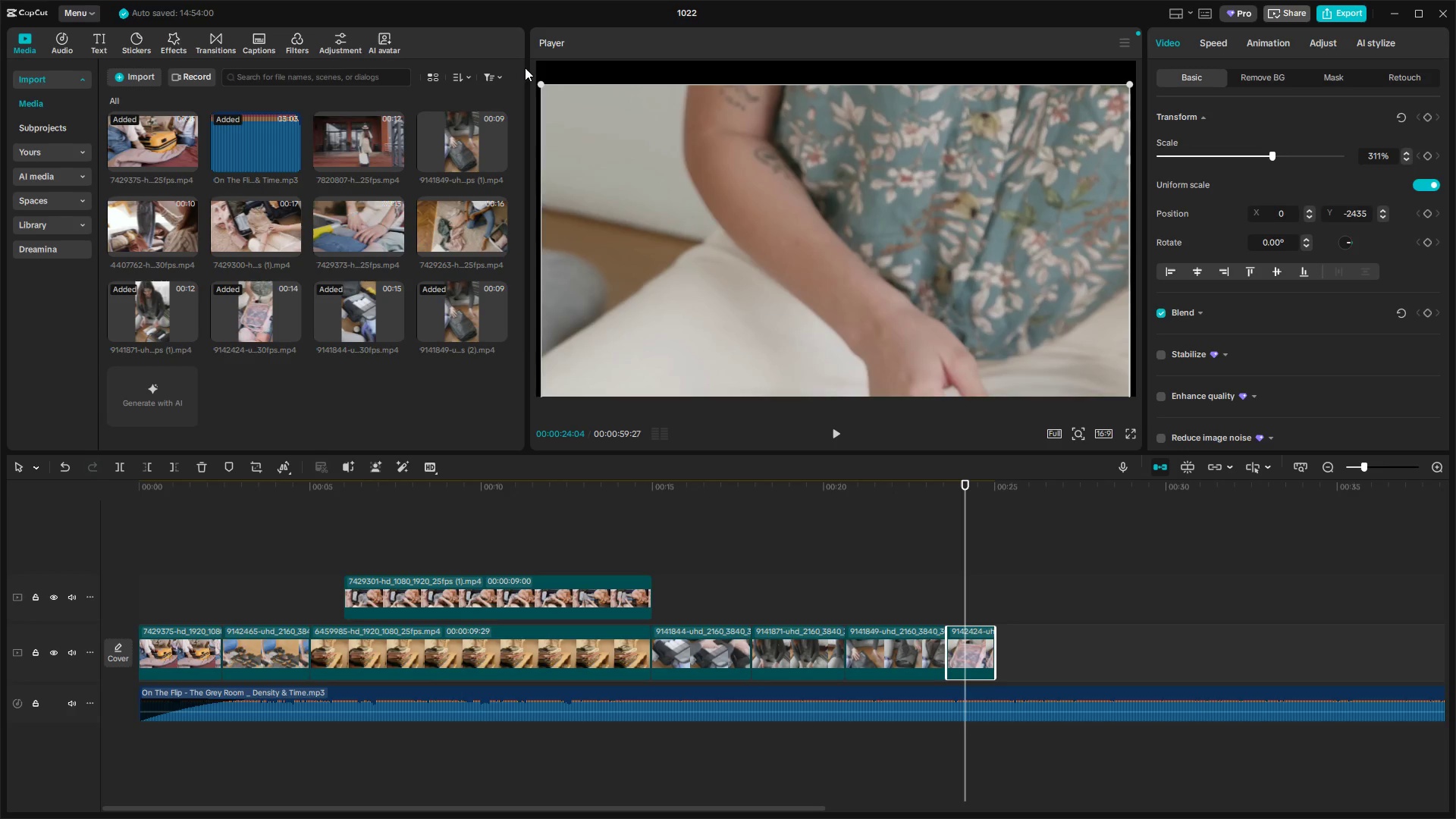 
left_click([525, 67])
 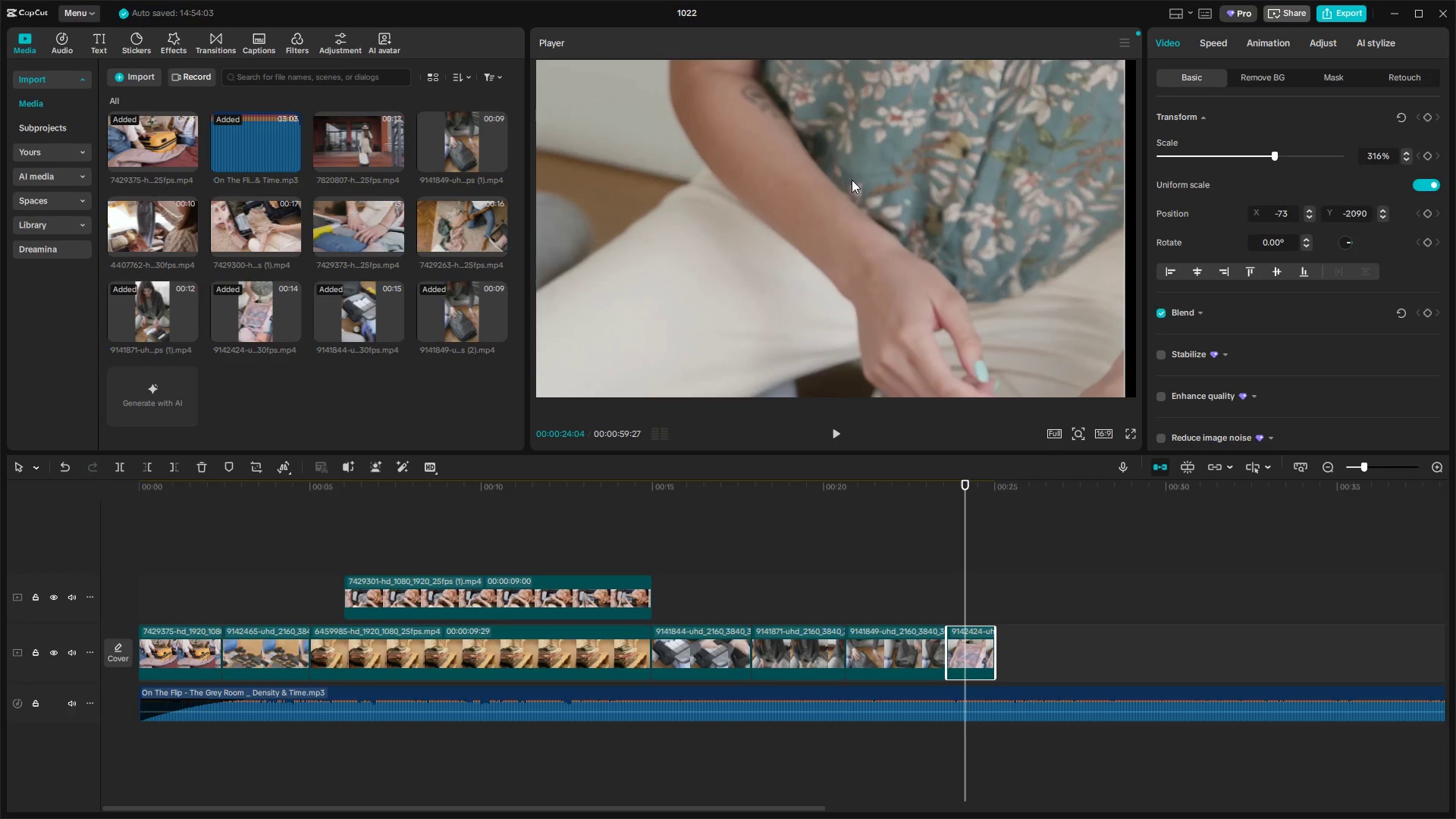 
left_click([864, 86])
 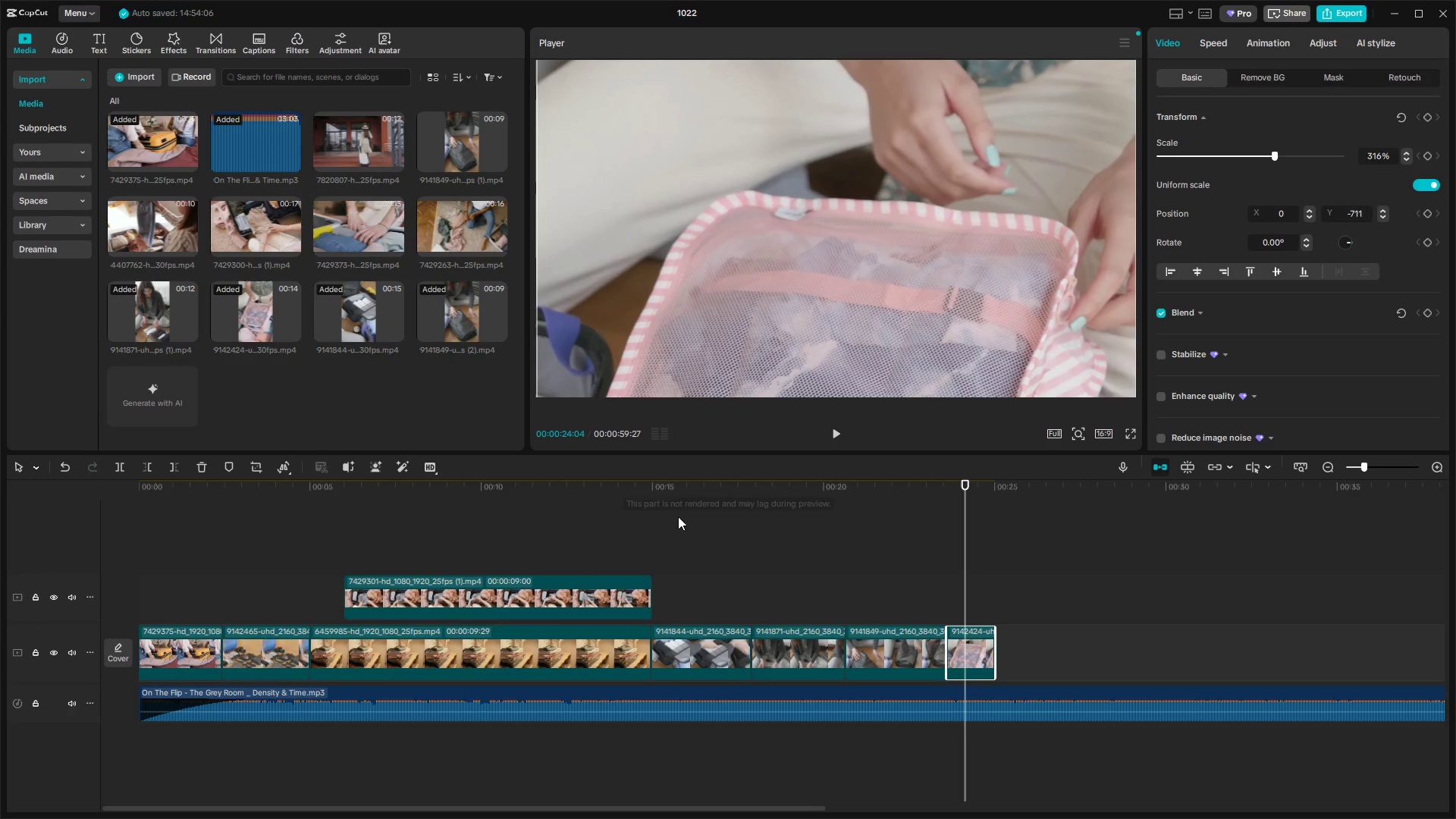 
double_click([576, 488])
 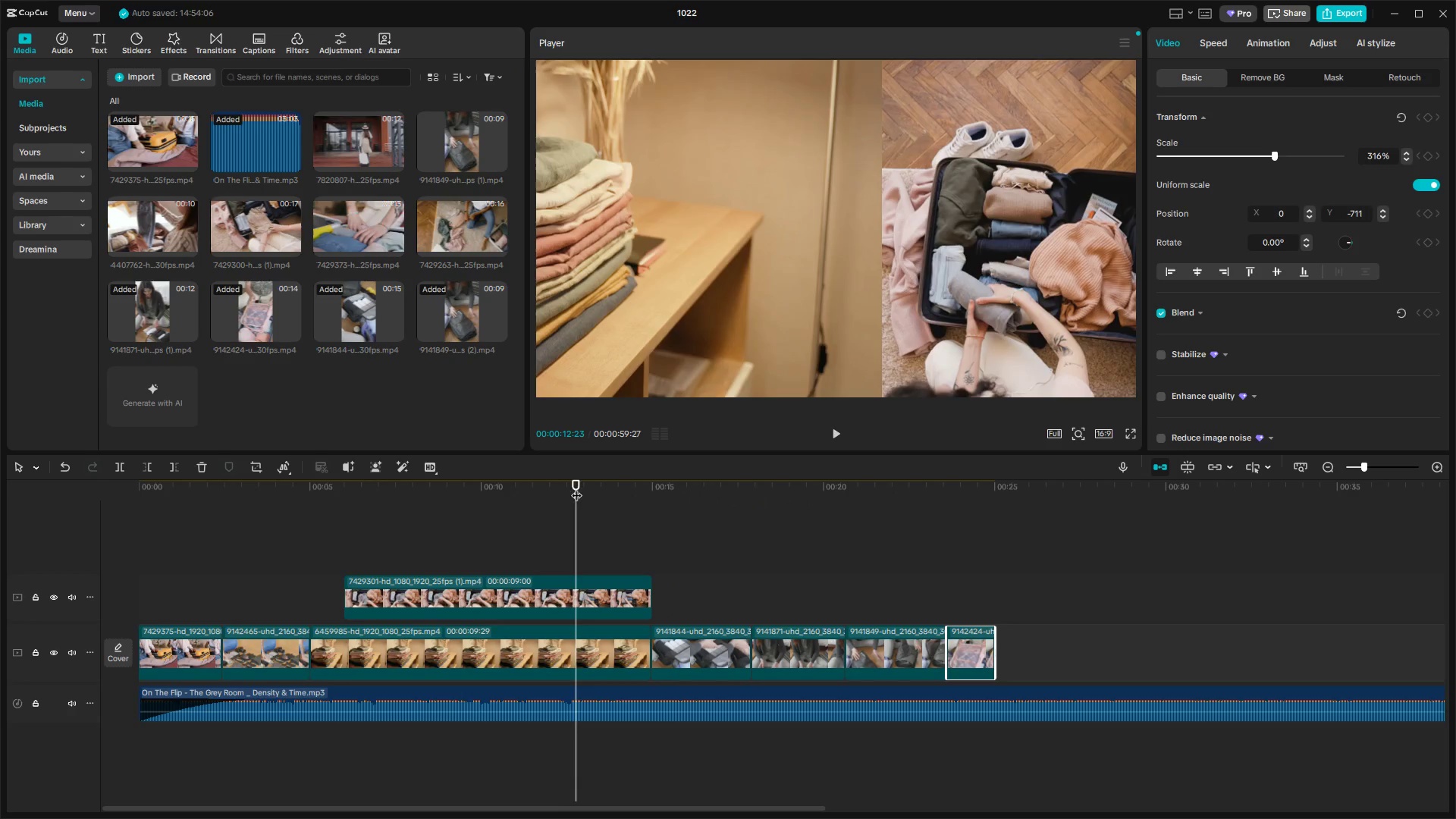 
key(Space)
 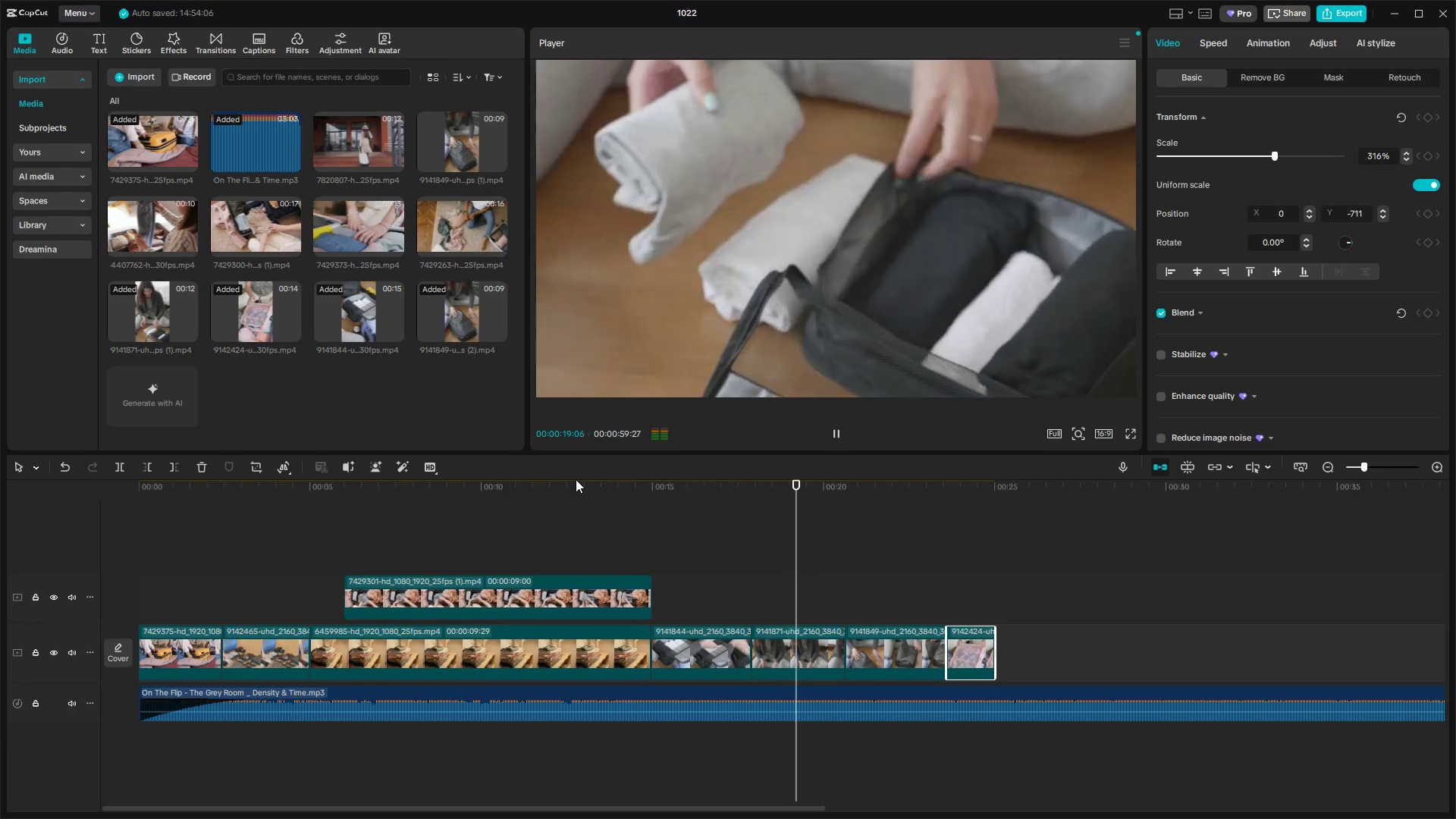 
wait(11.45)
 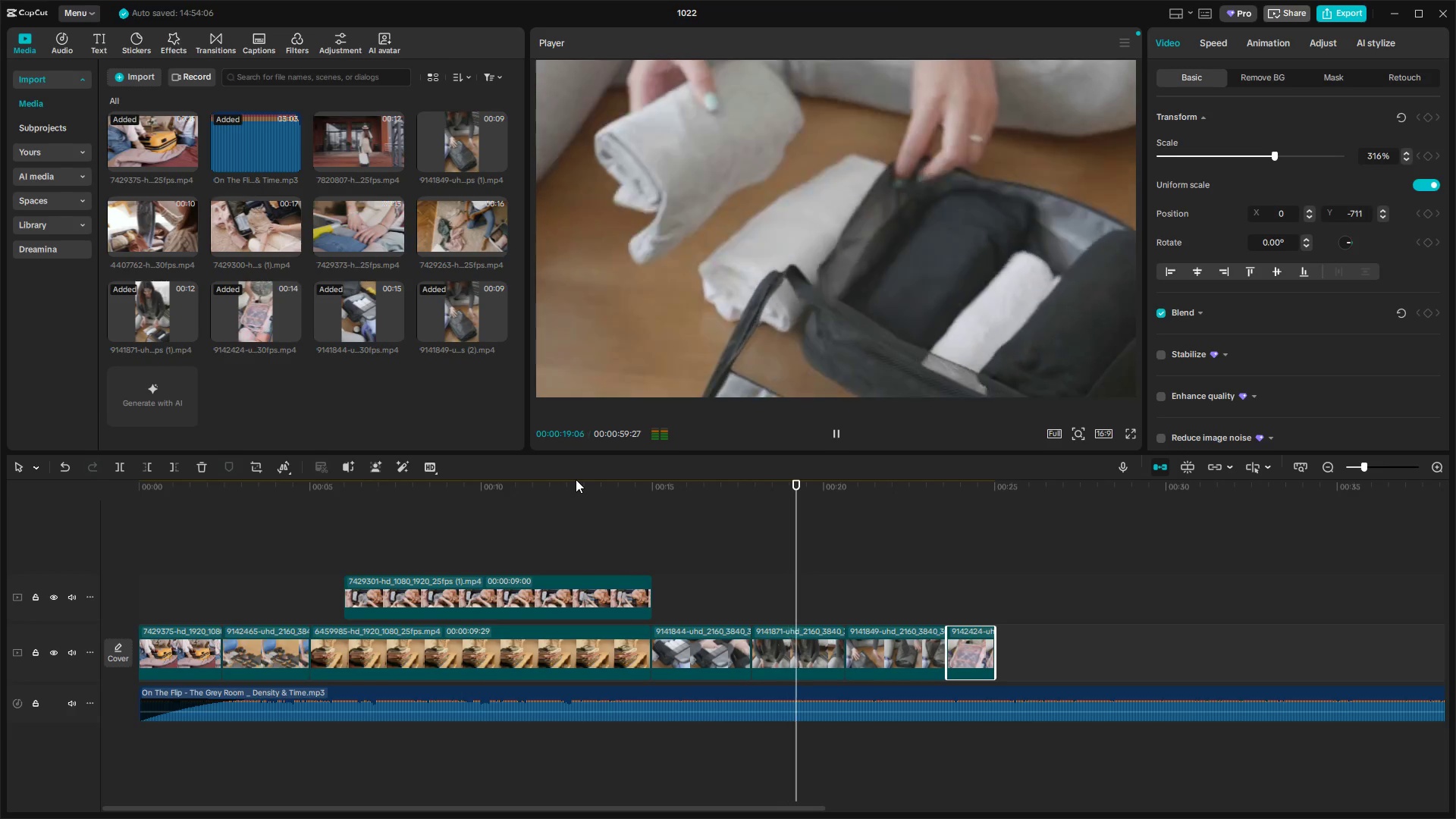 
key(Space)
 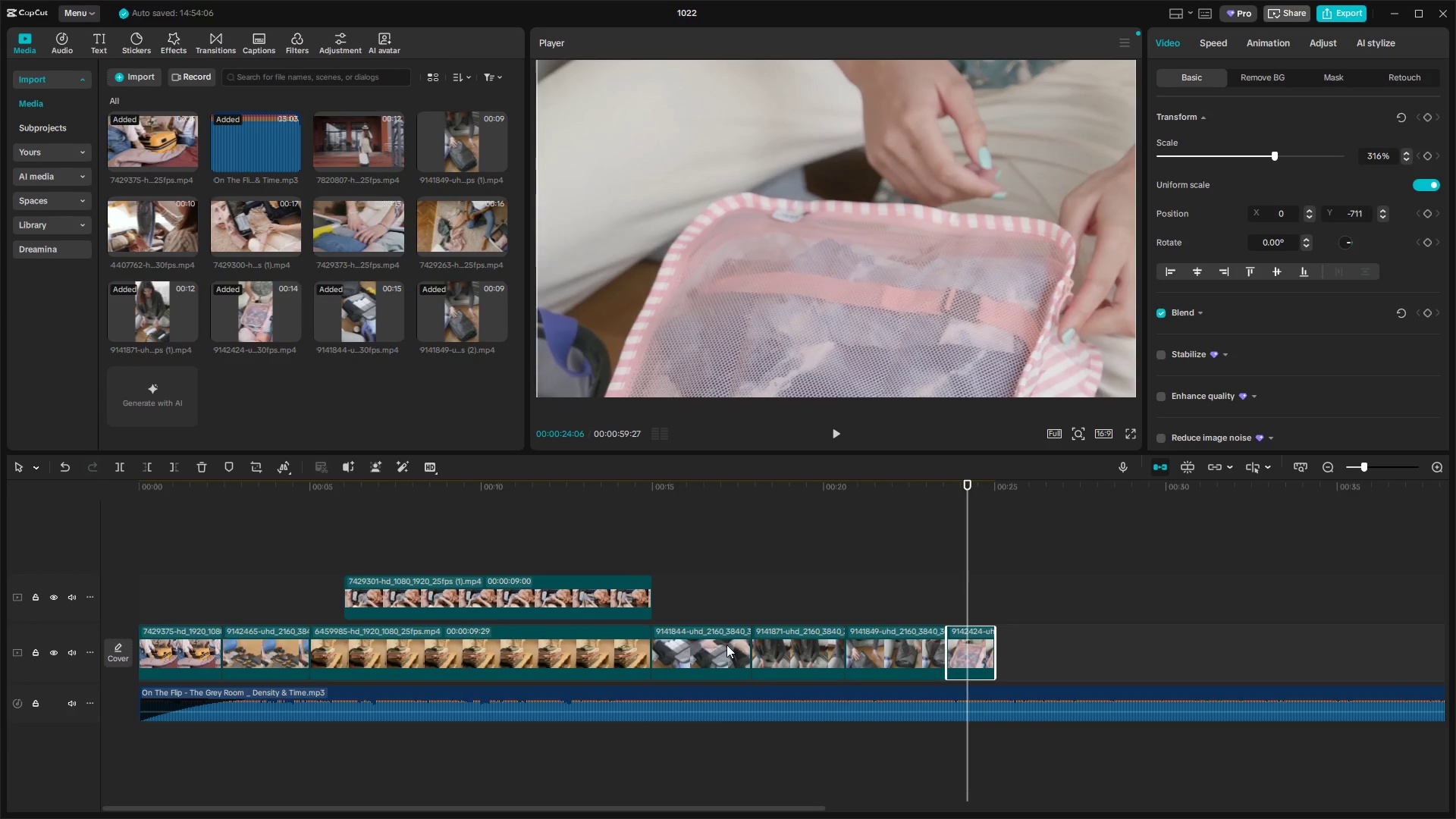 
left_click([816, 642])
 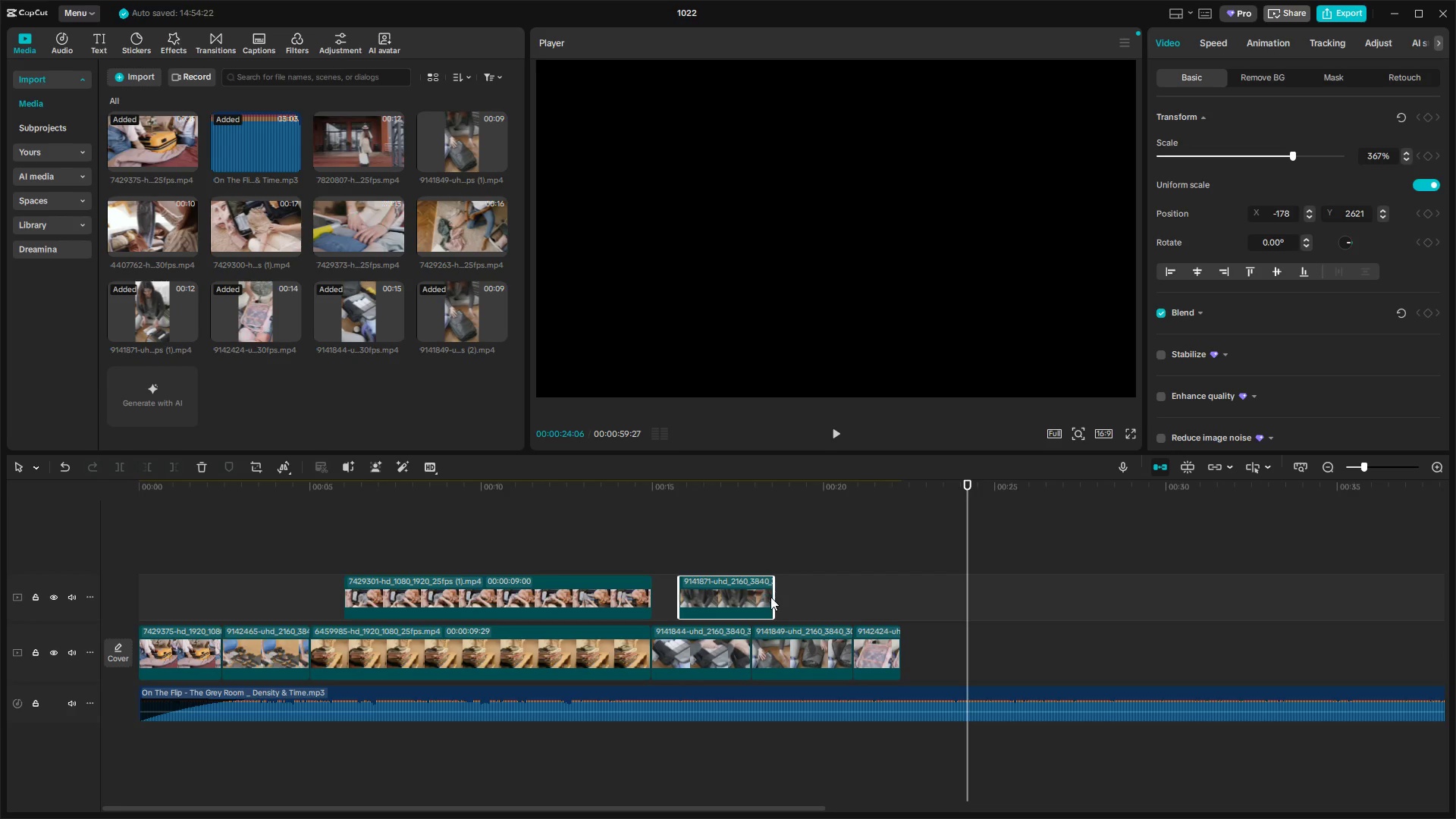 
left_click([649, 492])
 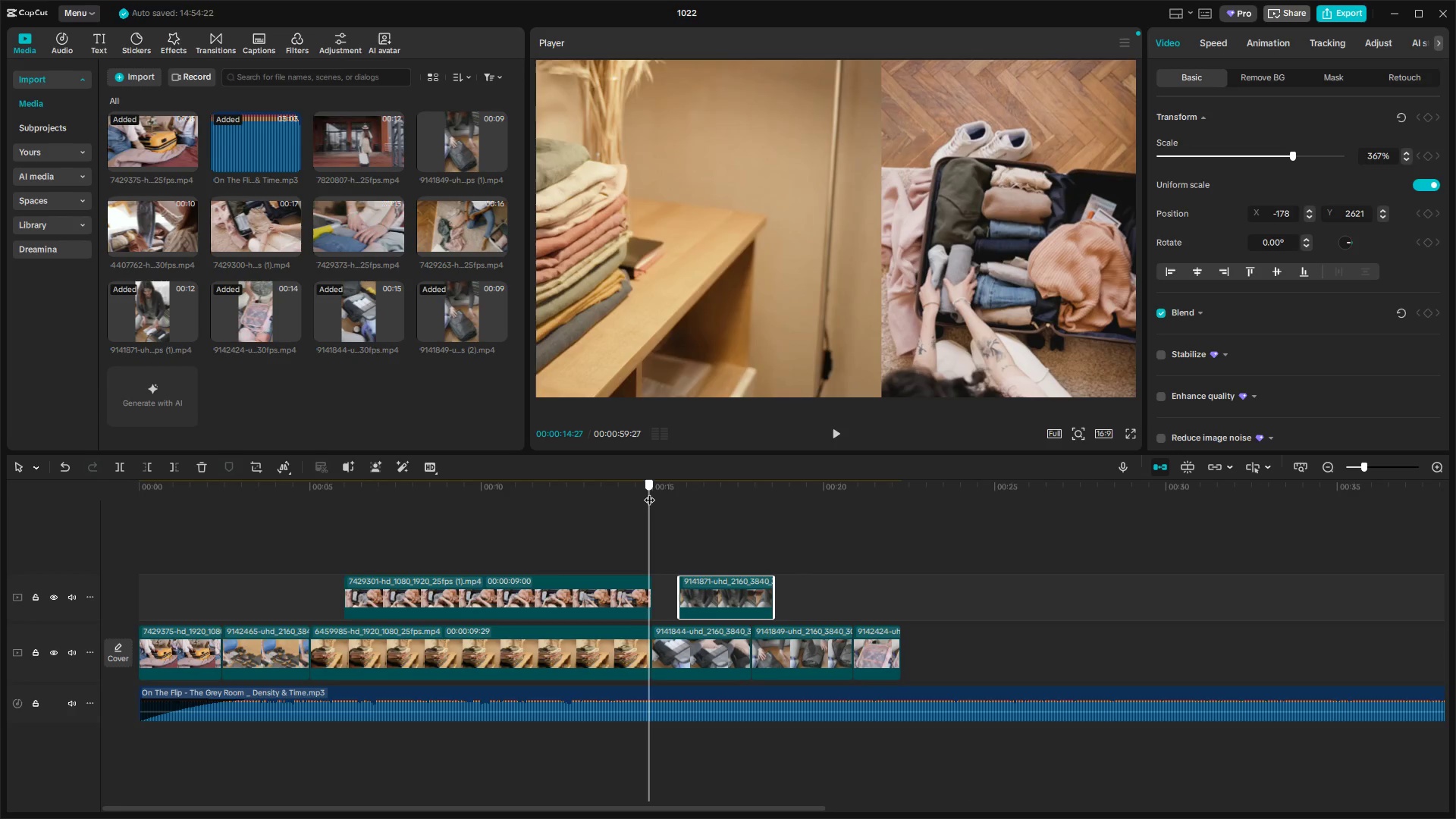 
key(Space)
 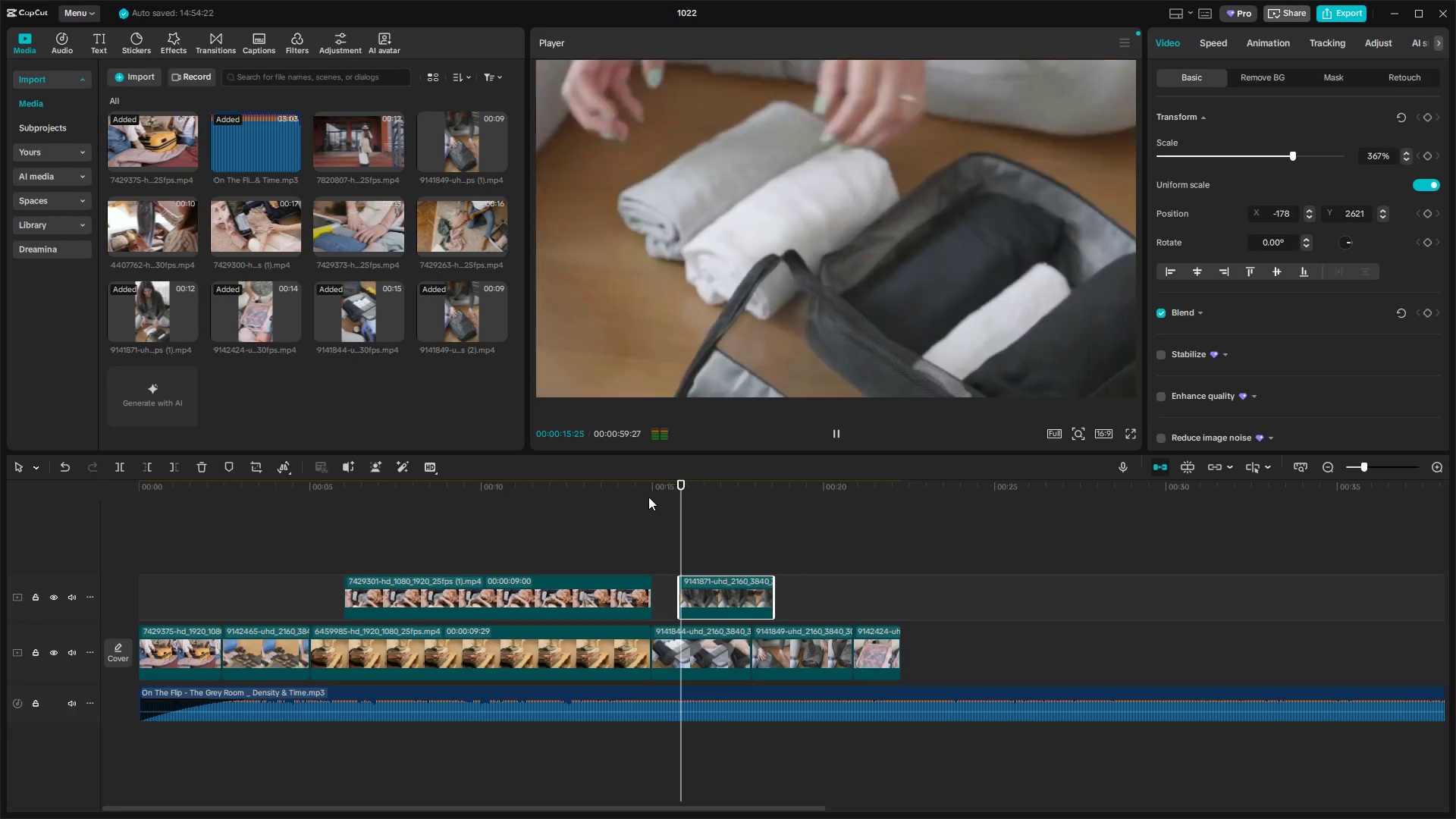 
key(Space)
 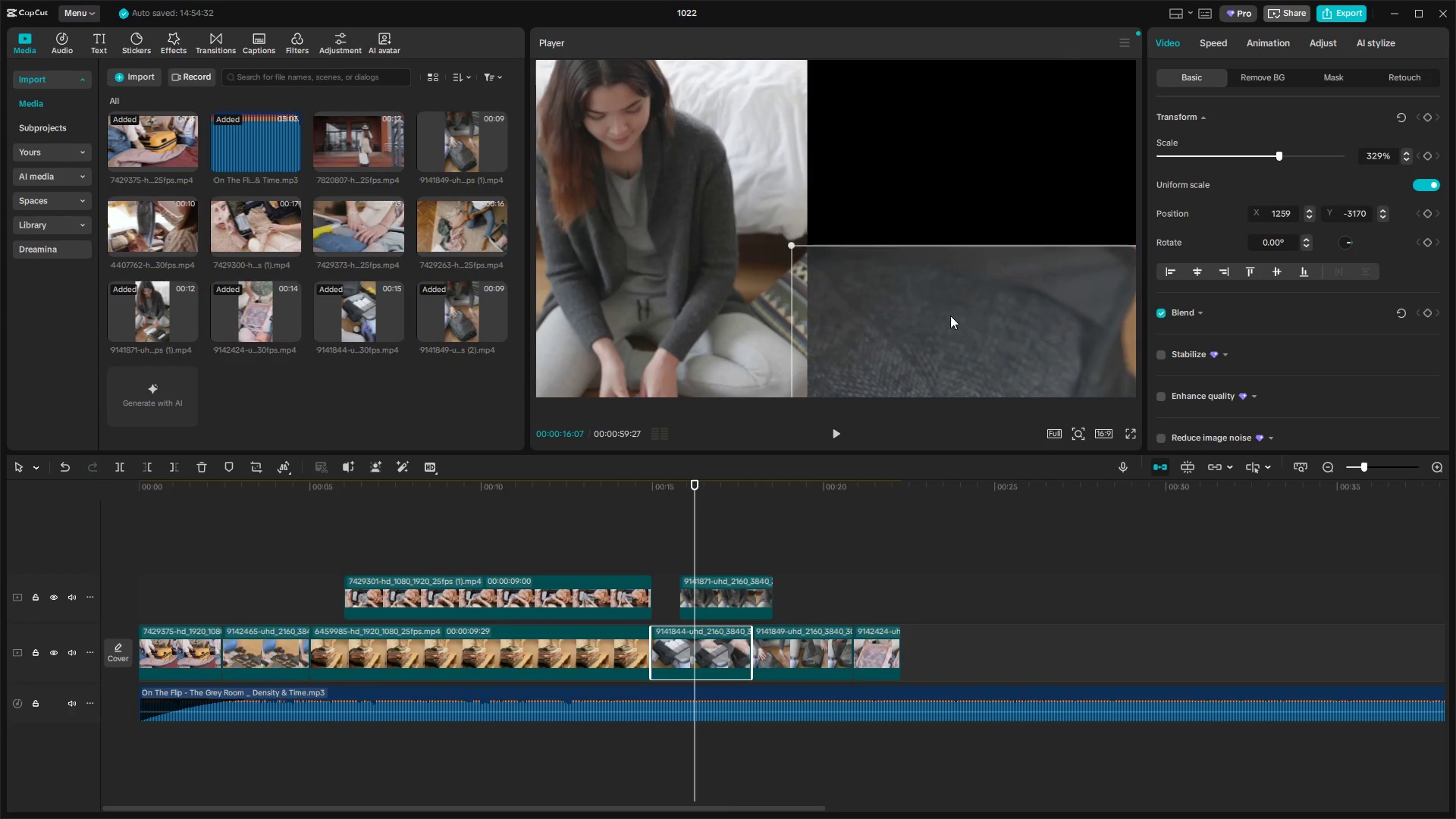 
wait(13.32)
 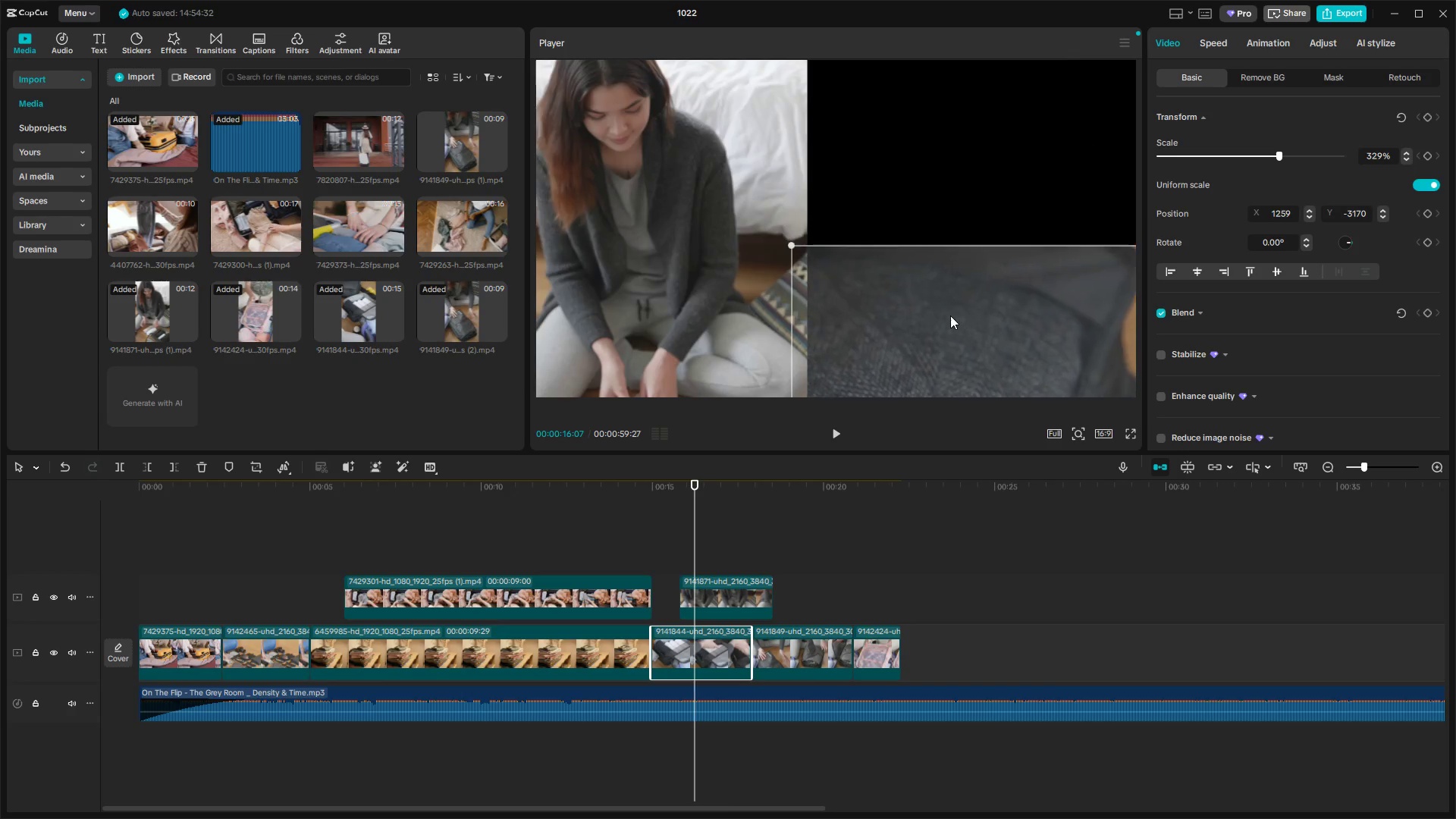 
left_click([740, 168])
 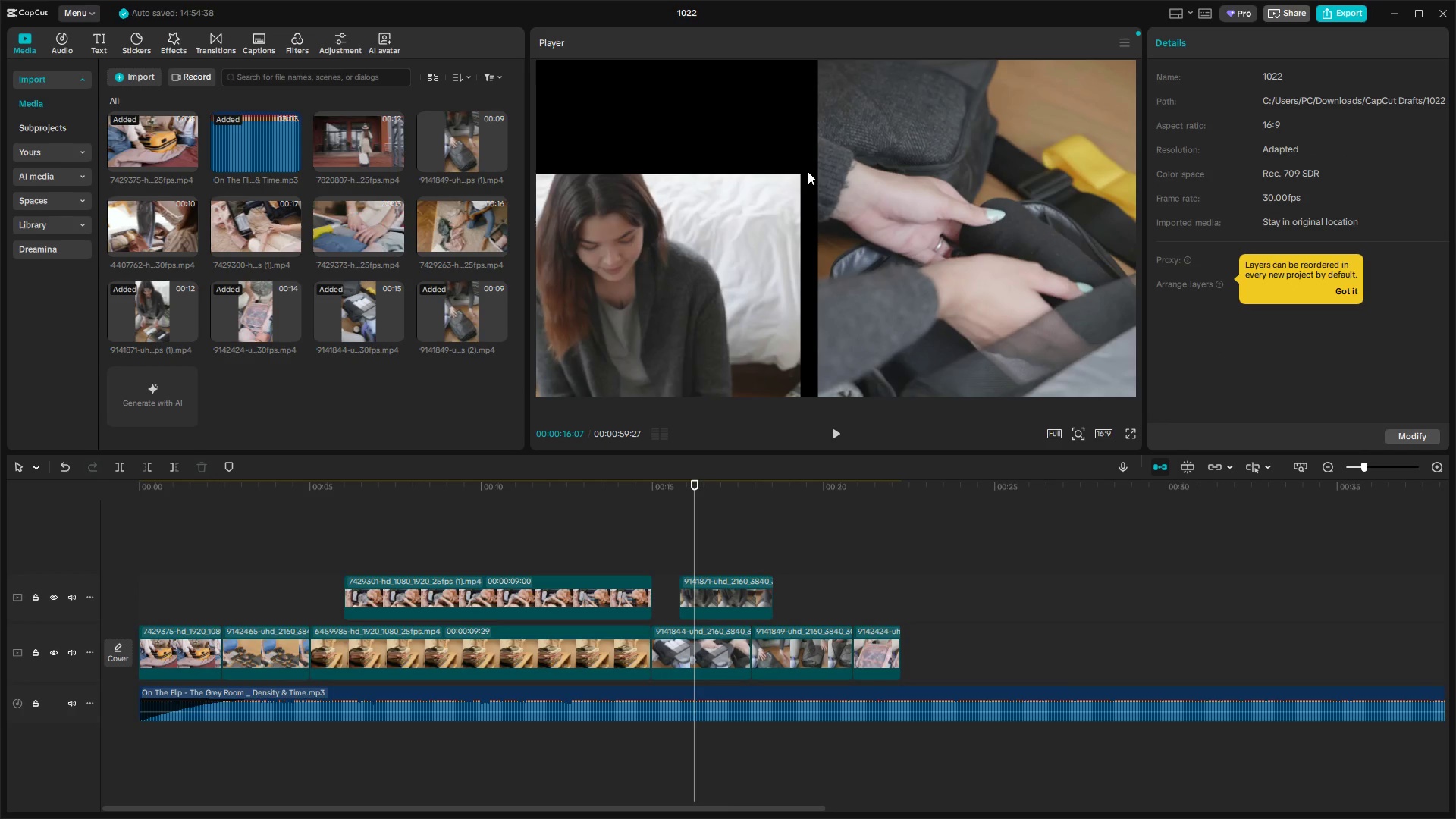 
left_click([789, 186])
 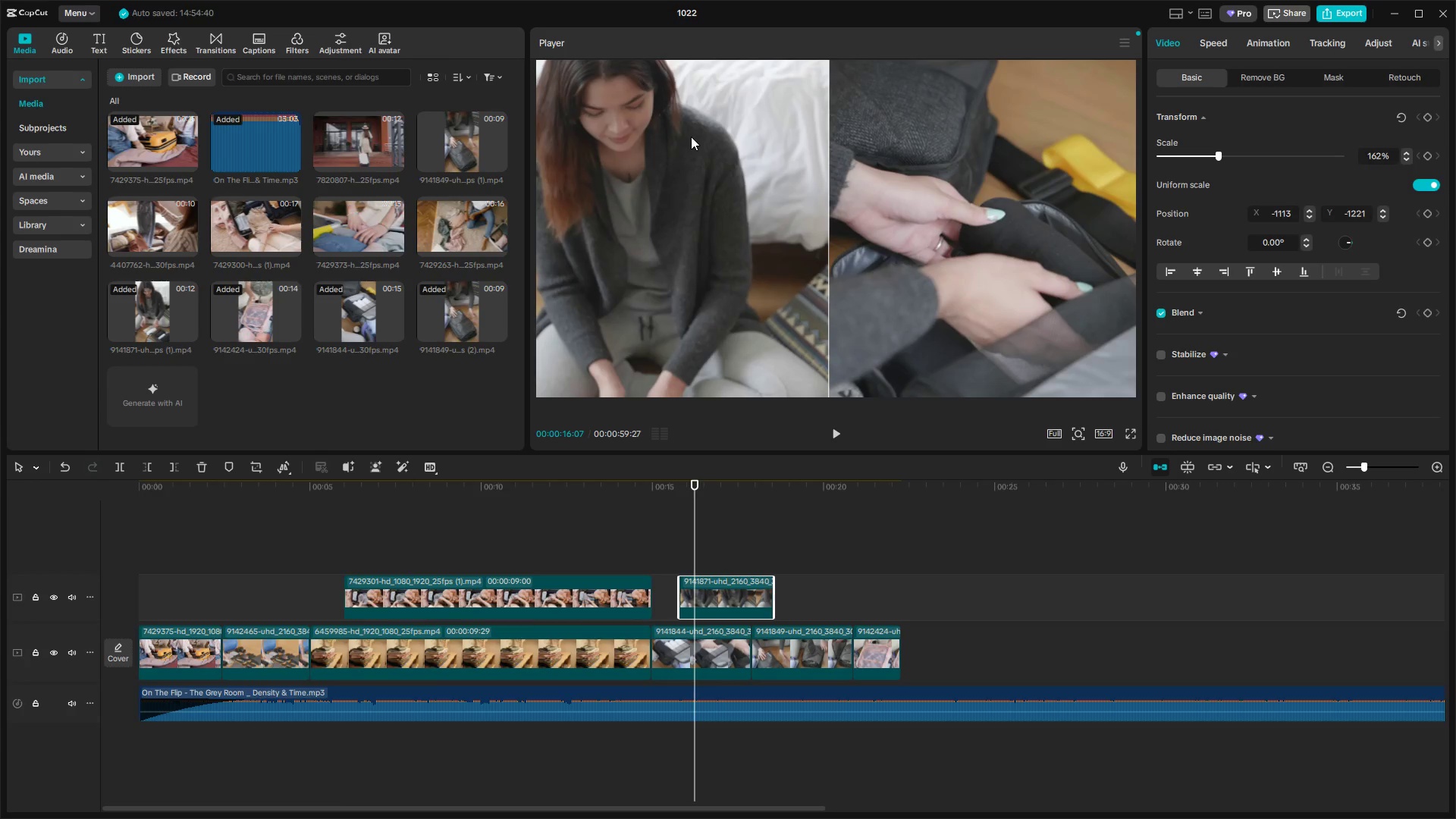 
left_click([894, 535])
 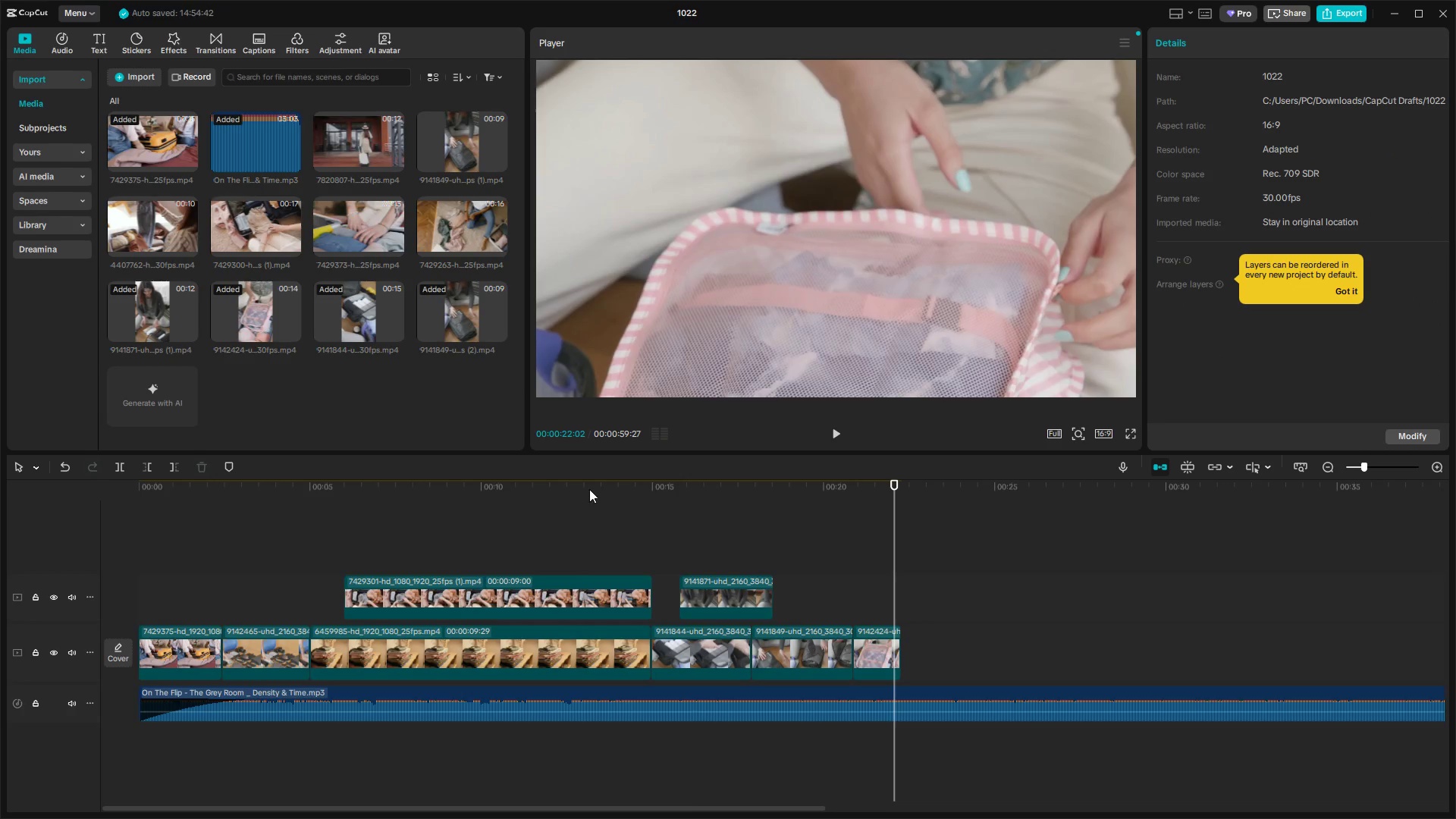 
left_click([595, 485])
 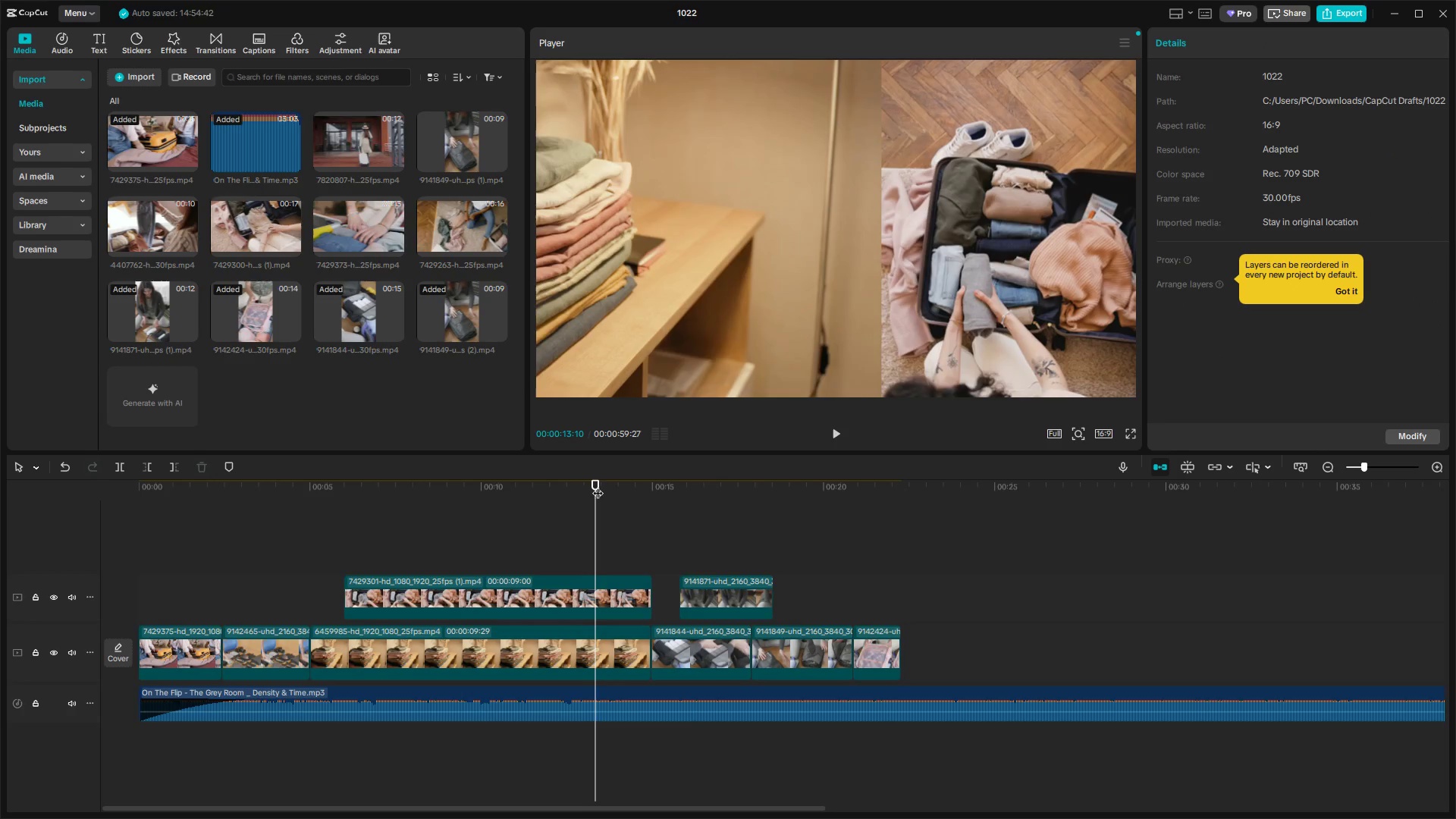 
key(Space)
 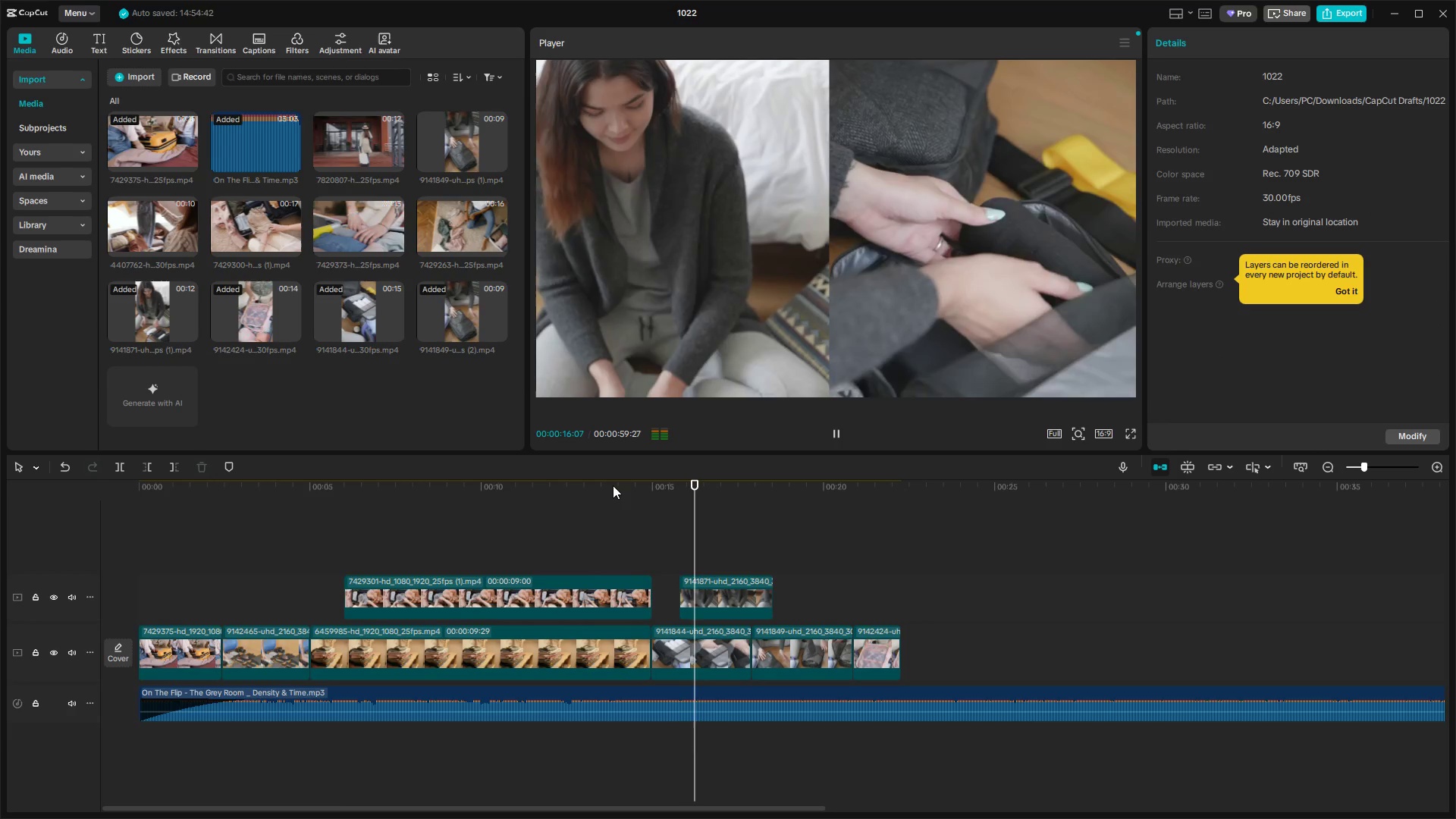 
key(Space)
 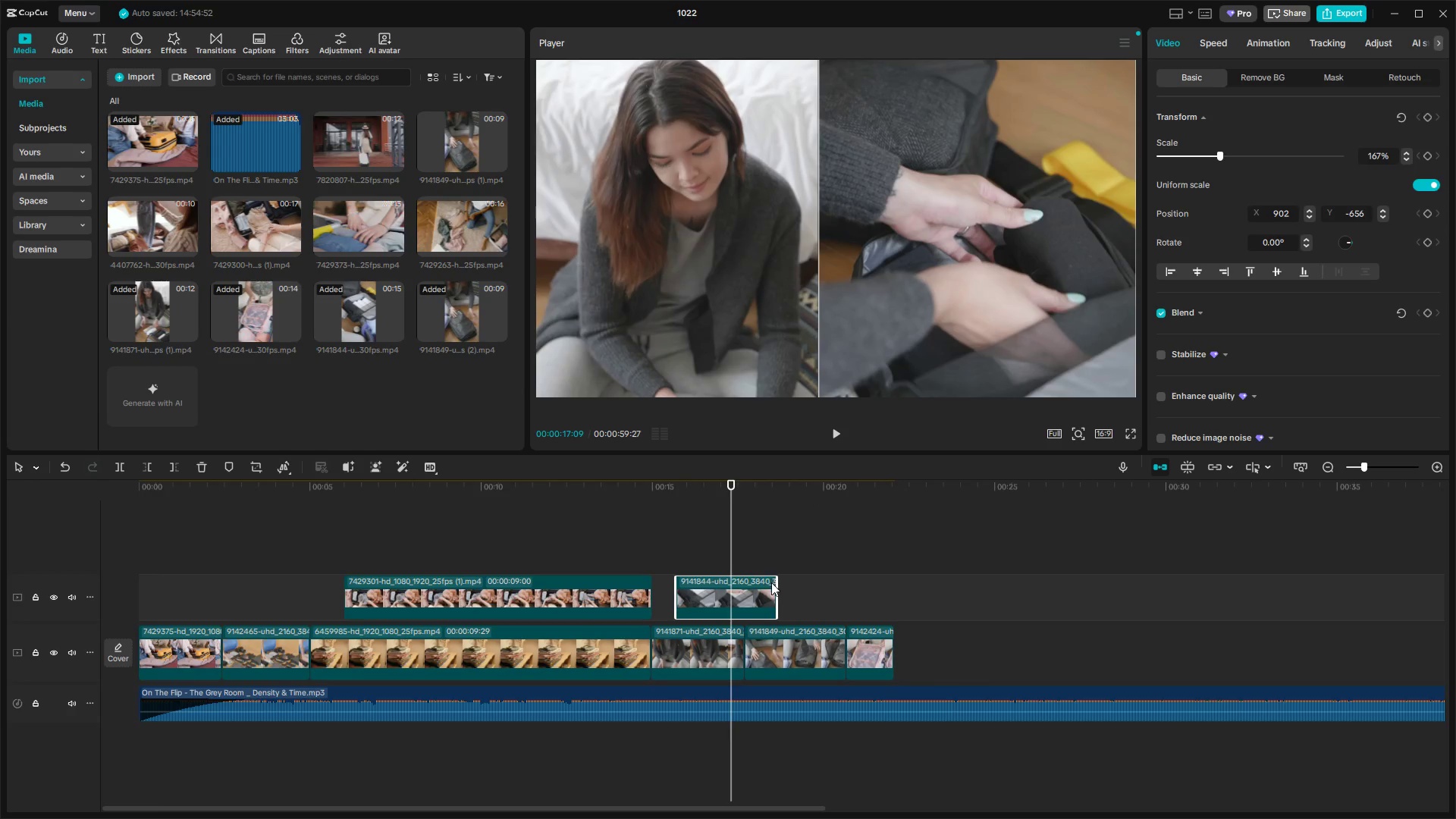 
wait(7.01)
 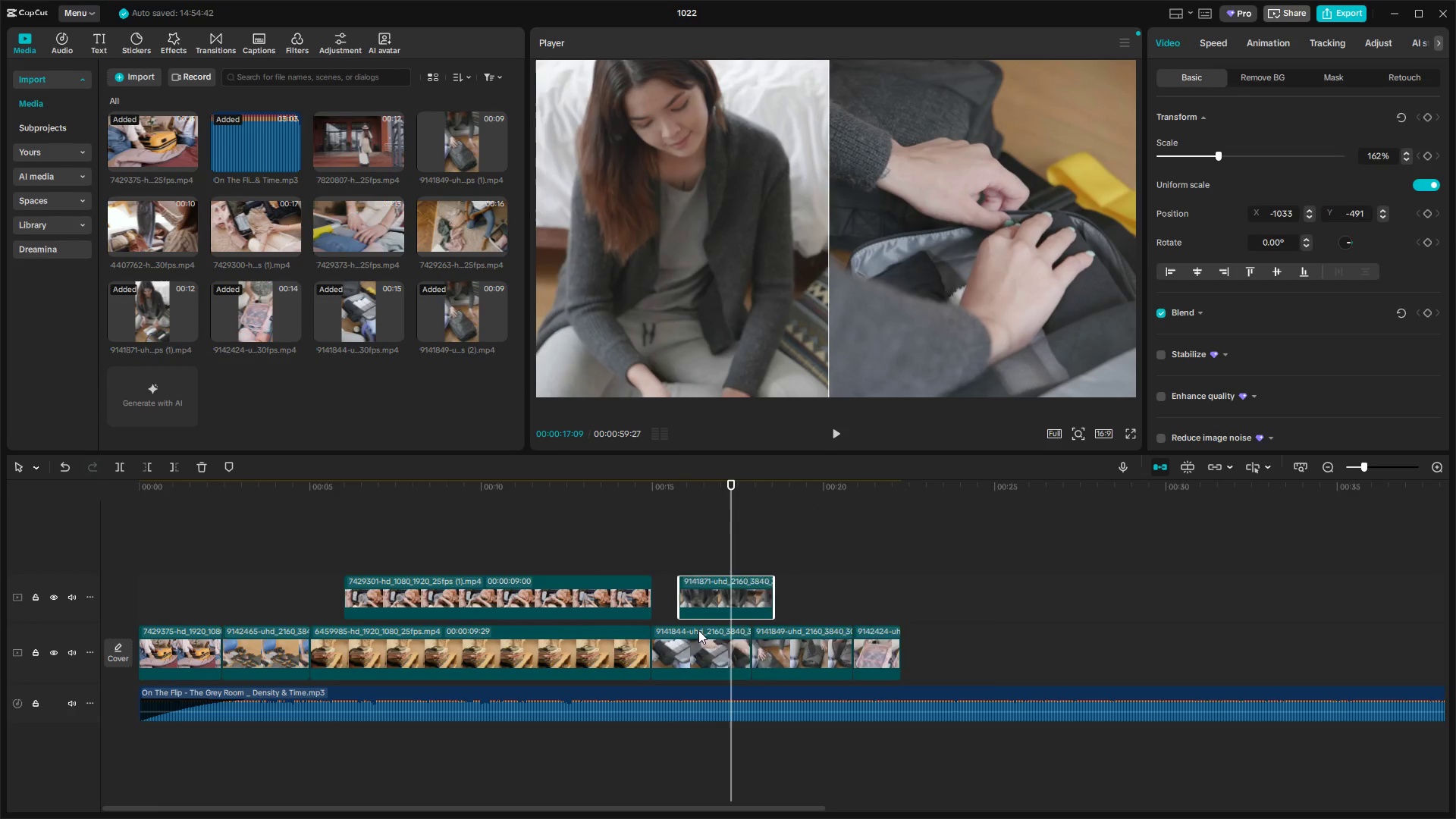 
key(Space)
 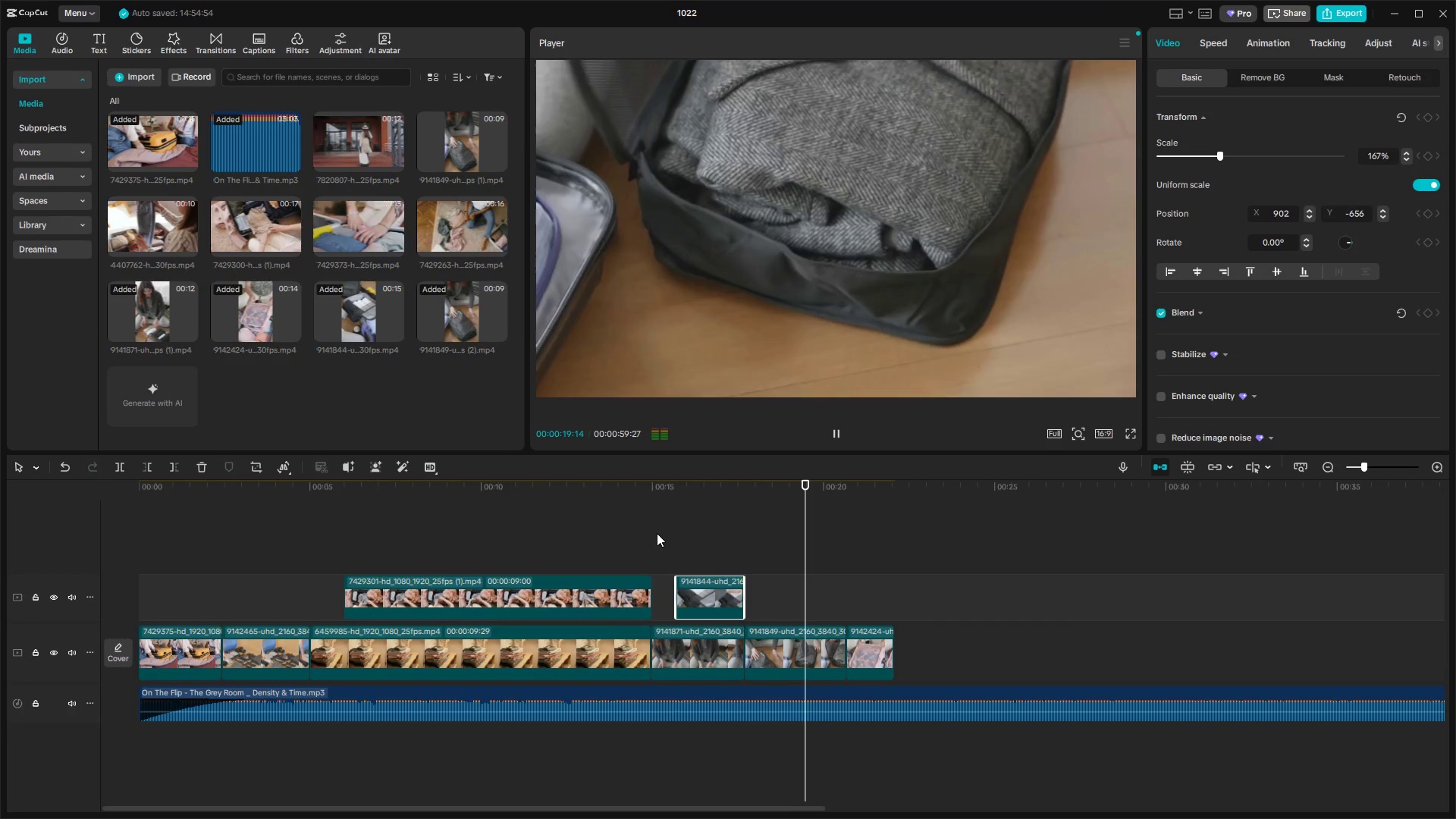 
wait(7.42)
 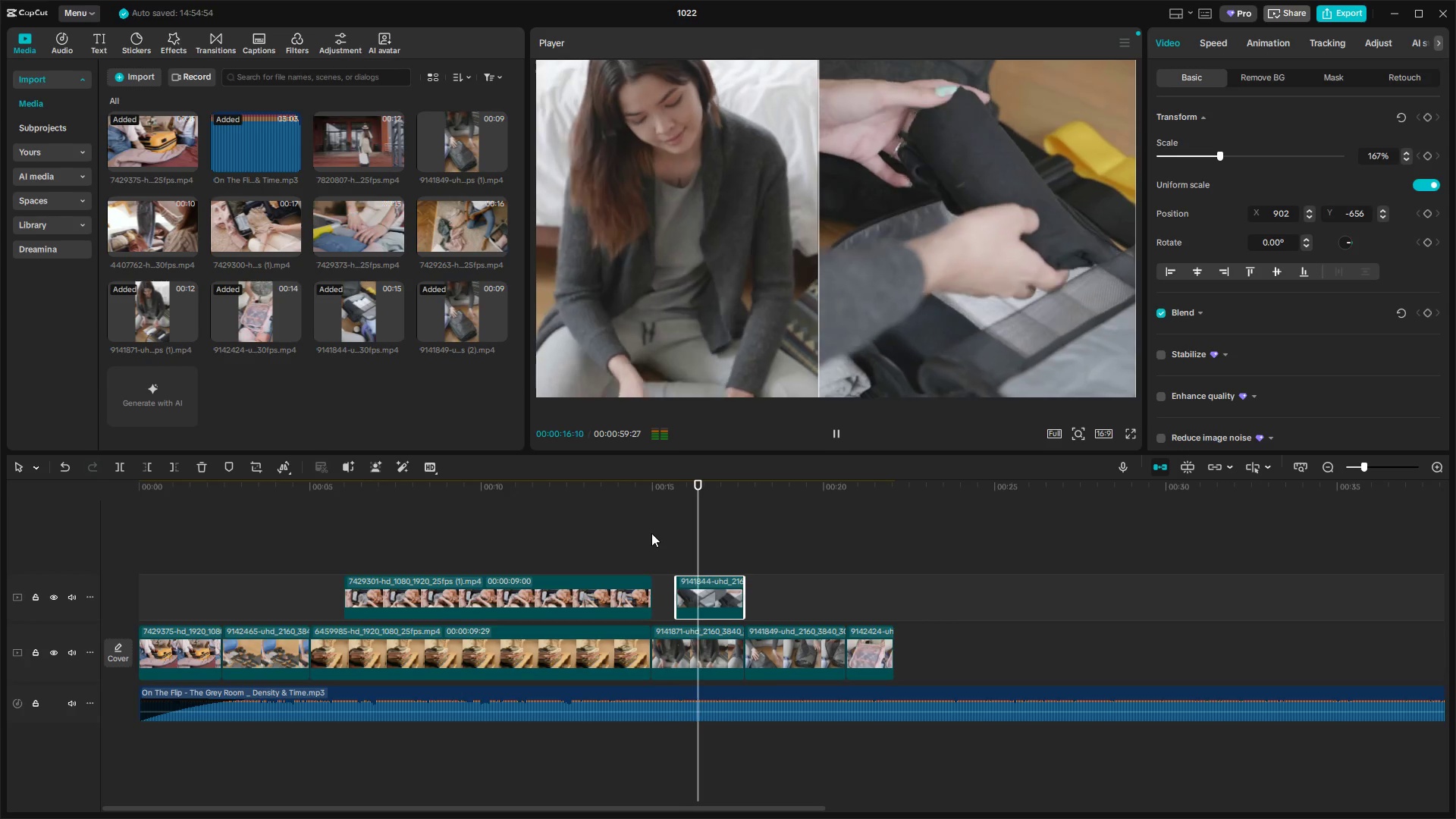 
key(Space)
 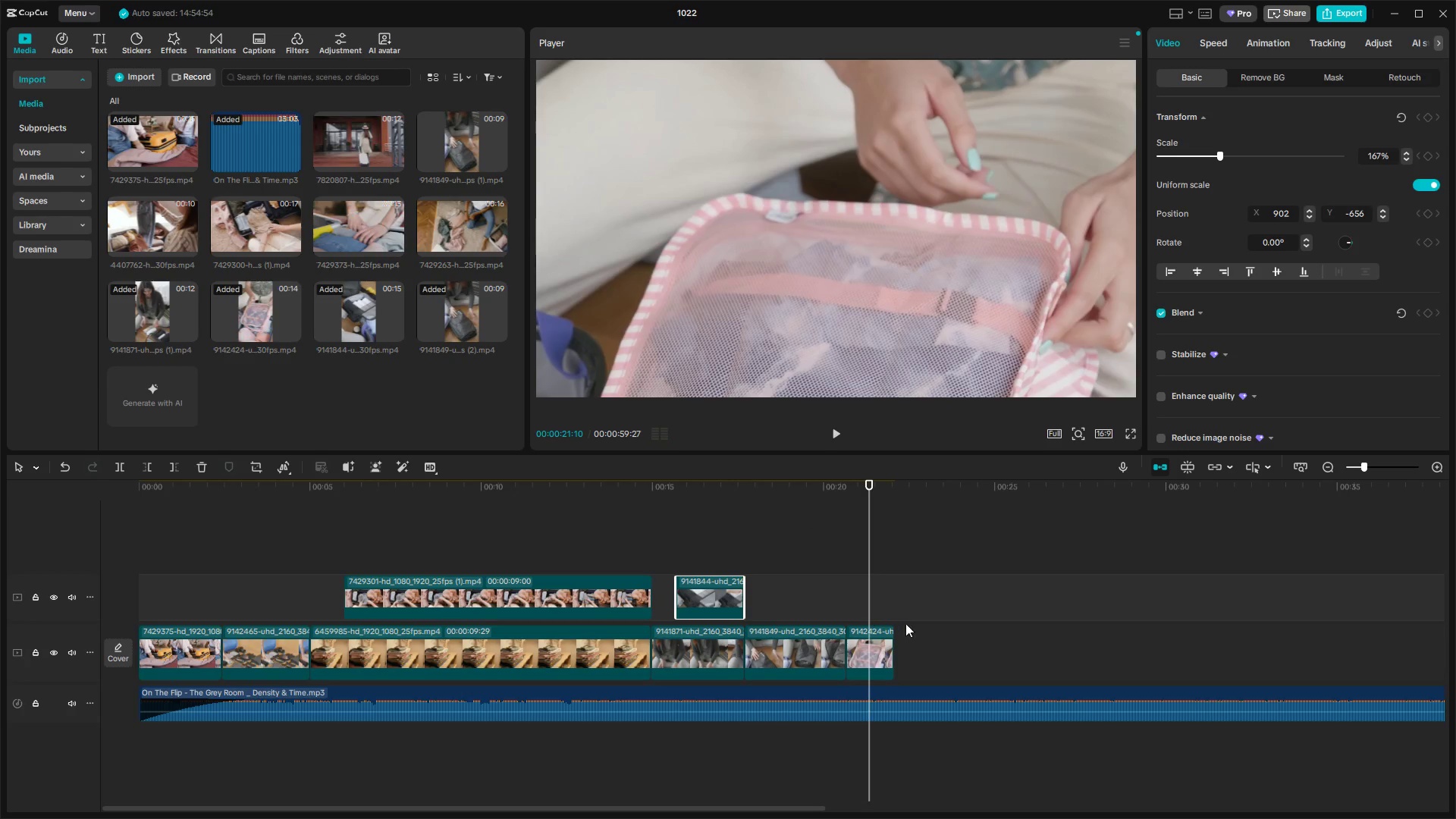 
key(Space)
 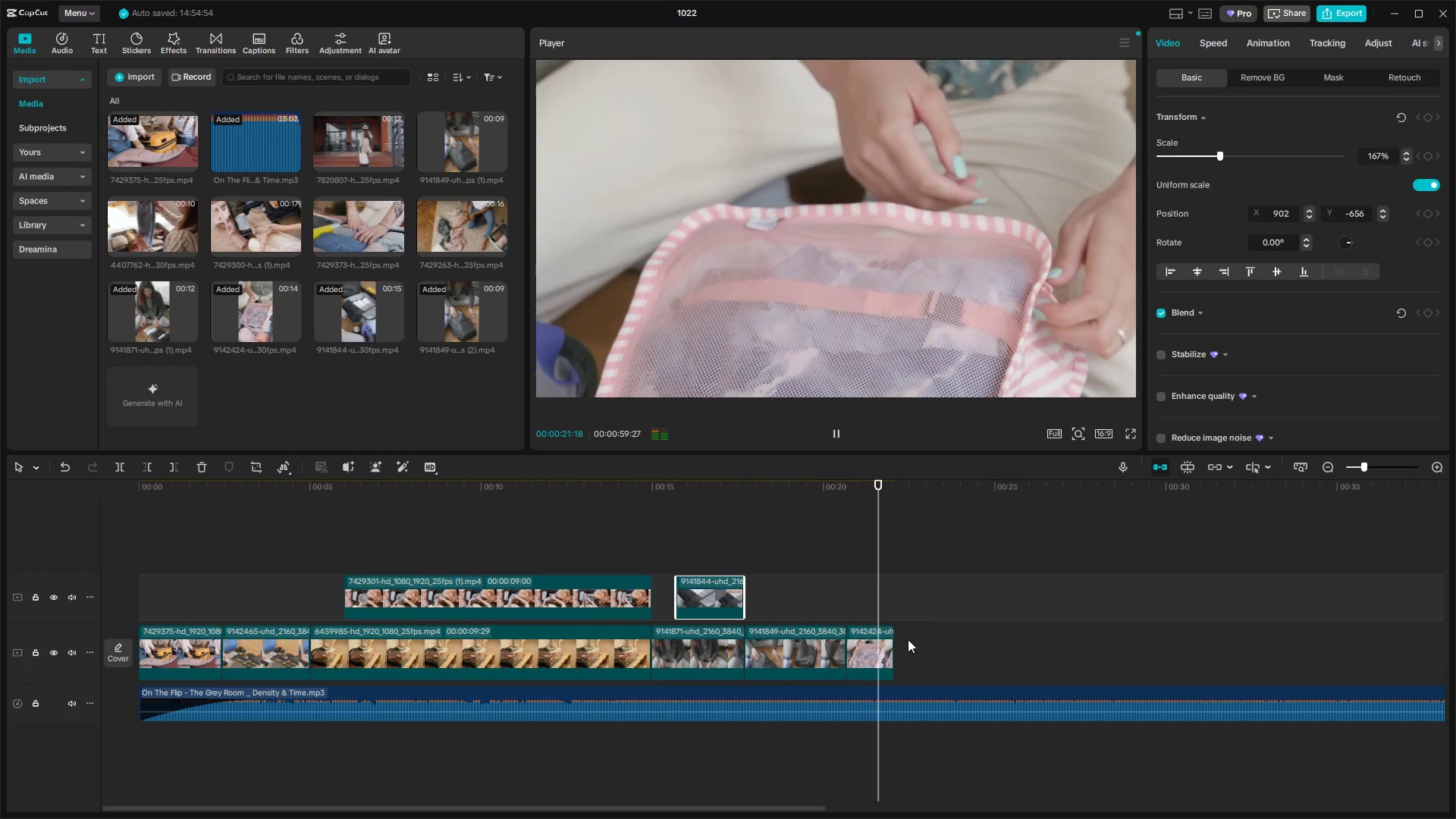 
key(Space)
 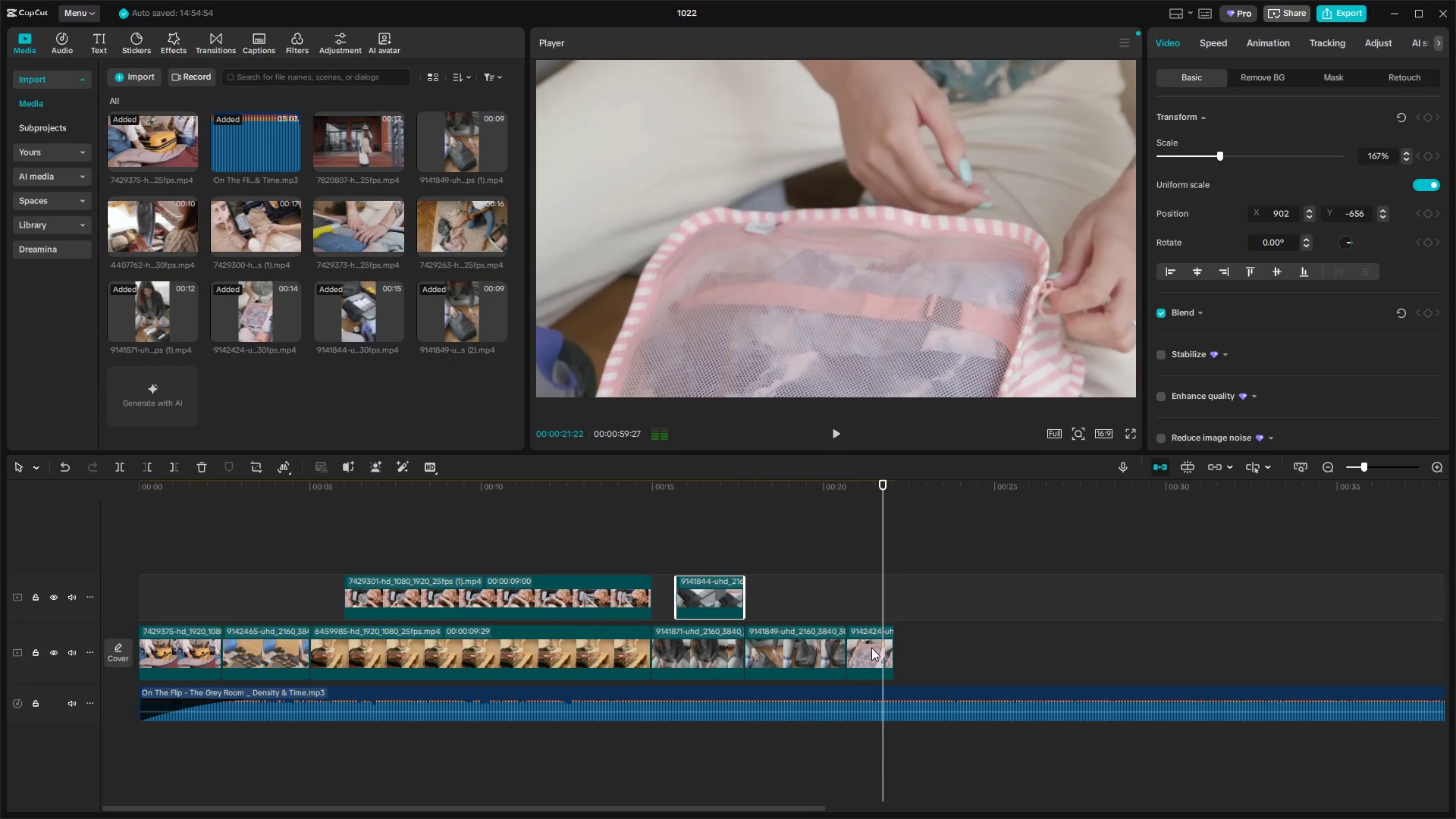 
left_click([871, 648])
 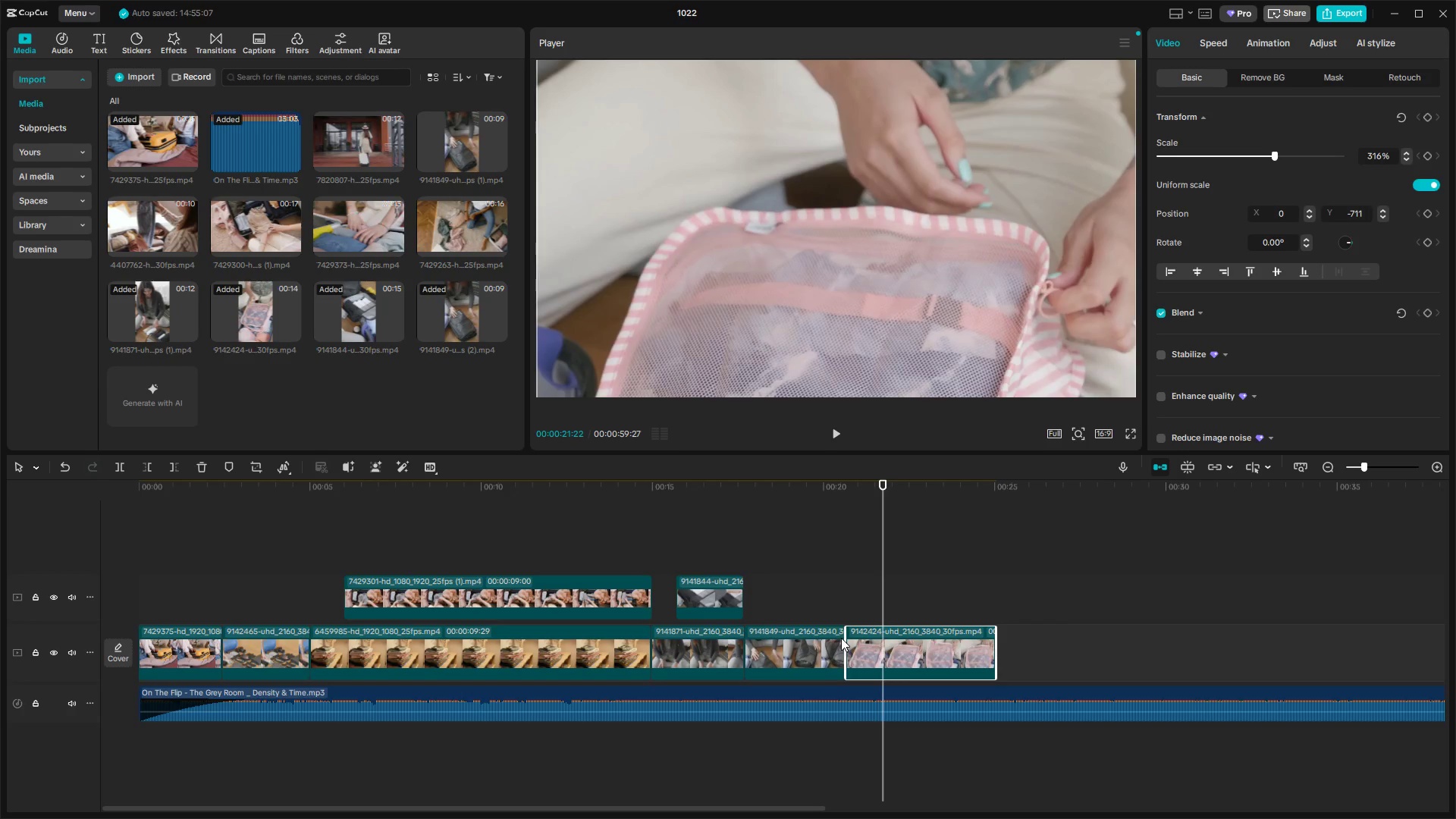 
wait(9.9)
 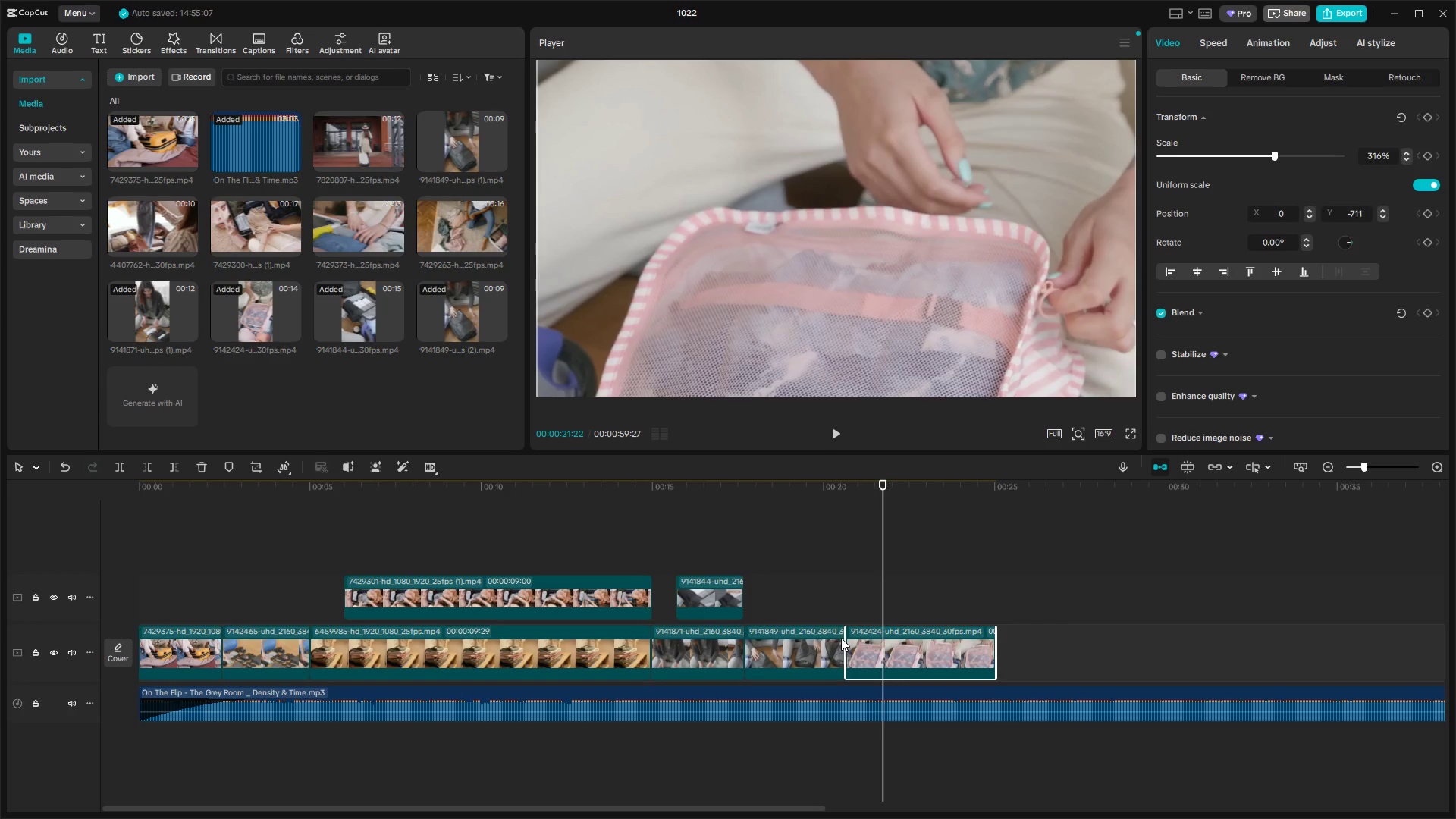 
left_click([723, 490])
 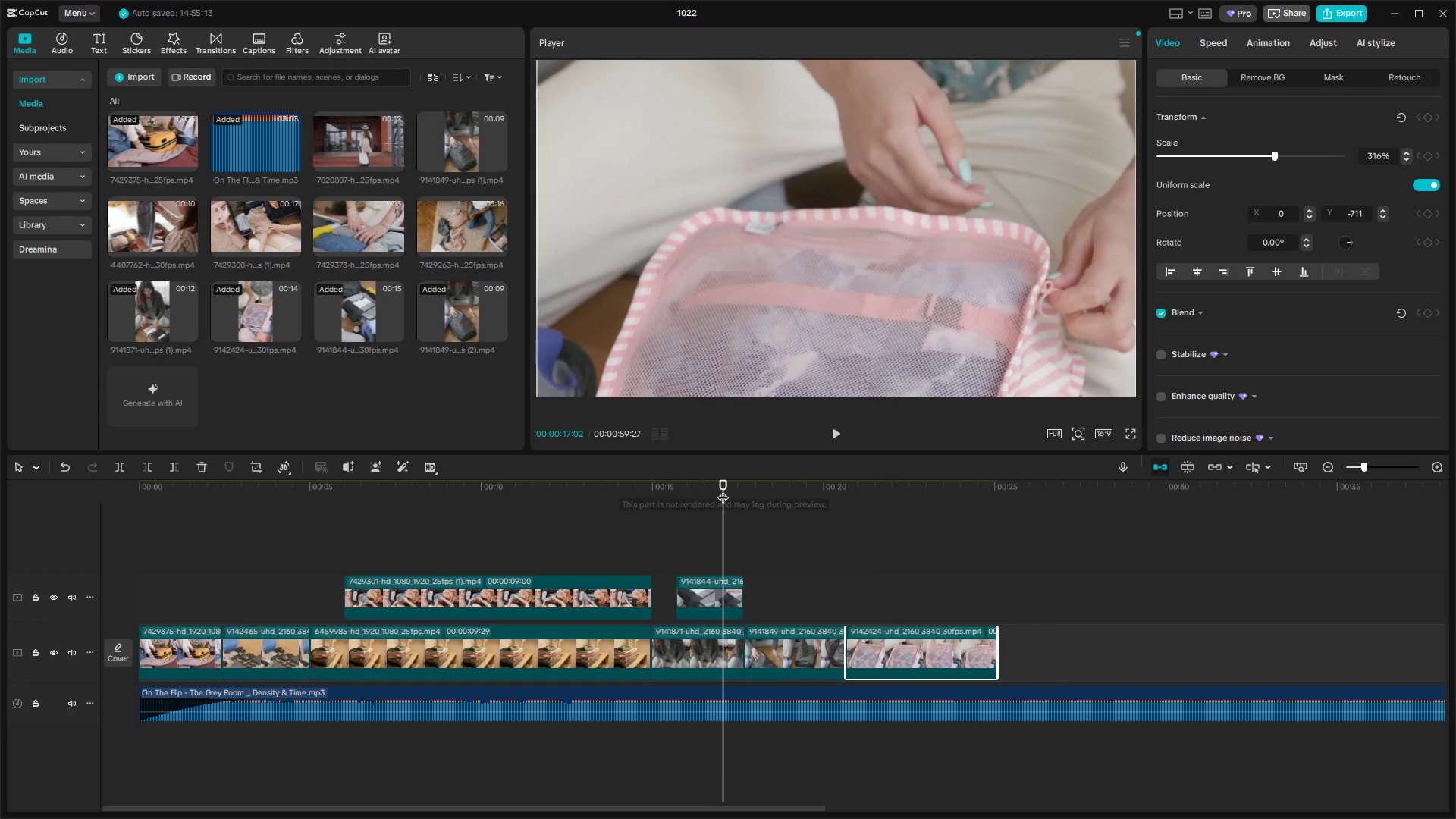 
key(Space)
 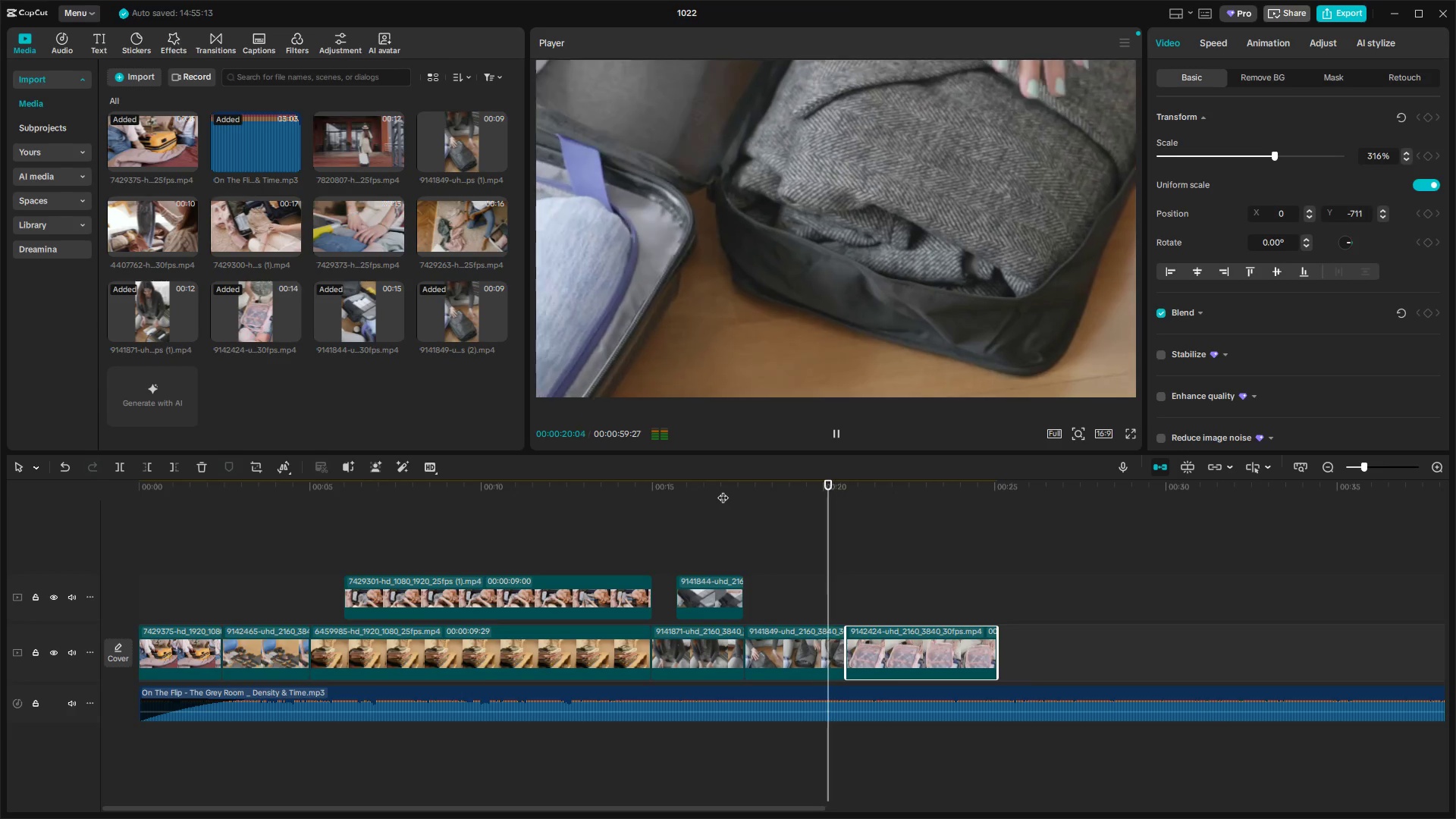 
wait(8.18)
 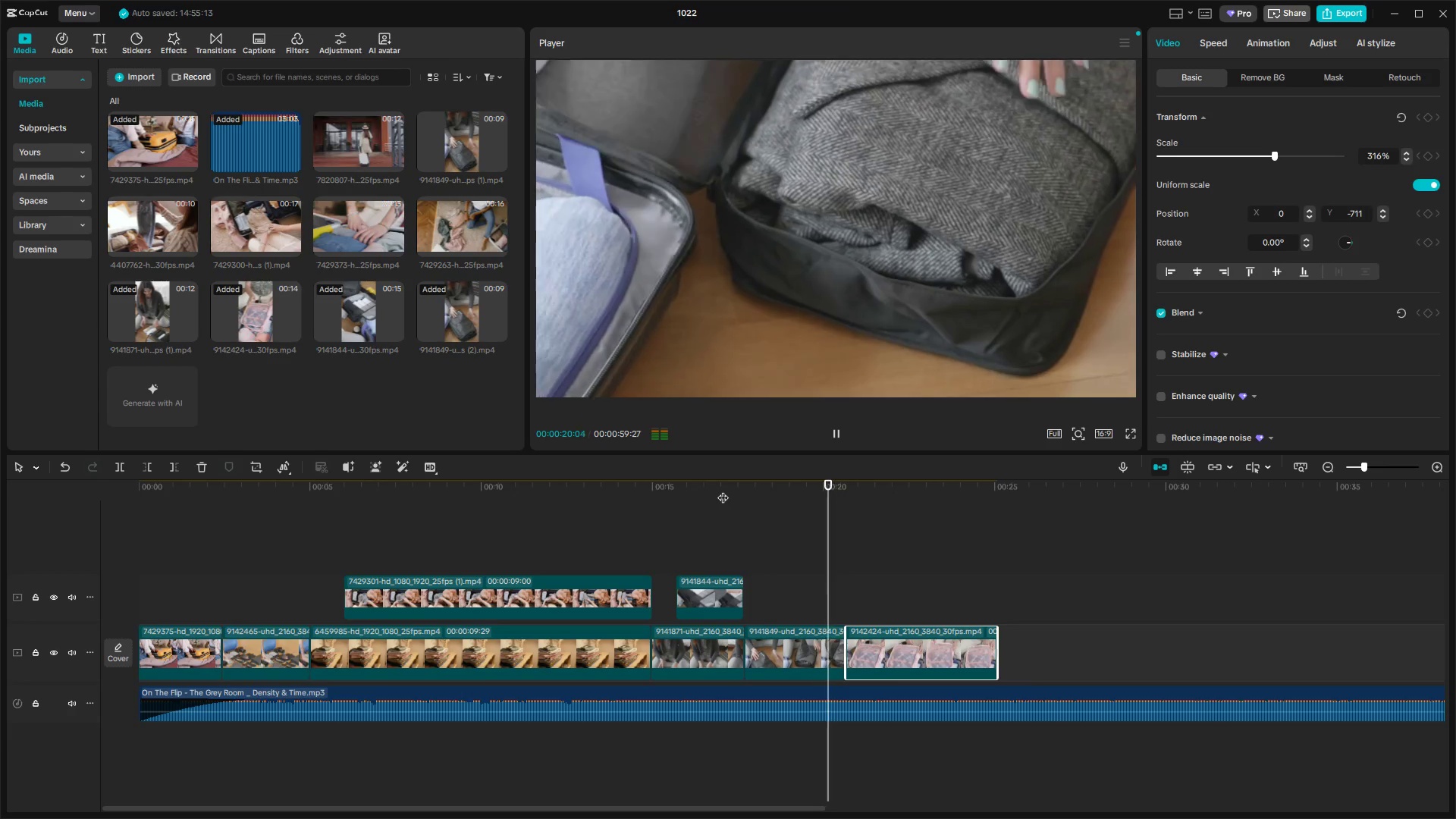 
key(Space)
 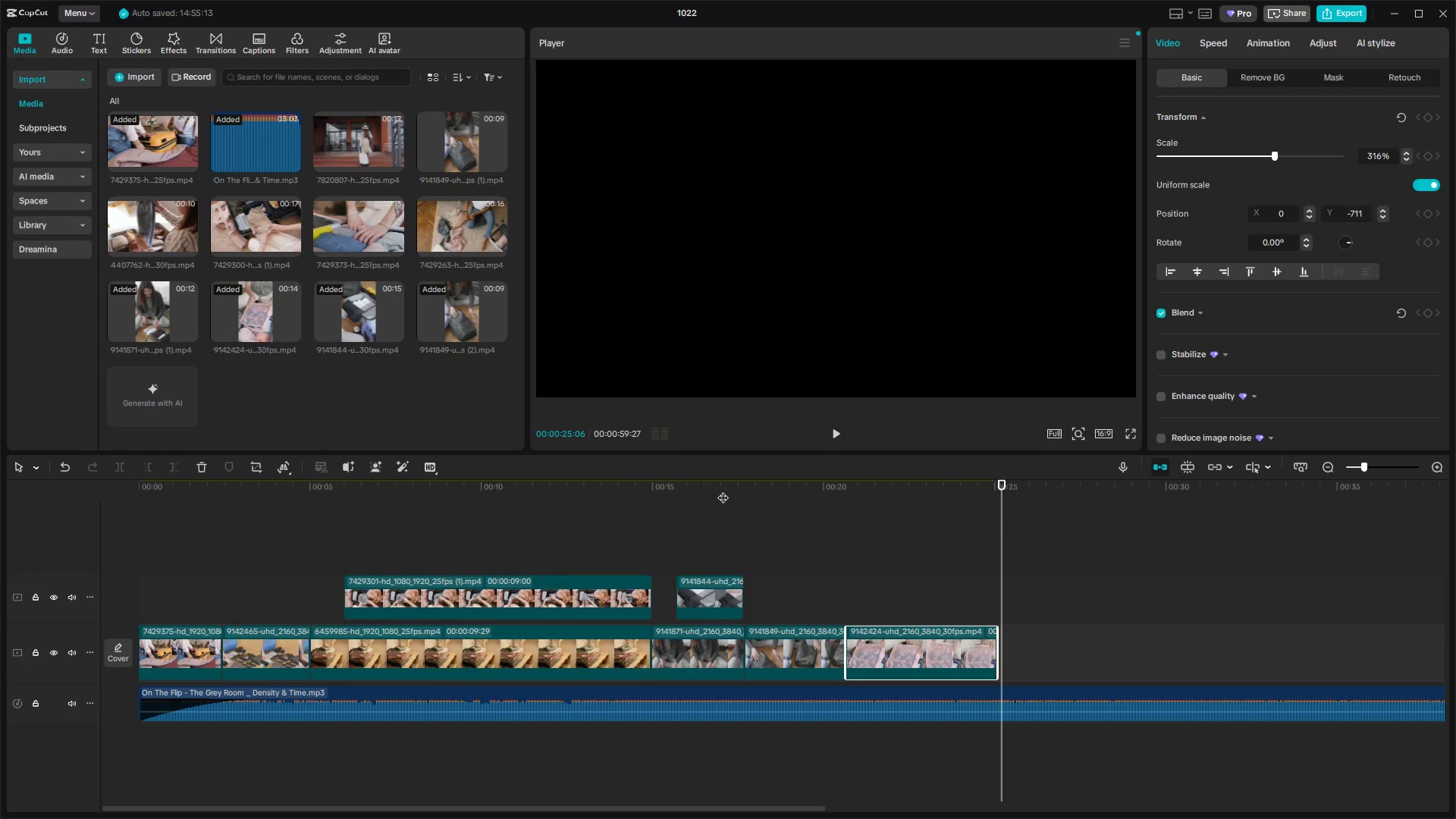 
wait(5.92)
 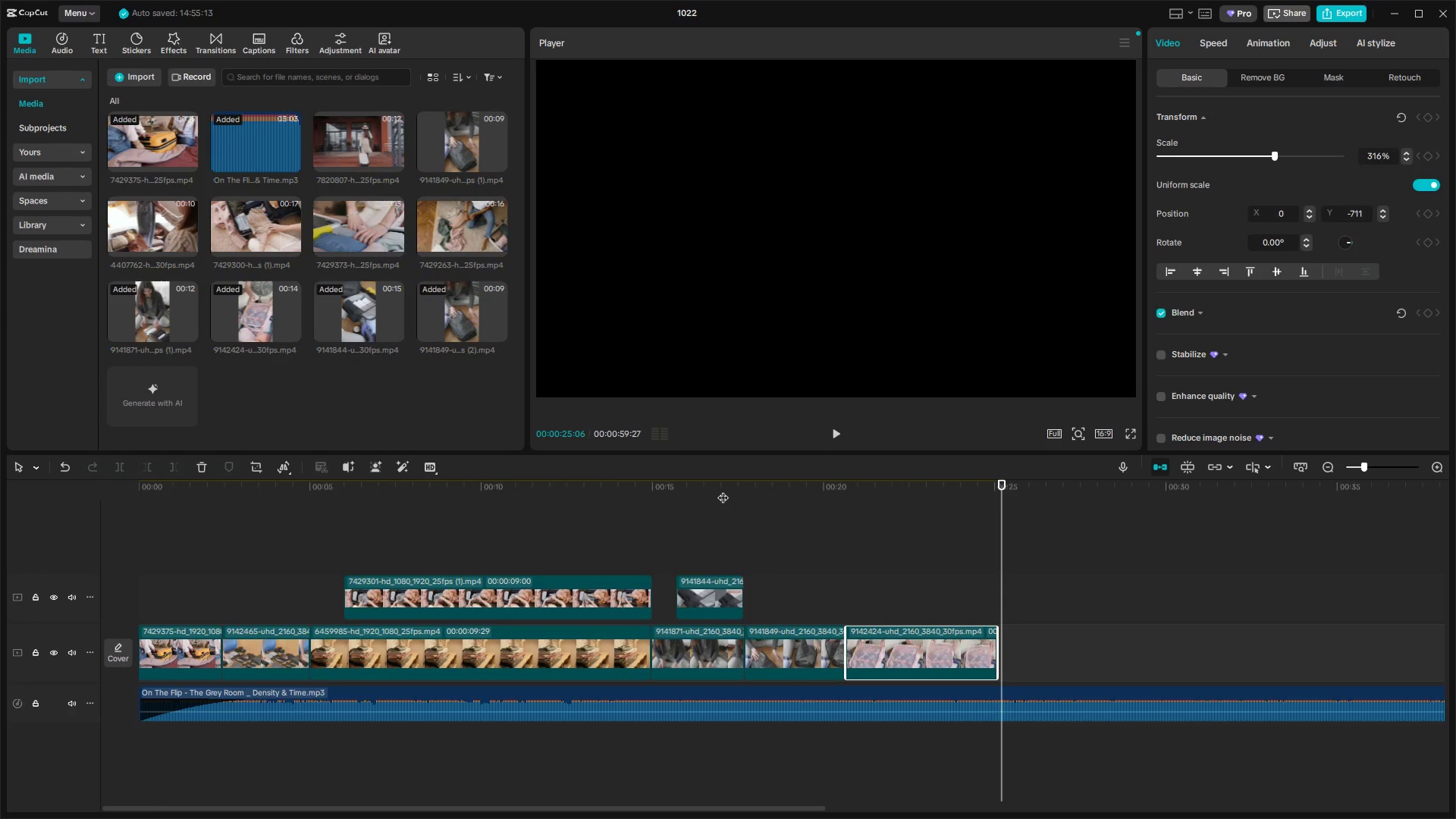 
double_click([110, 491])
 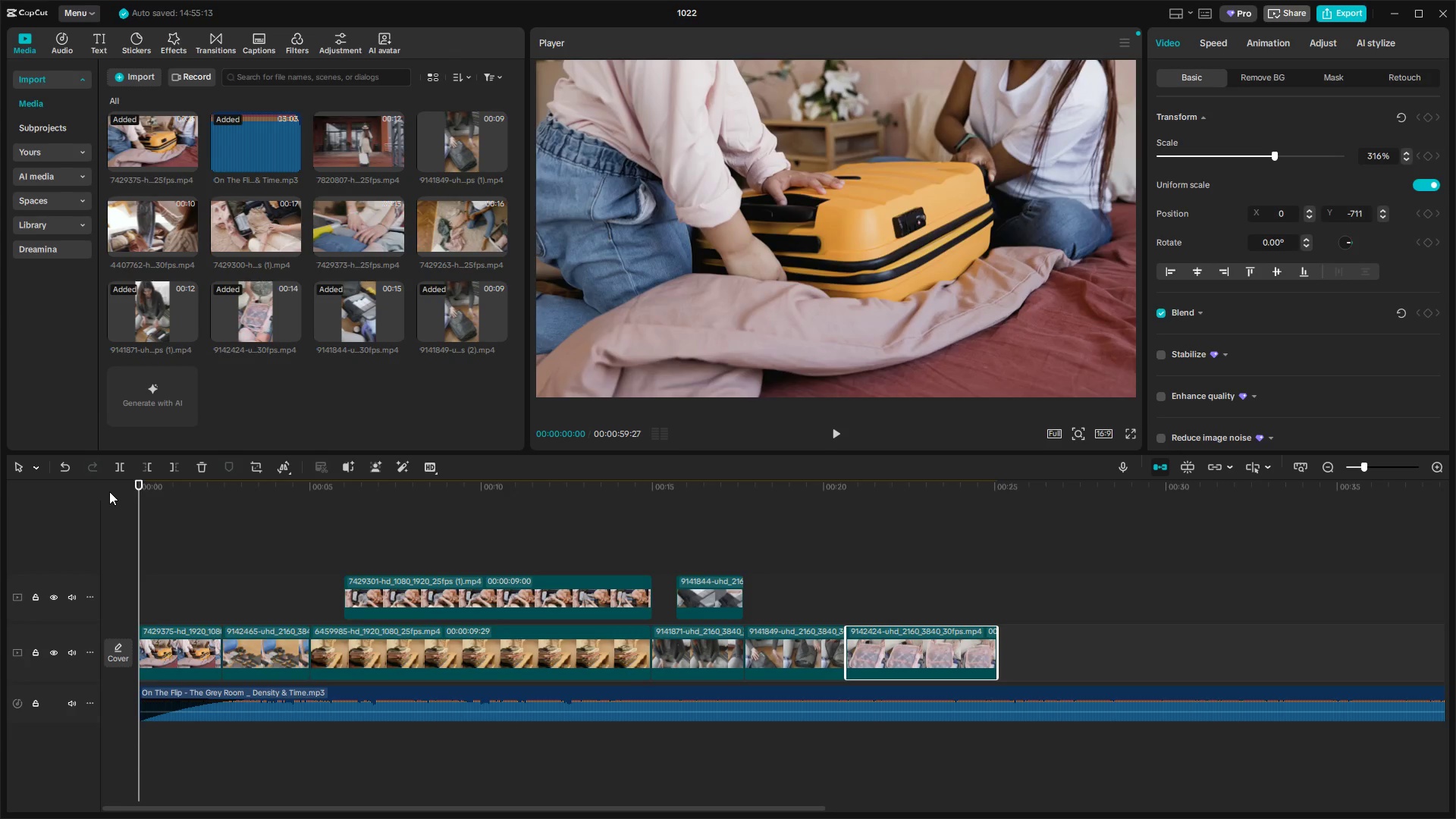 
key(Space)
 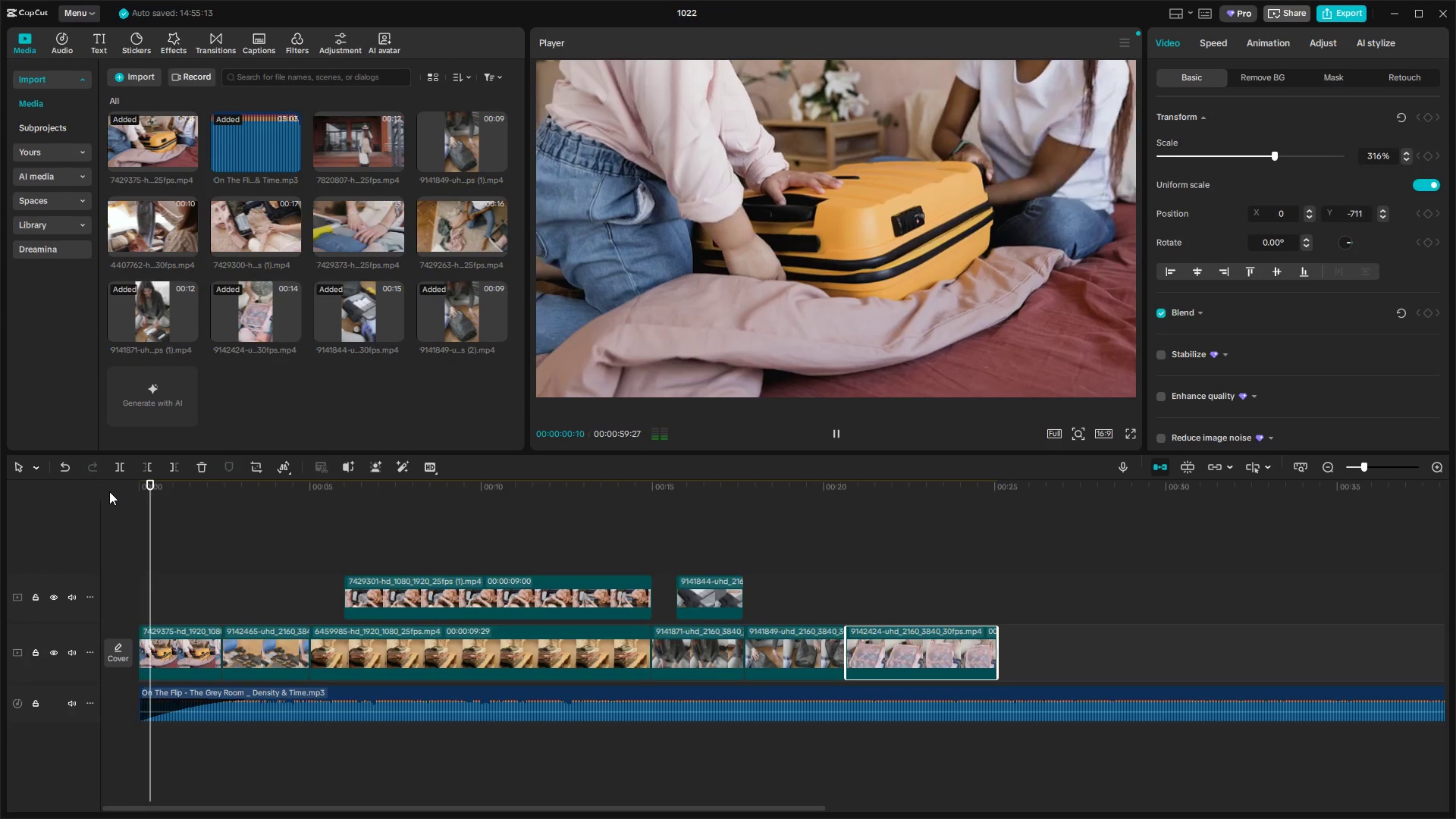 
key(Alt+AltLeft)
 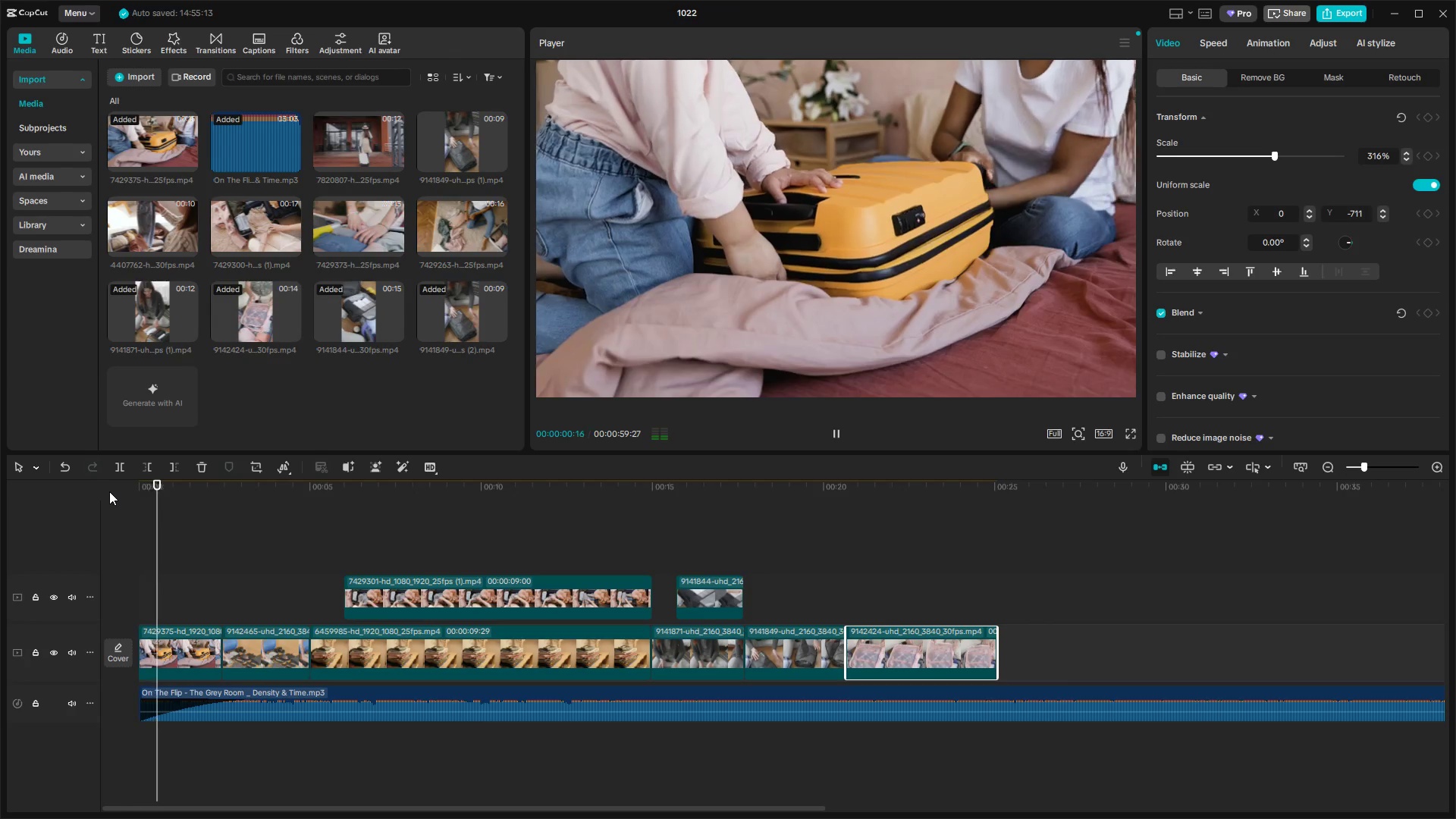 
key(Alt+Tab)
 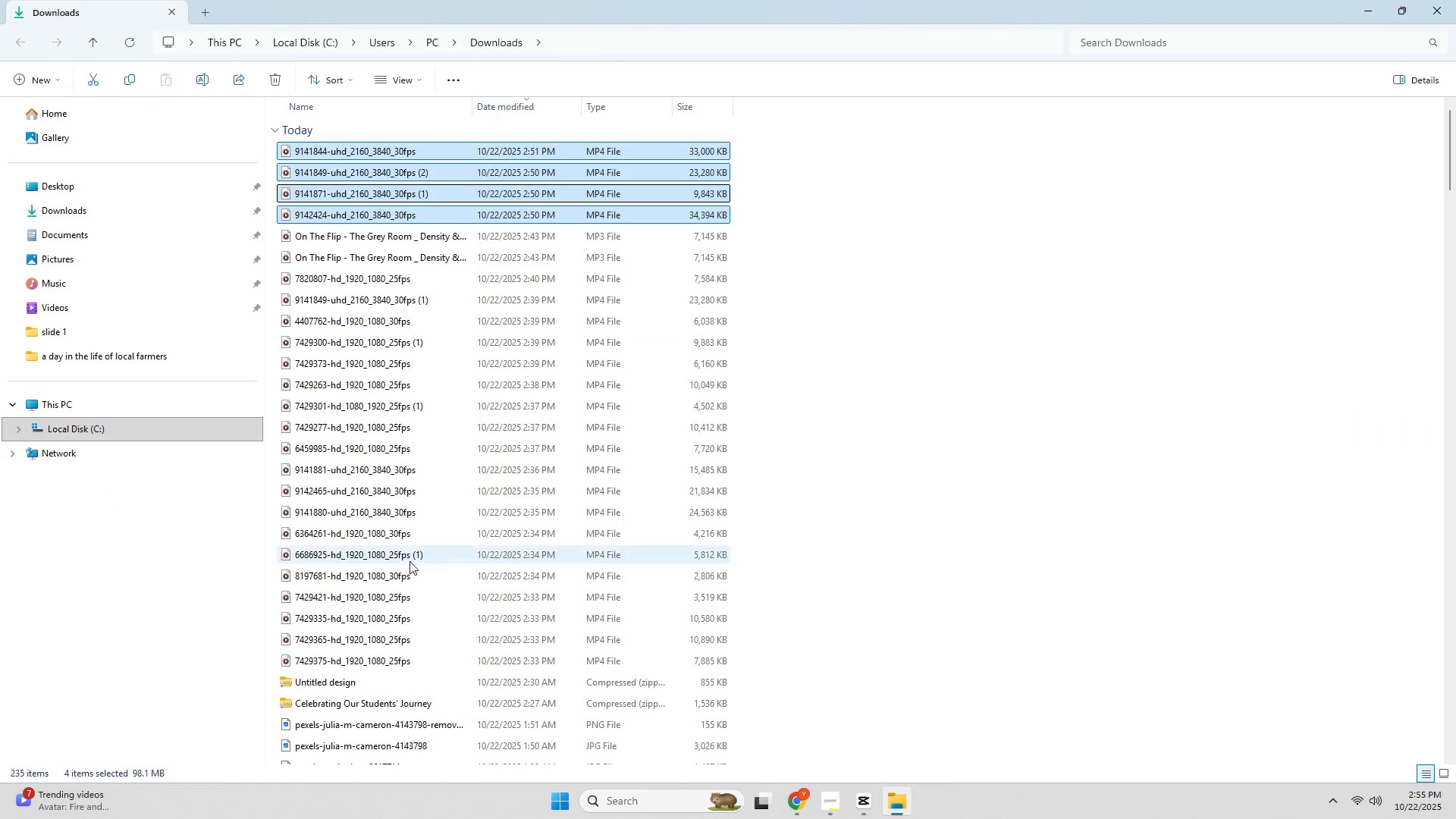 
key(Alt+AltLeft)
 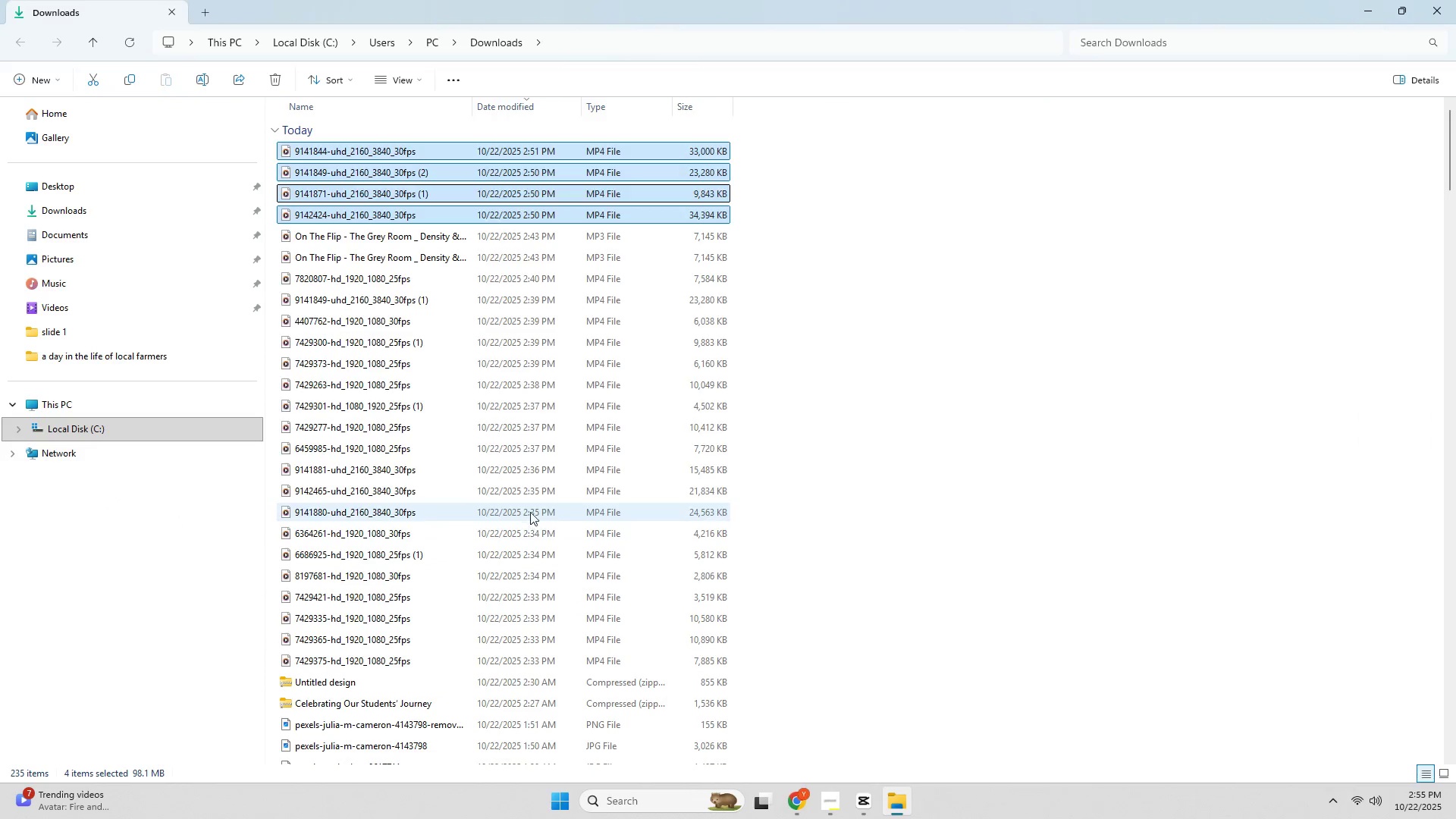 
key(Alt+Tab)
 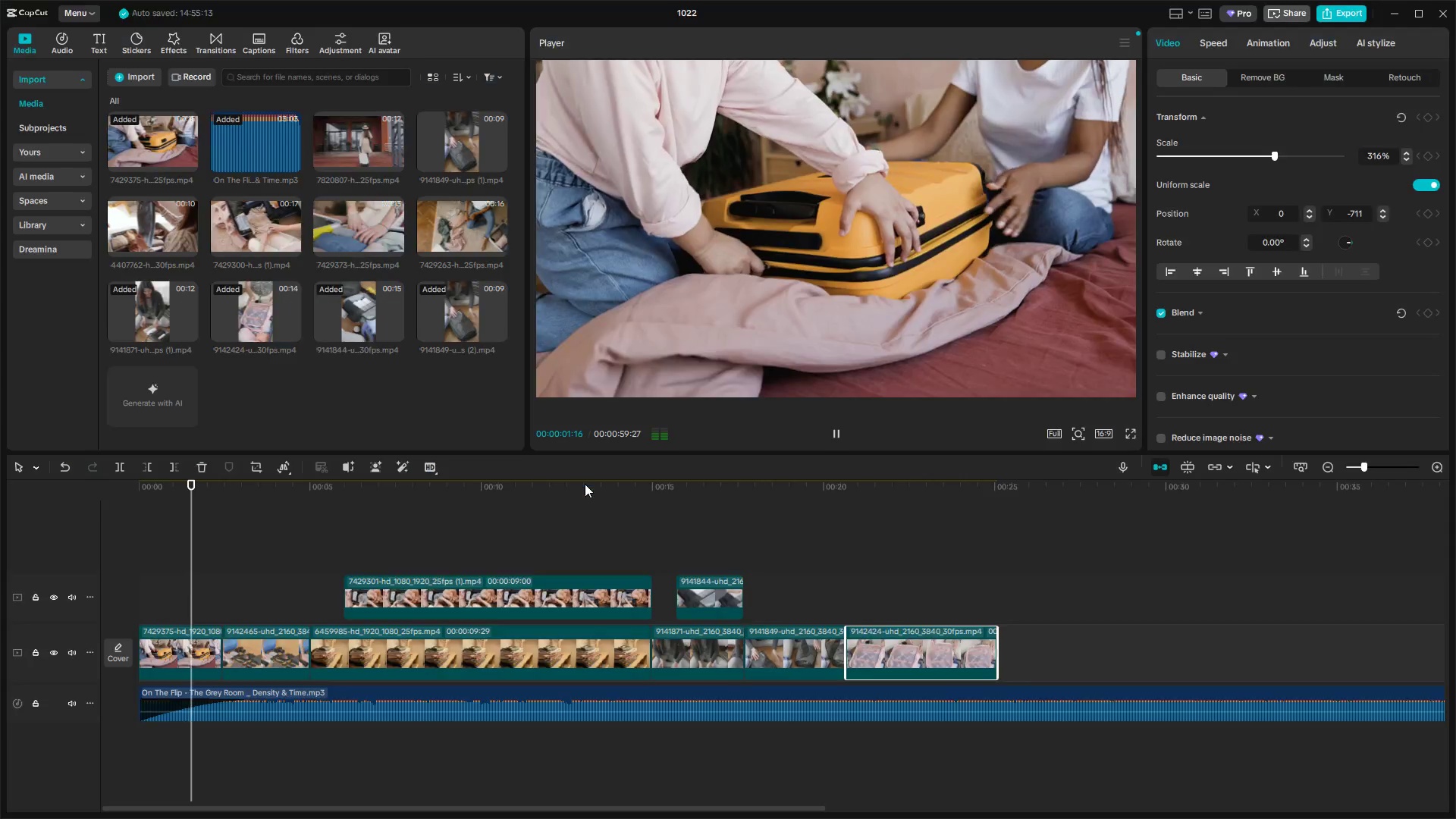 
key(Alt+Tab)
 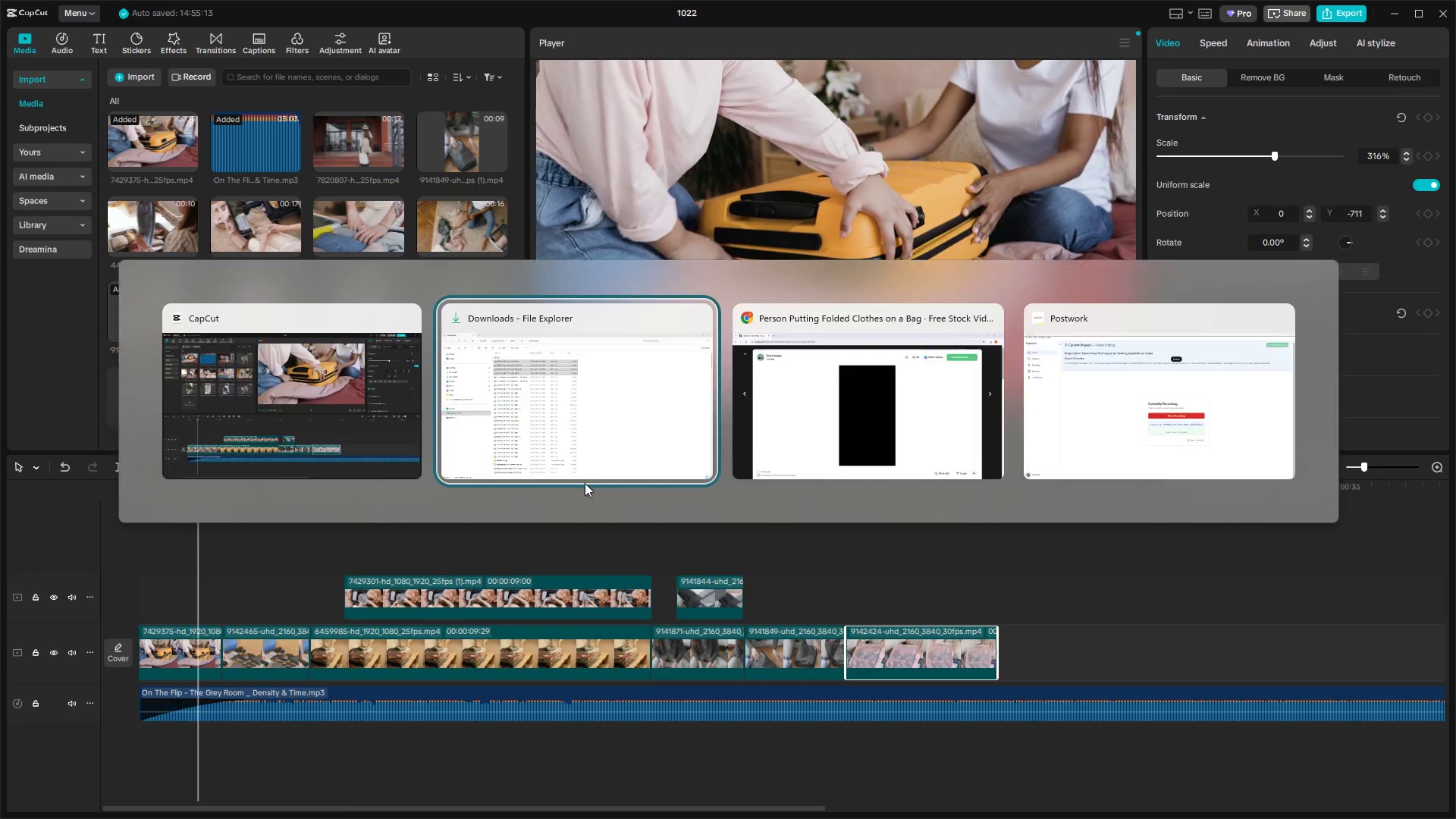 
key(Alt+Tab)
 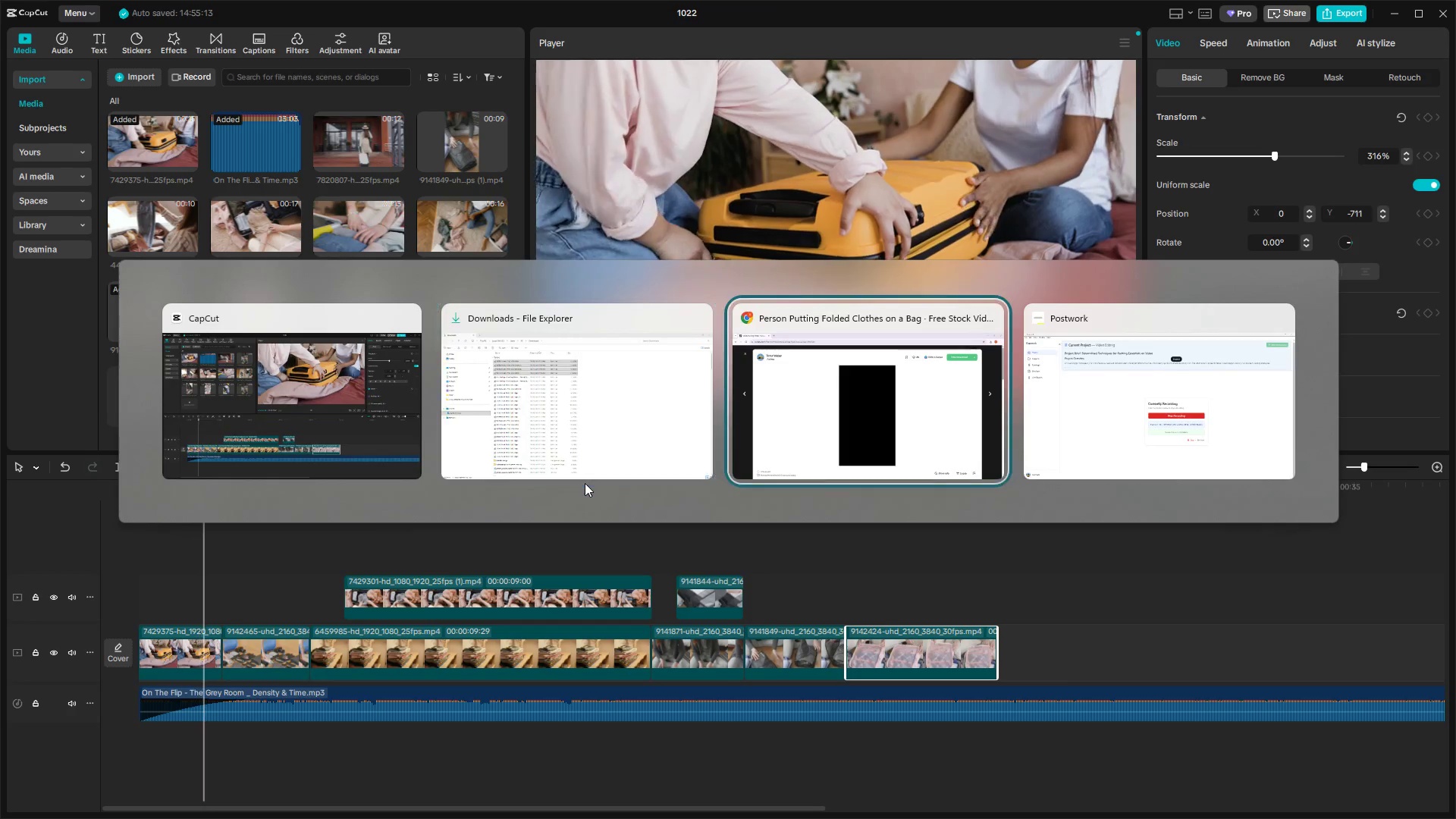 
key(Alt+Tab)